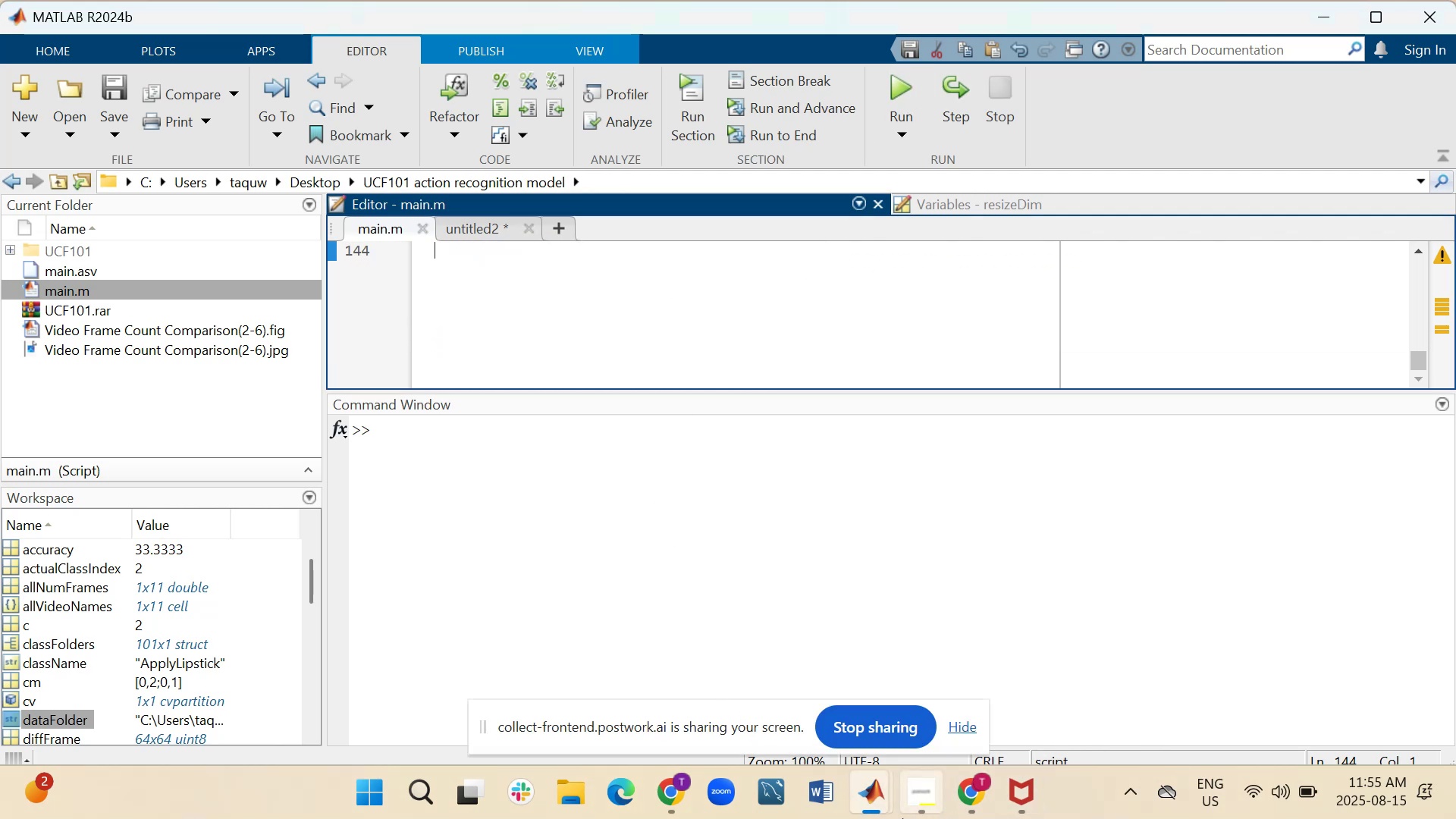 
left_click([873, 808])
 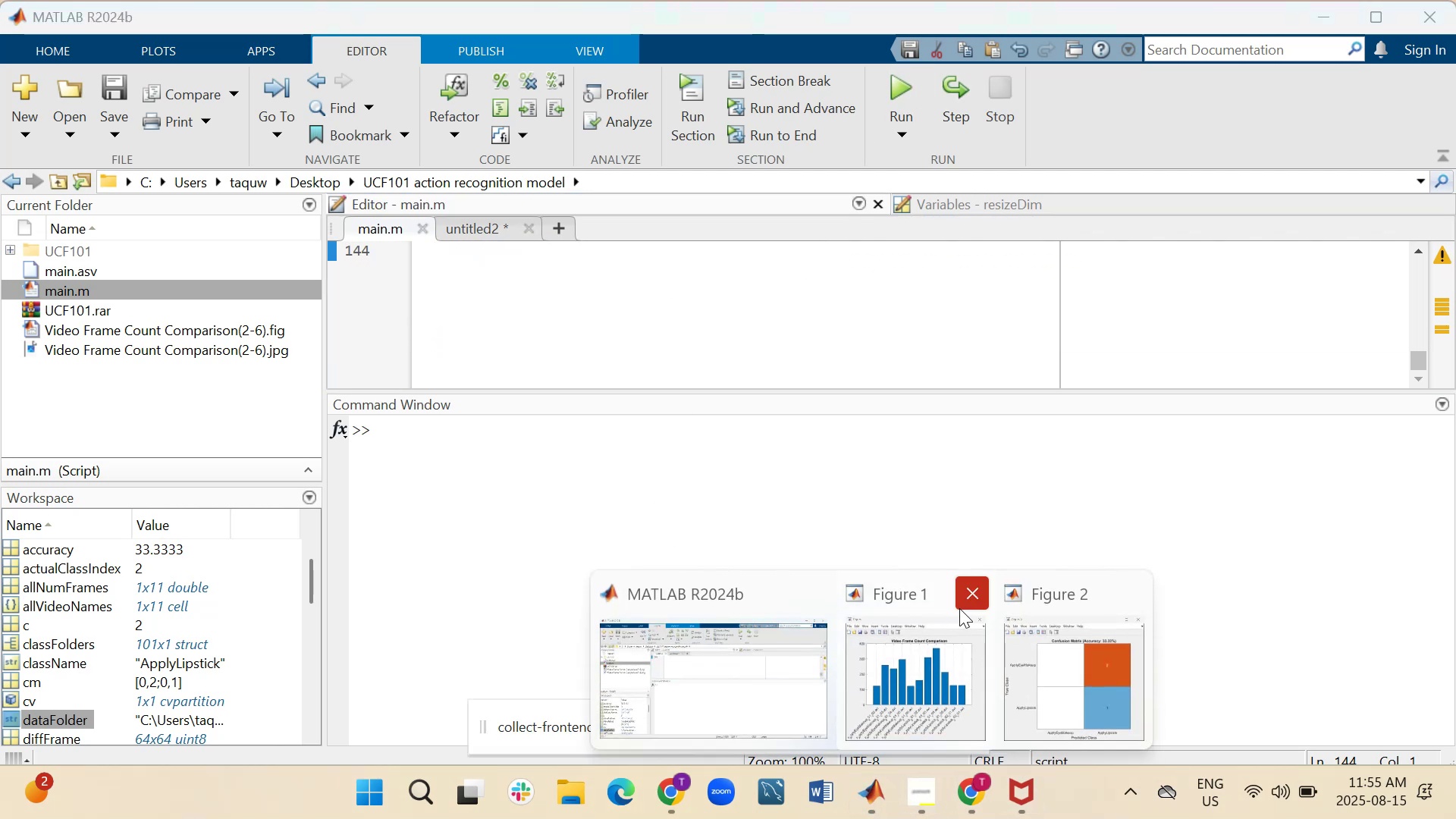 
left_click([968, 600])
 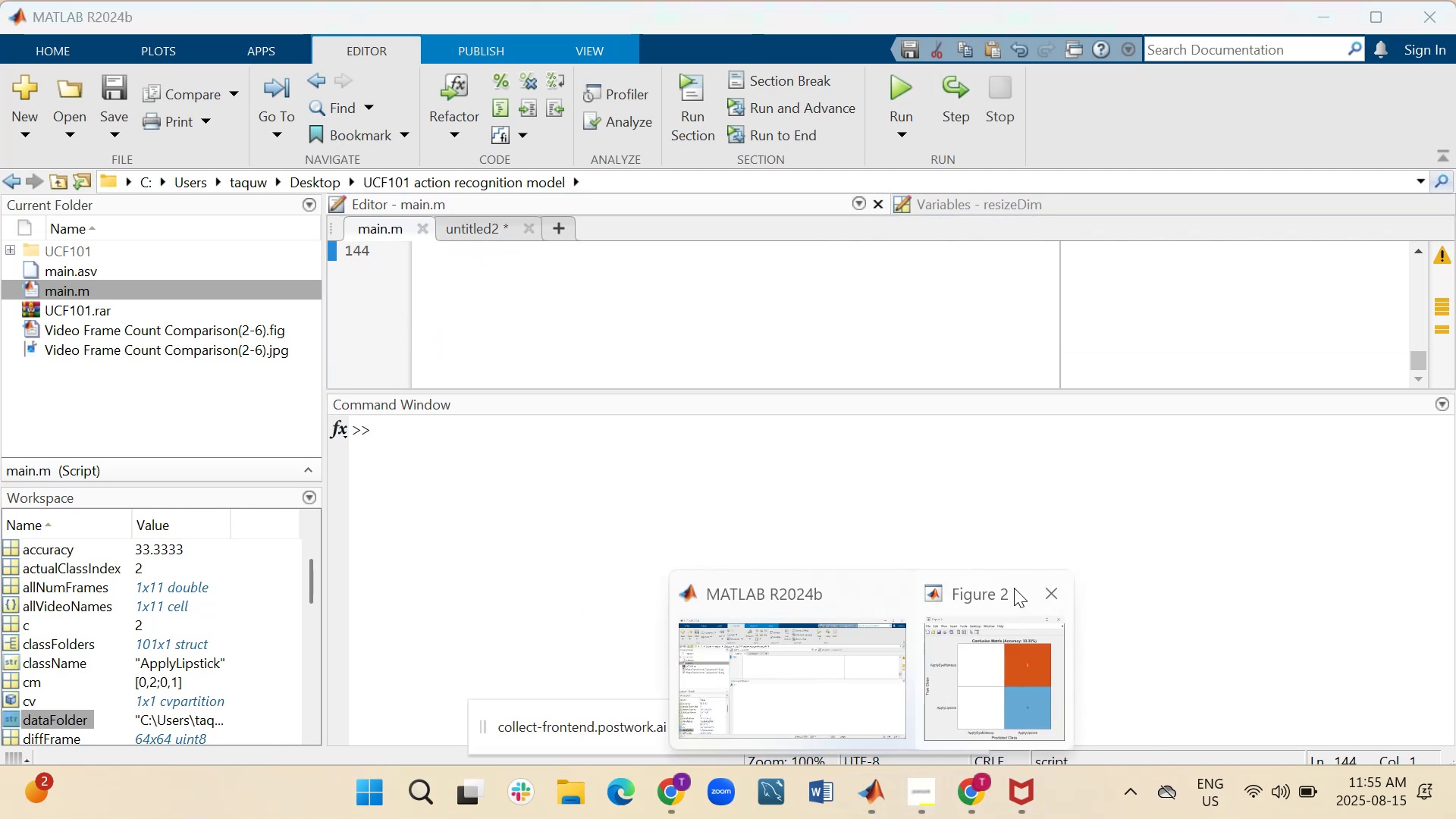 
left_click([1045, 588])
 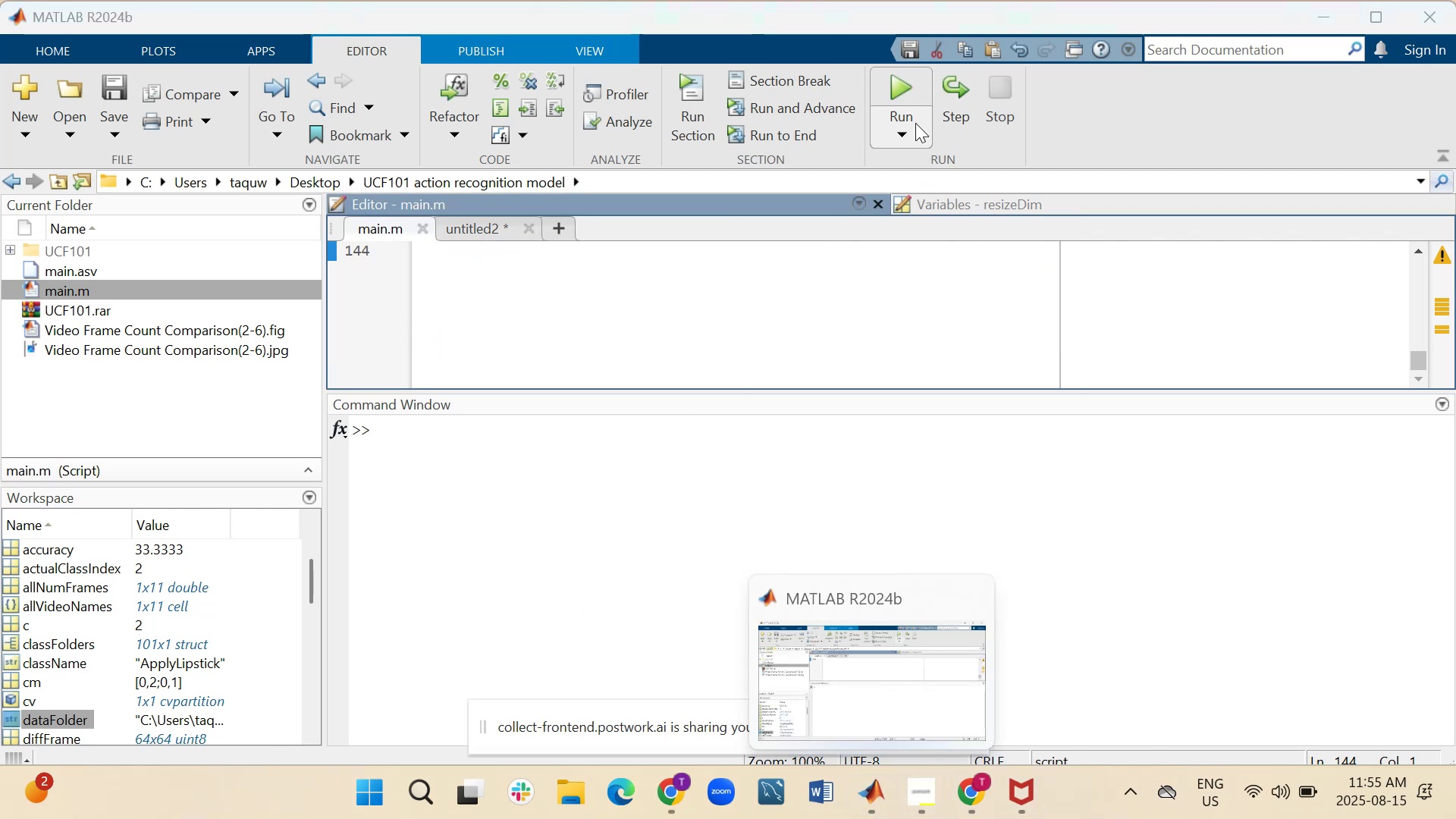 
left_click([902, 99])
 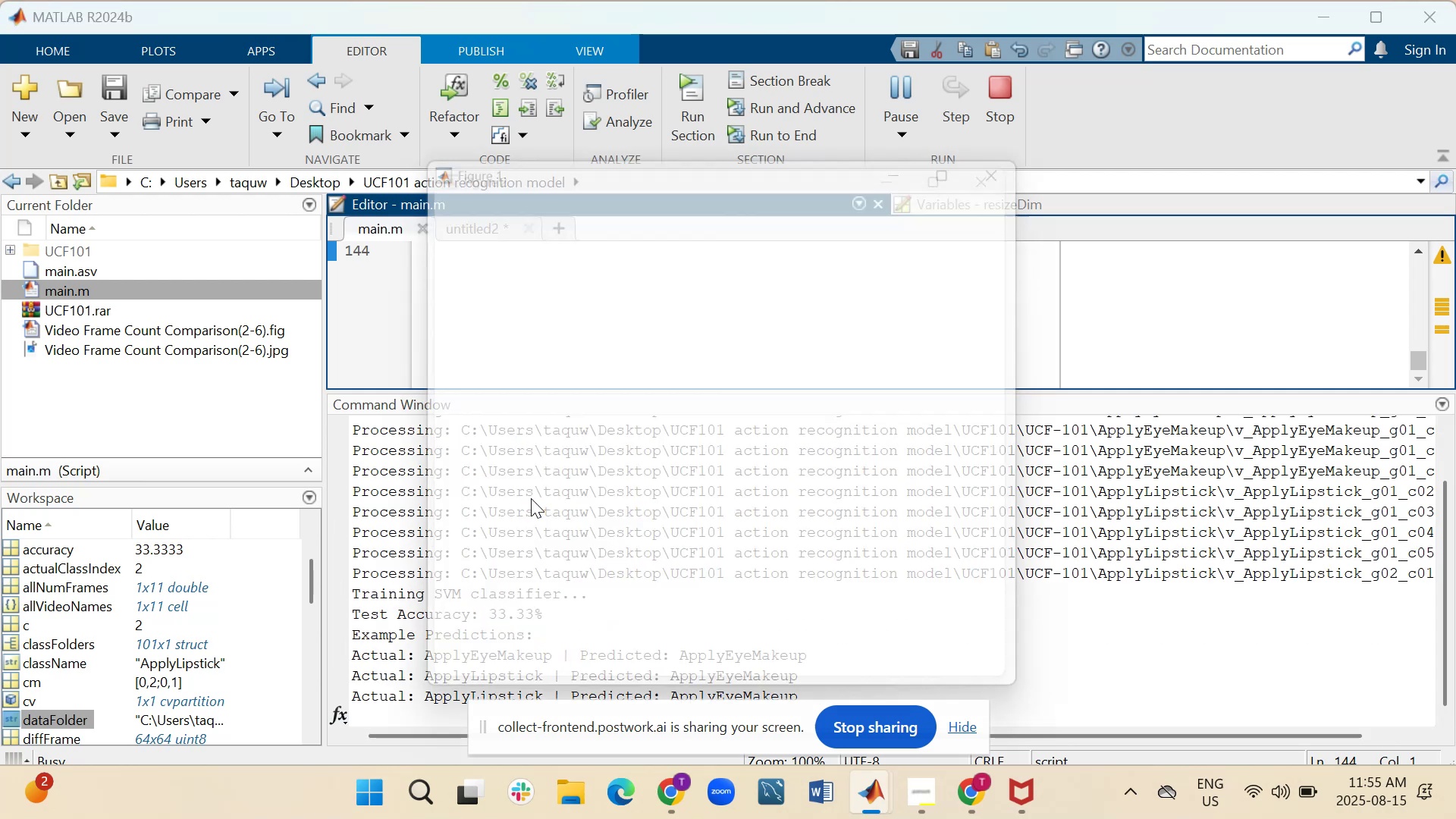 
wait(6.95)
 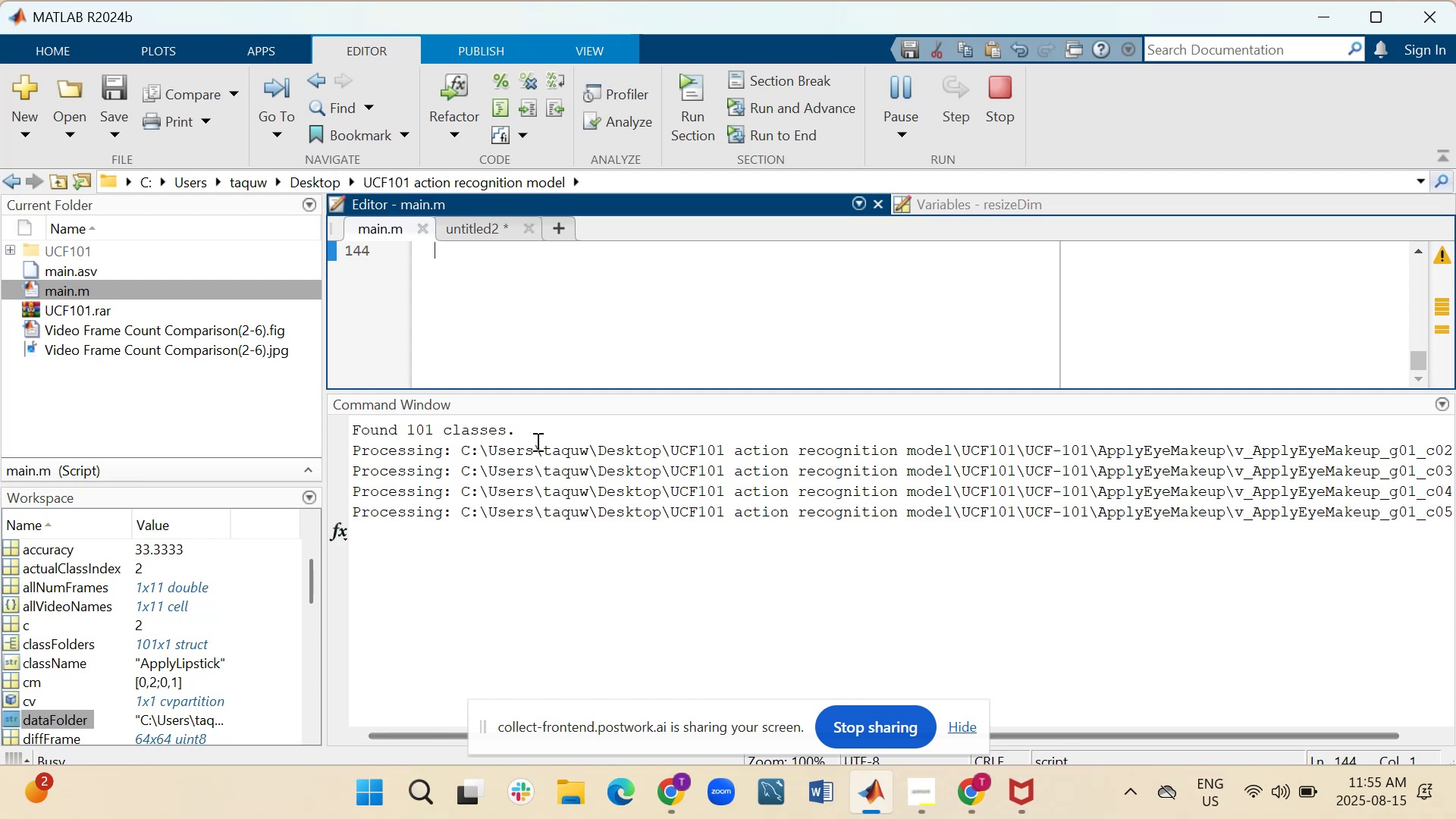 
scroll: coordinate [743, 677], scroll_direction: down, amount: 1.0
 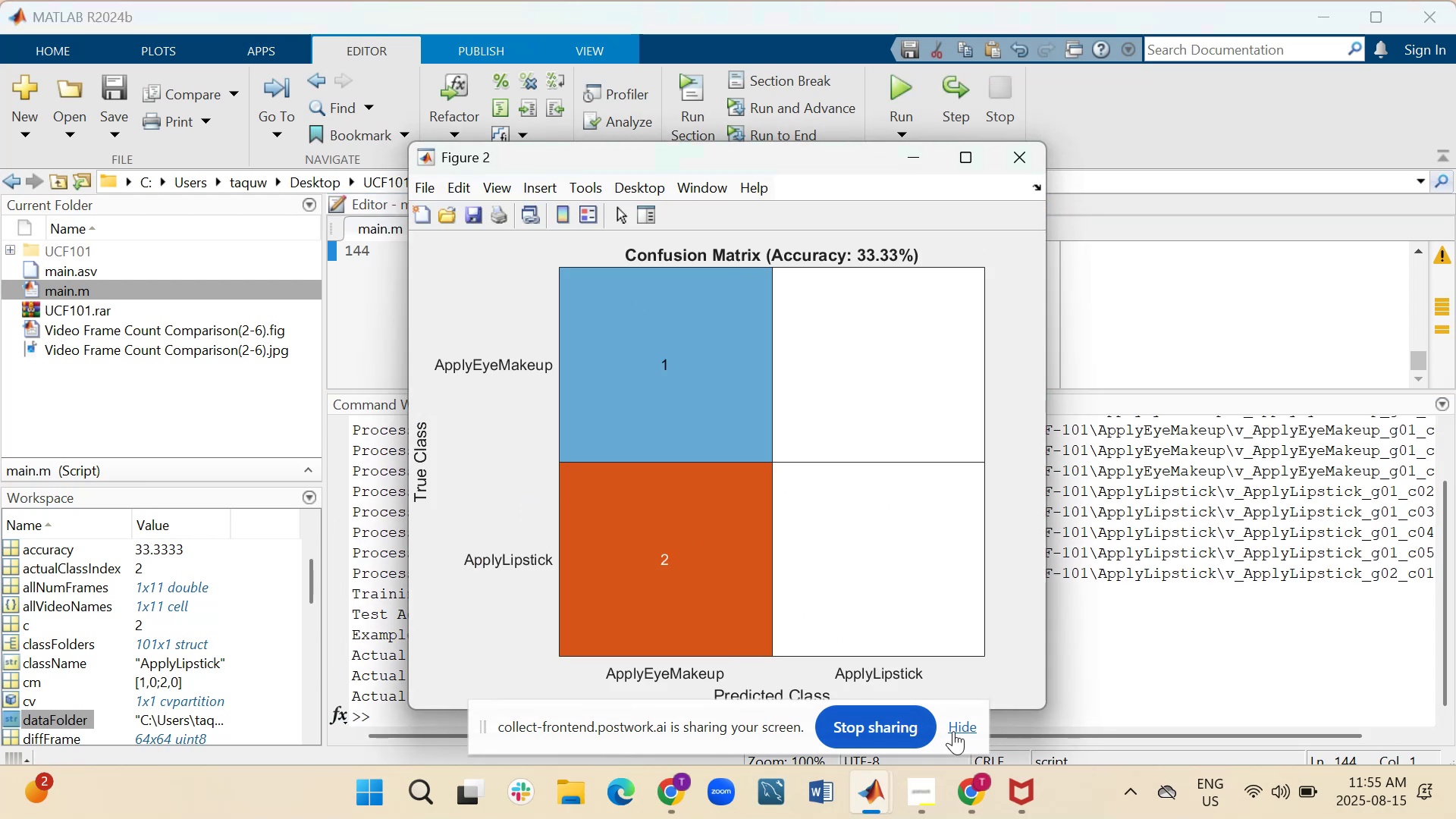 
left_click([953, 731])
 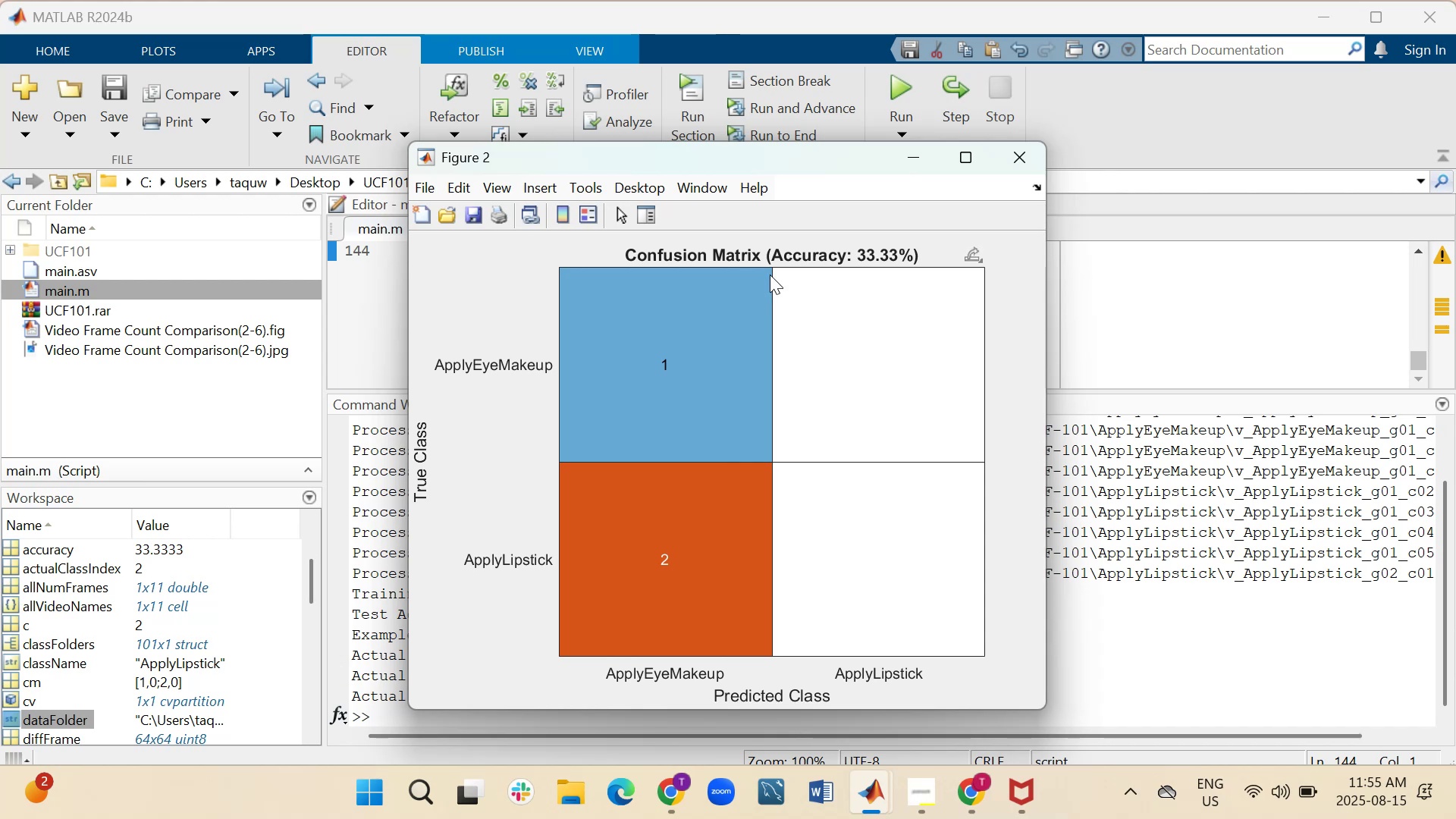 
left_click_drag(start_coordinate=[623, 261], to_coordinate=[678, 297])
 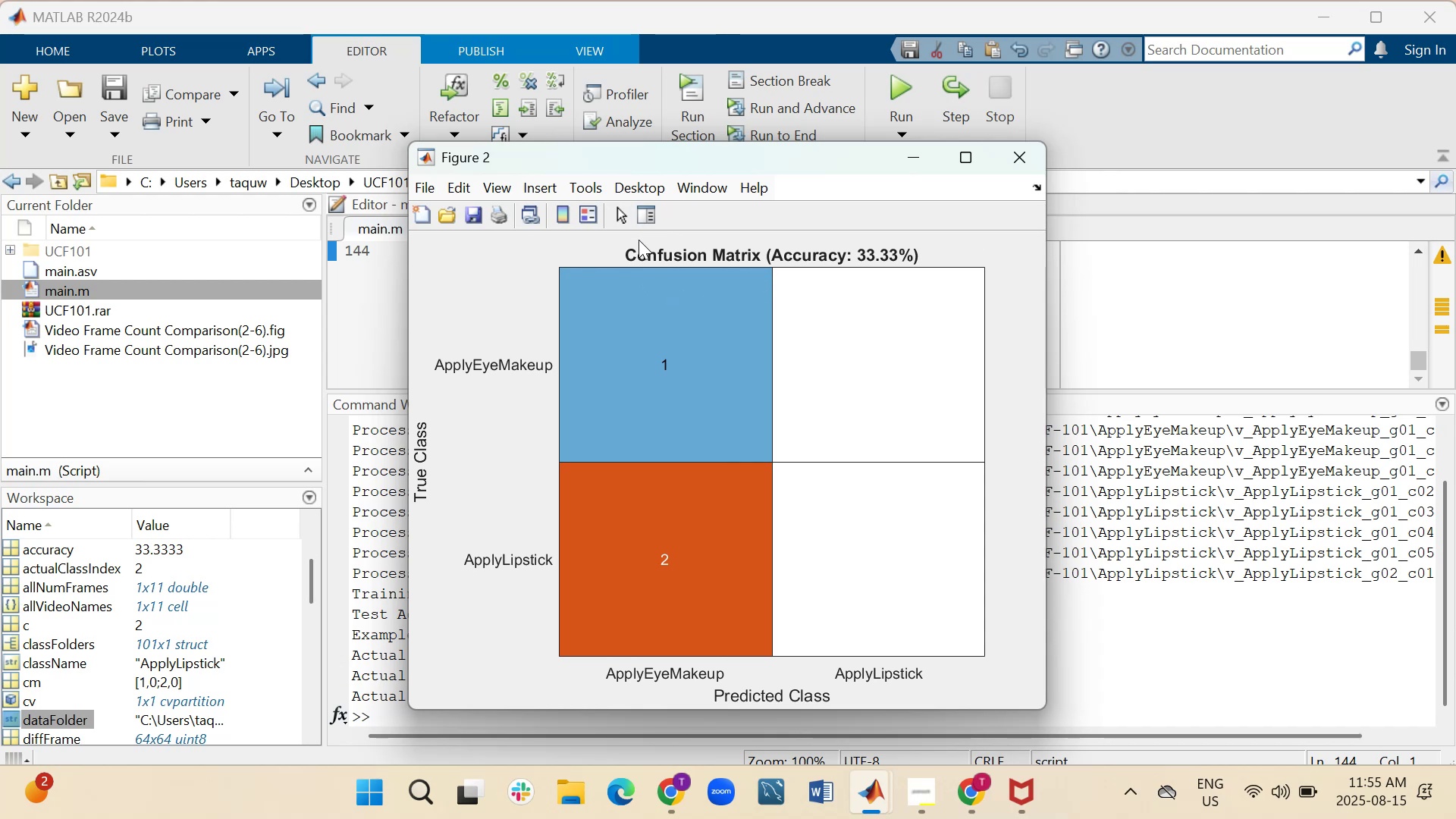 
left_click_drag(start_coordinate=[623, 248], to_coordinate=[692, 265])
 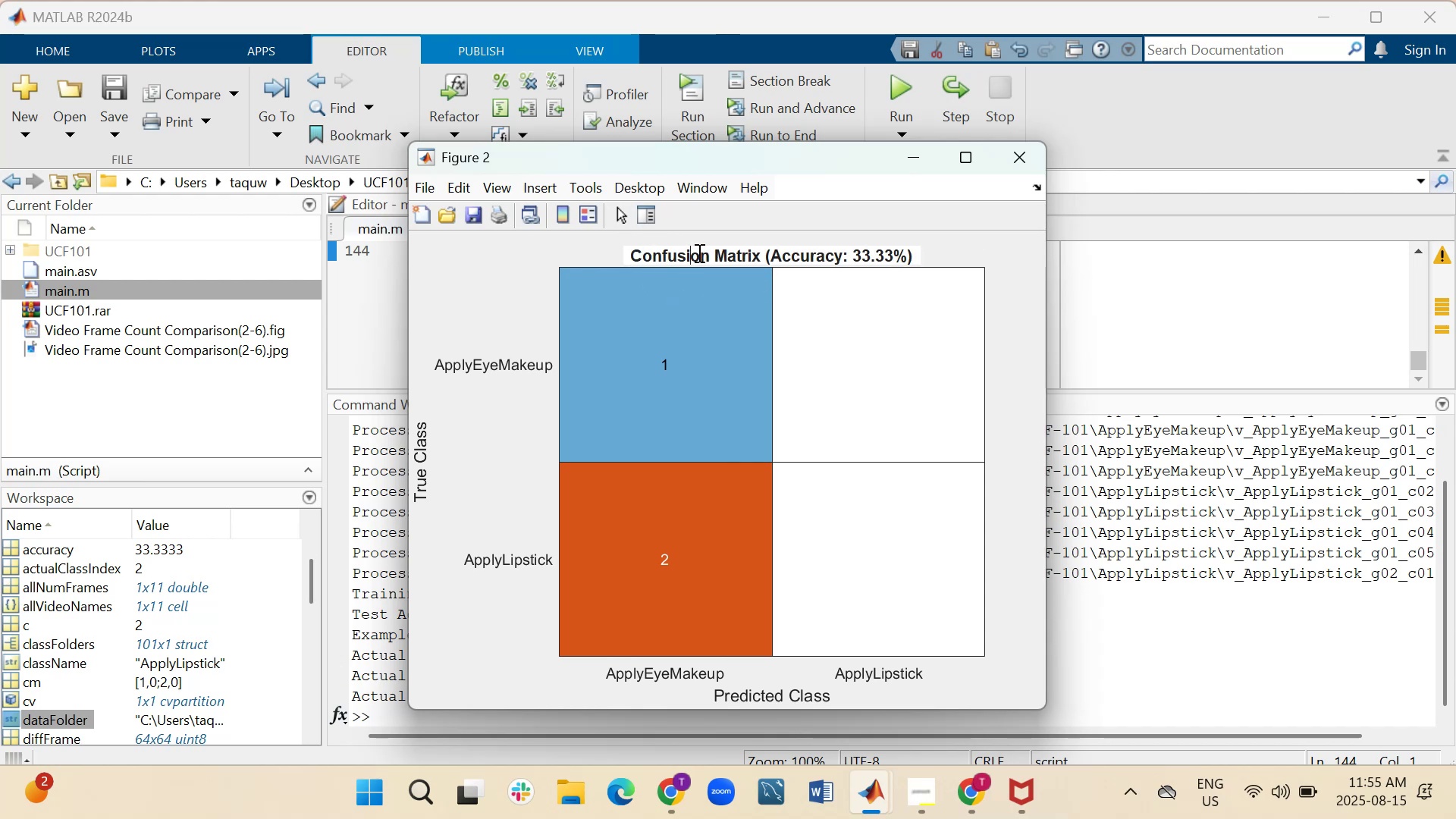 
key(Control+ControlLeft)
 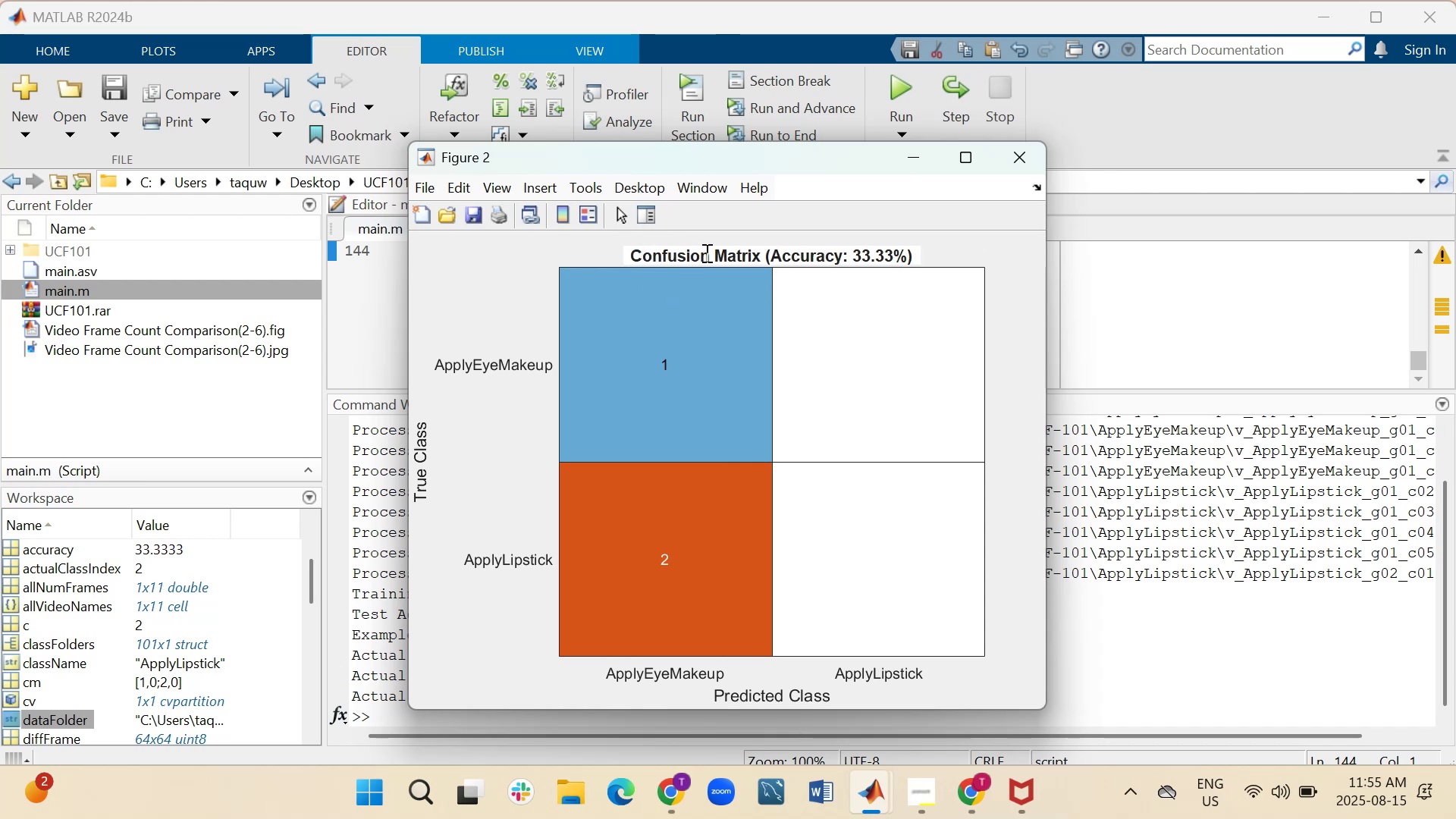 
key(Control+A)
 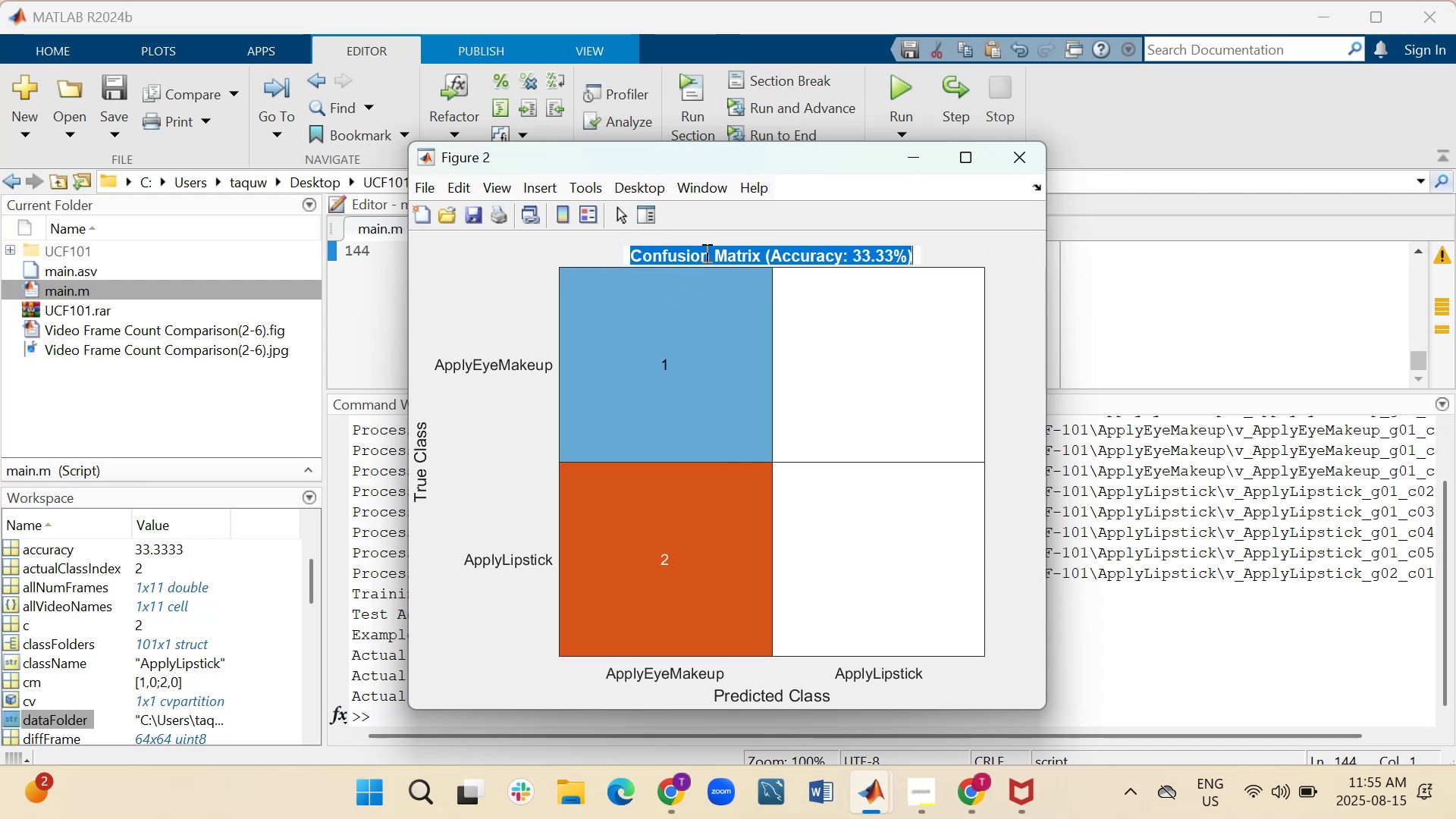 
key(Control+C)
 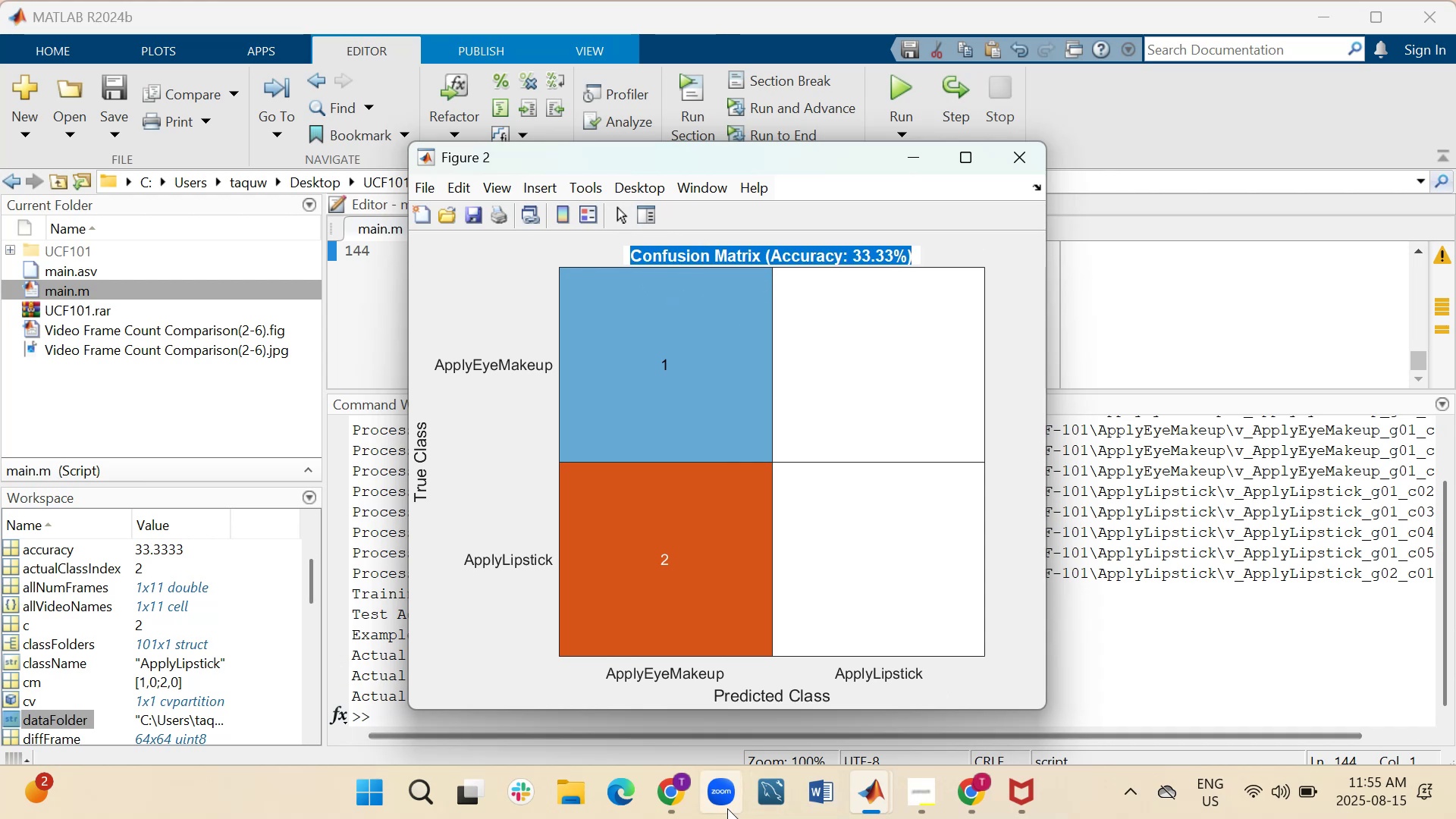 
left_click([680, 810])
 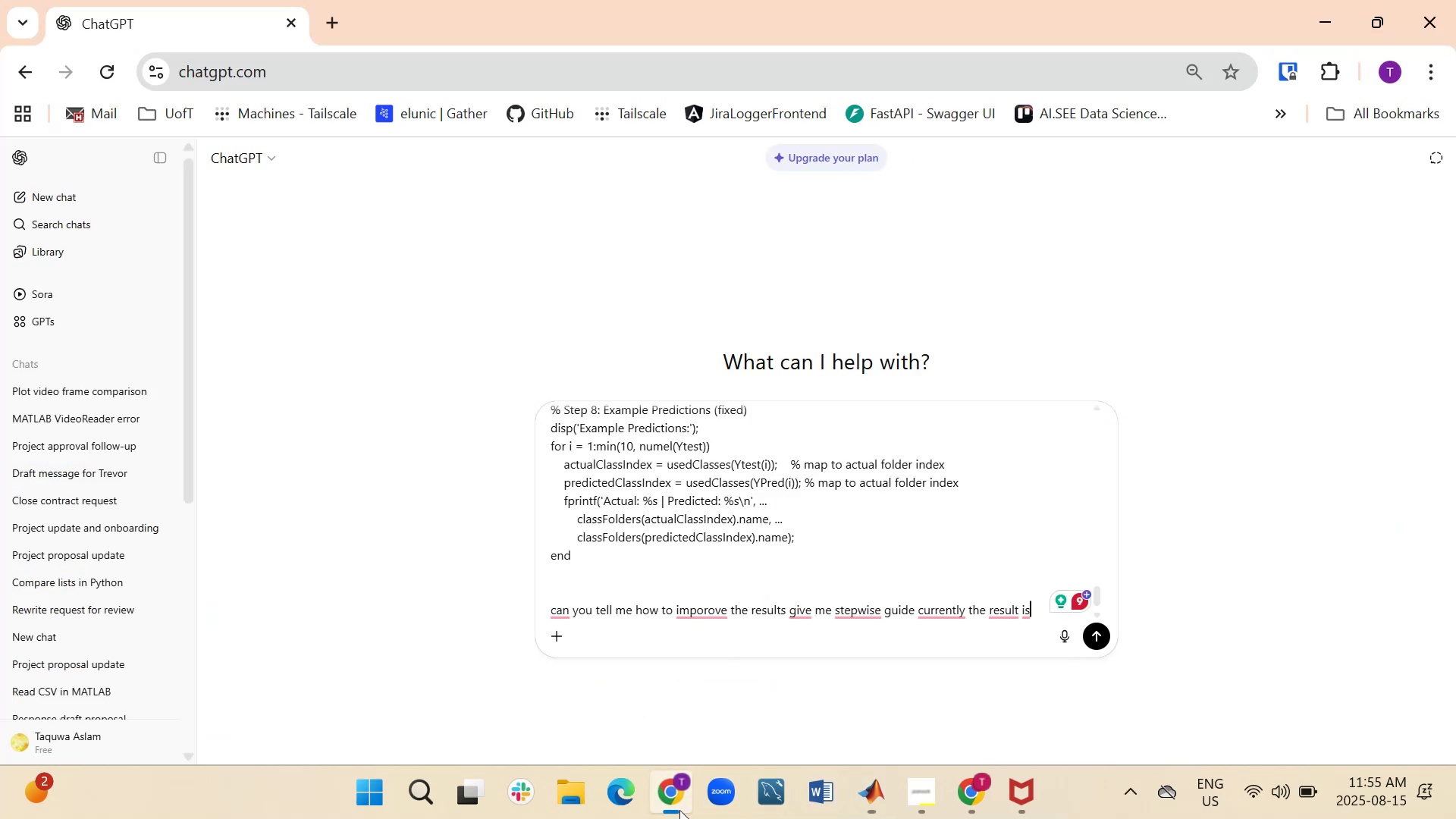 
hold_key(key=ControlLeft, duration=0.79)
 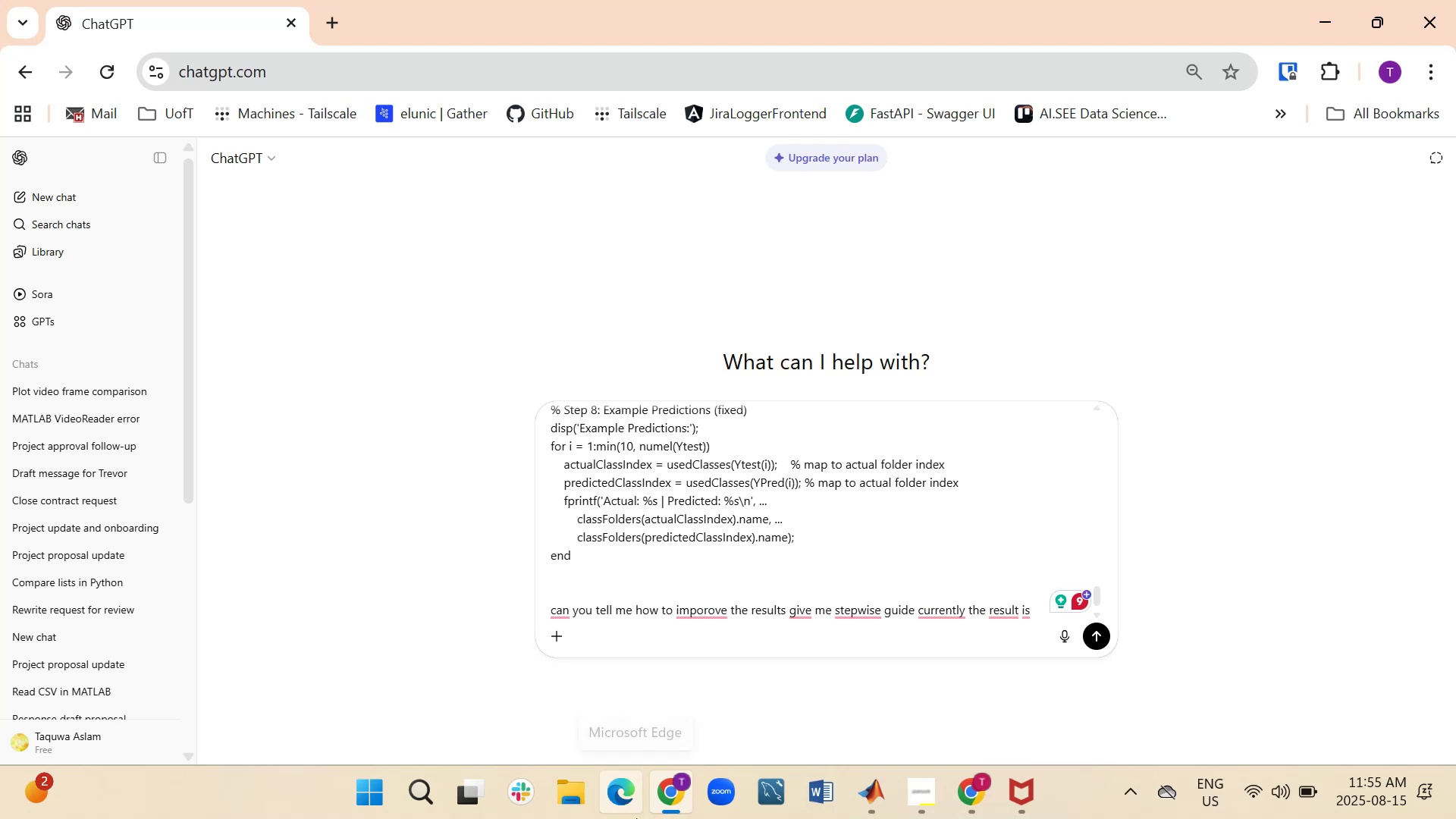 
key(Shift+Enter)
 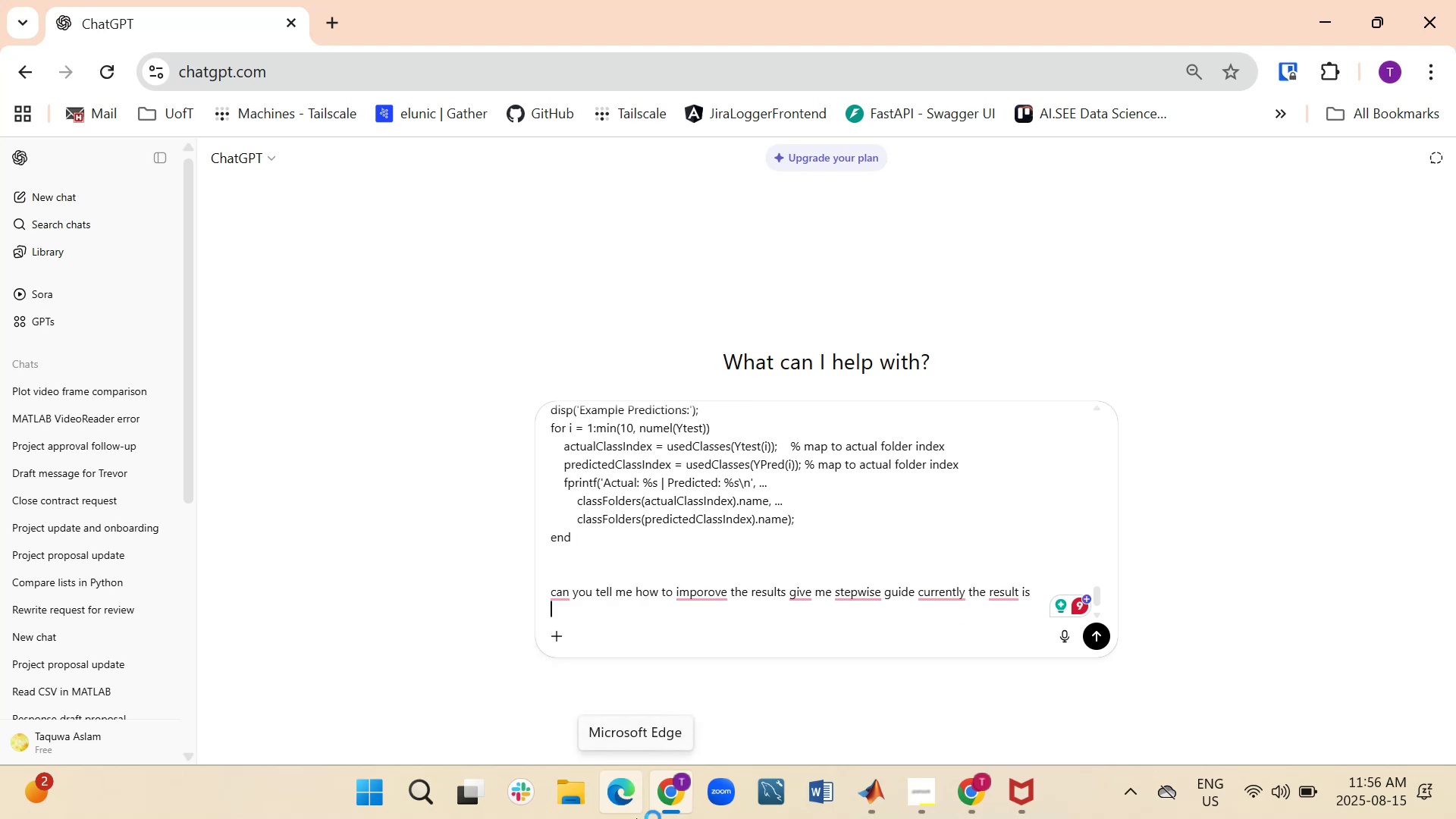 
key(Control+V)
 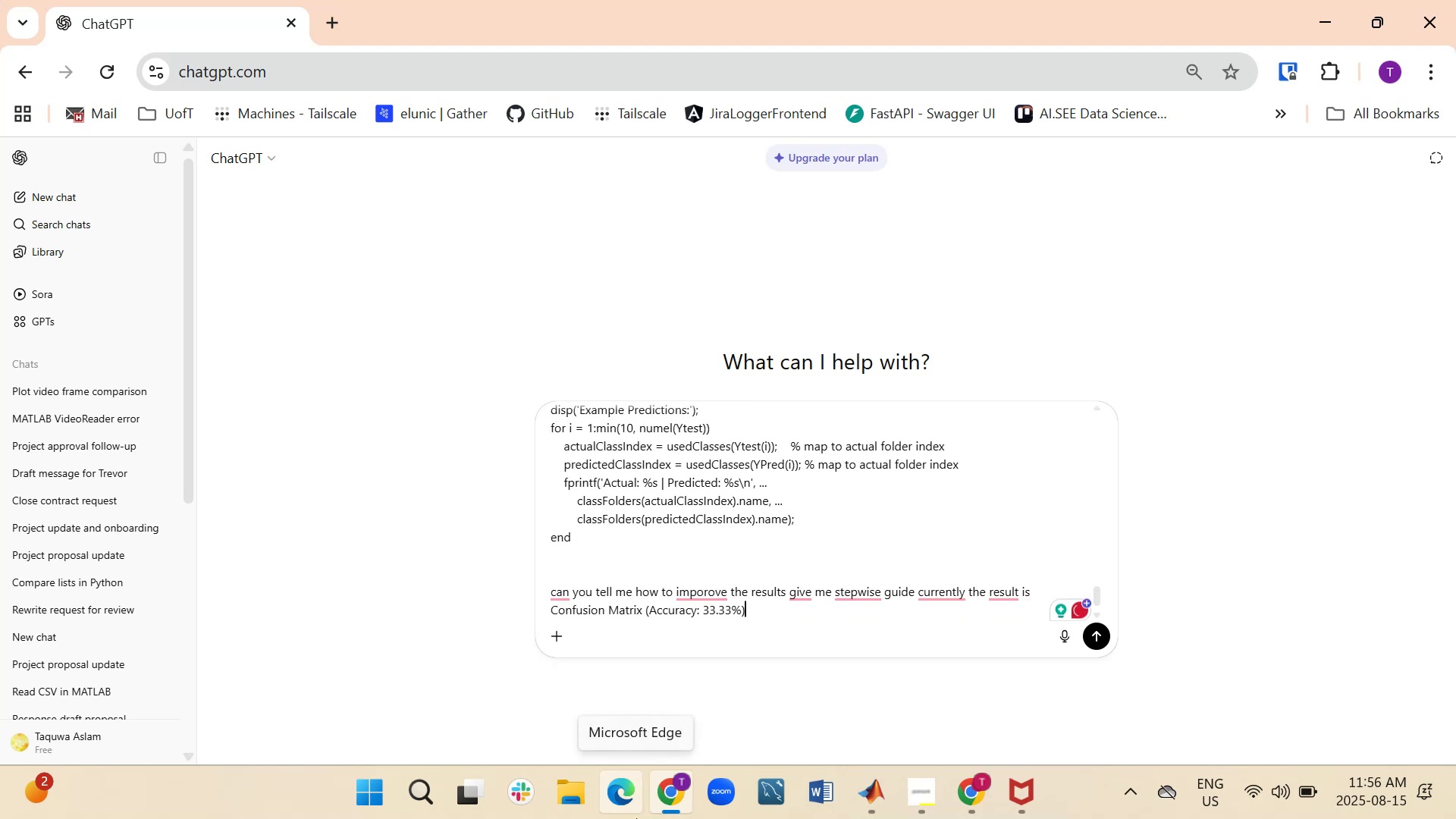 
key(Shift+Enter)
 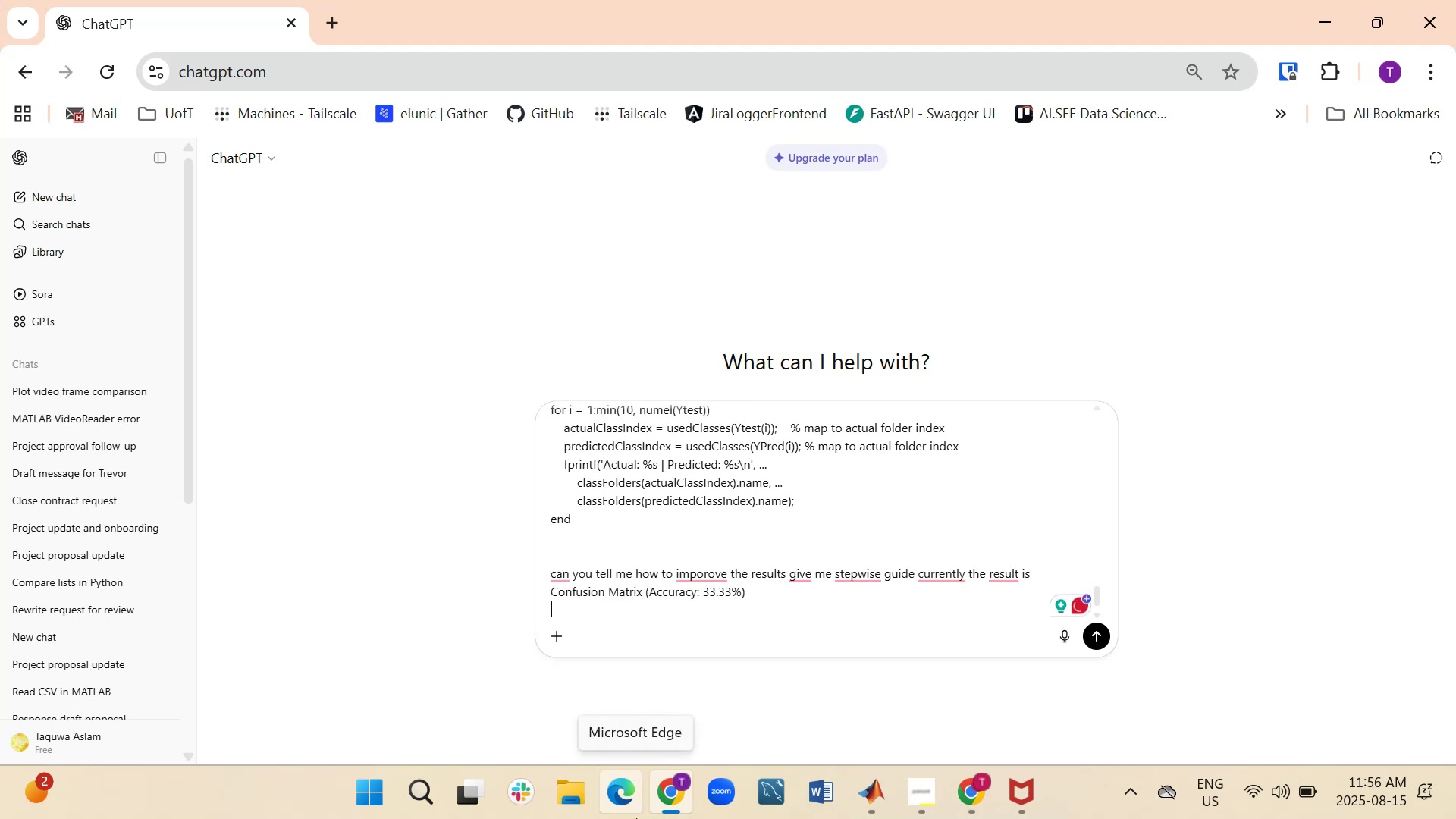 
key(Shift+Enter)
 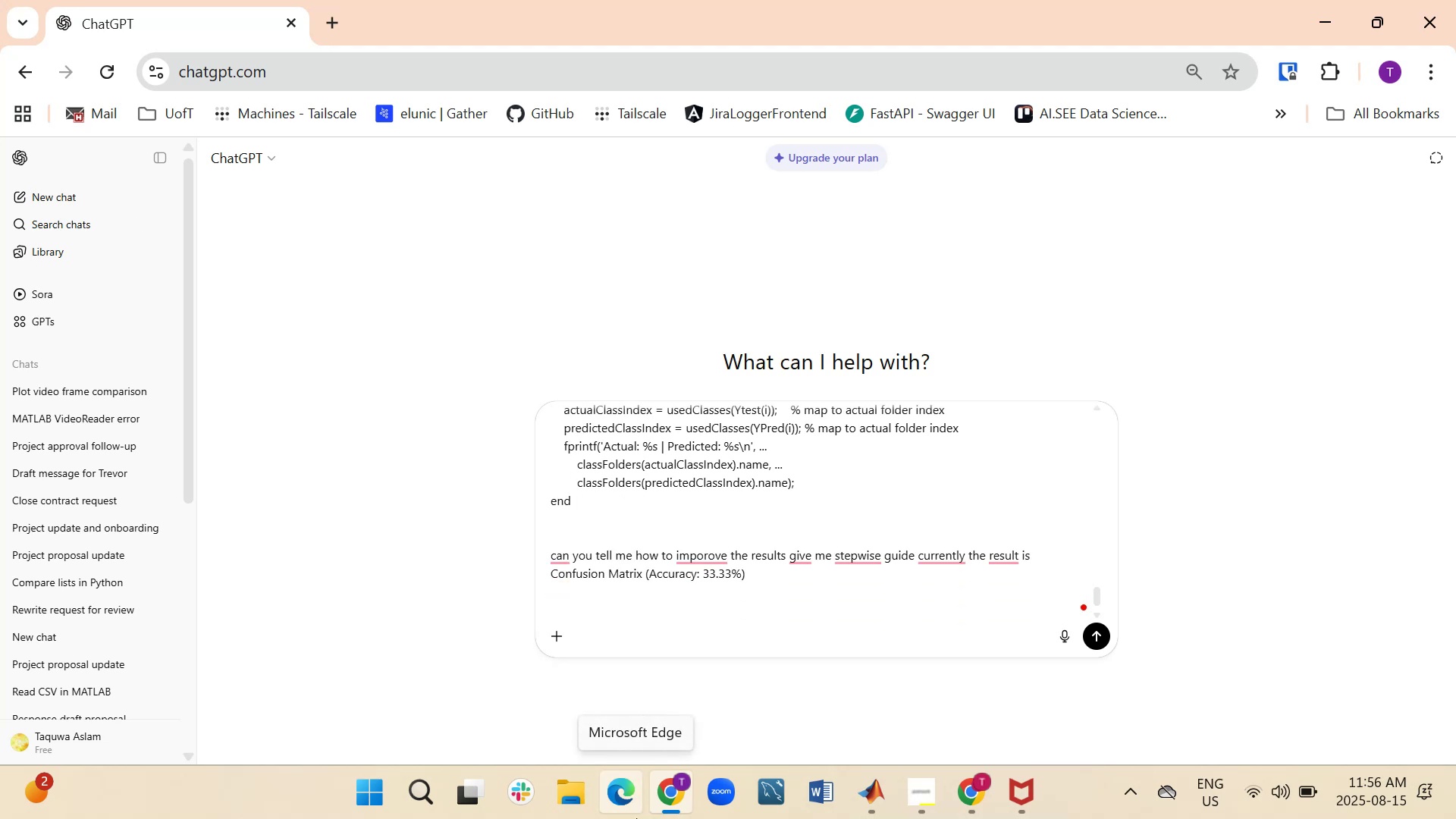 
key(Alt+Tab)
 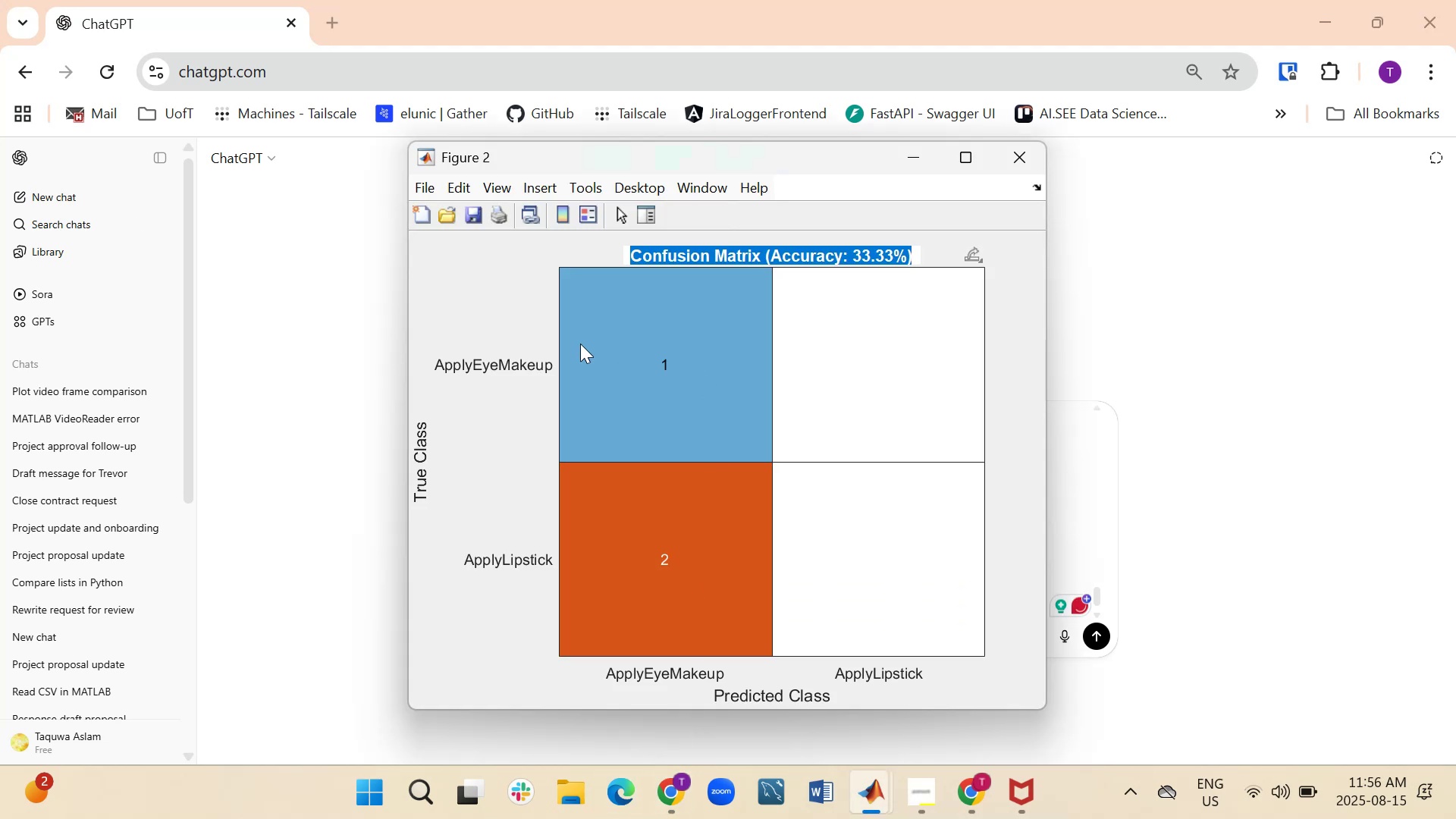 
double_click([507, 366])
 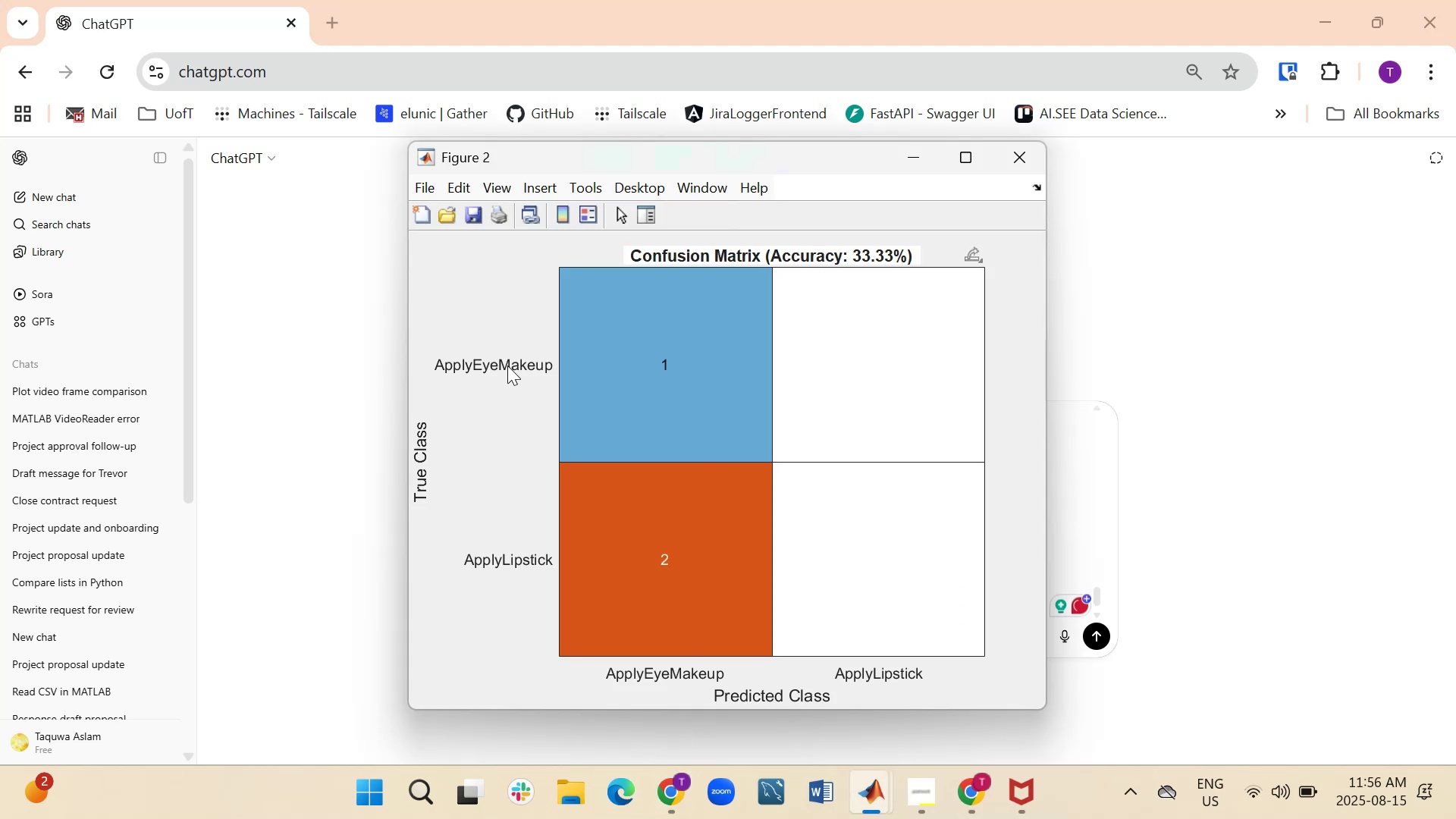 
triple_click([507, 366])
 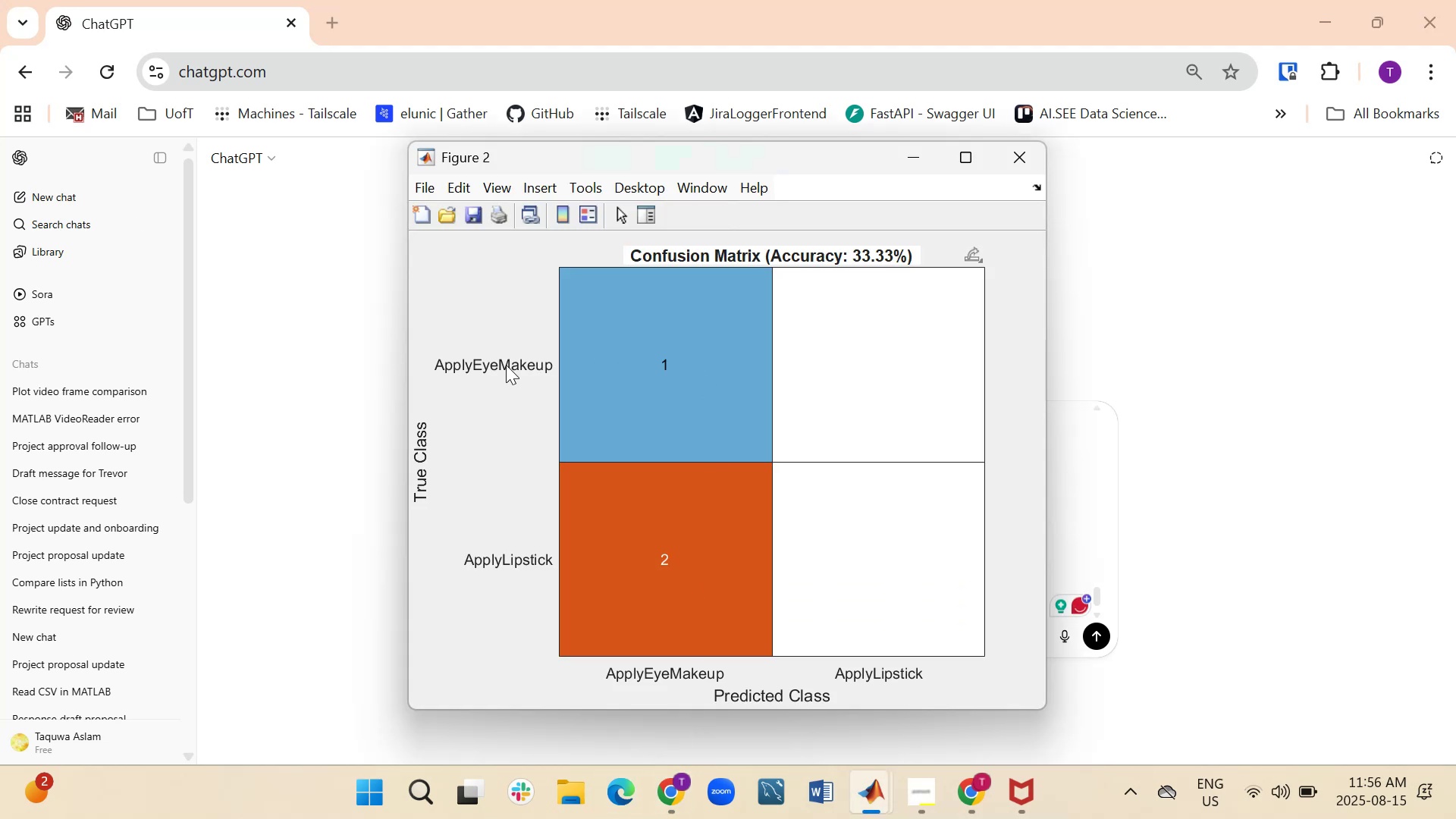 
left_click_drag(start_coordinate=[494, 360], to_coordinate=[491, 371])
 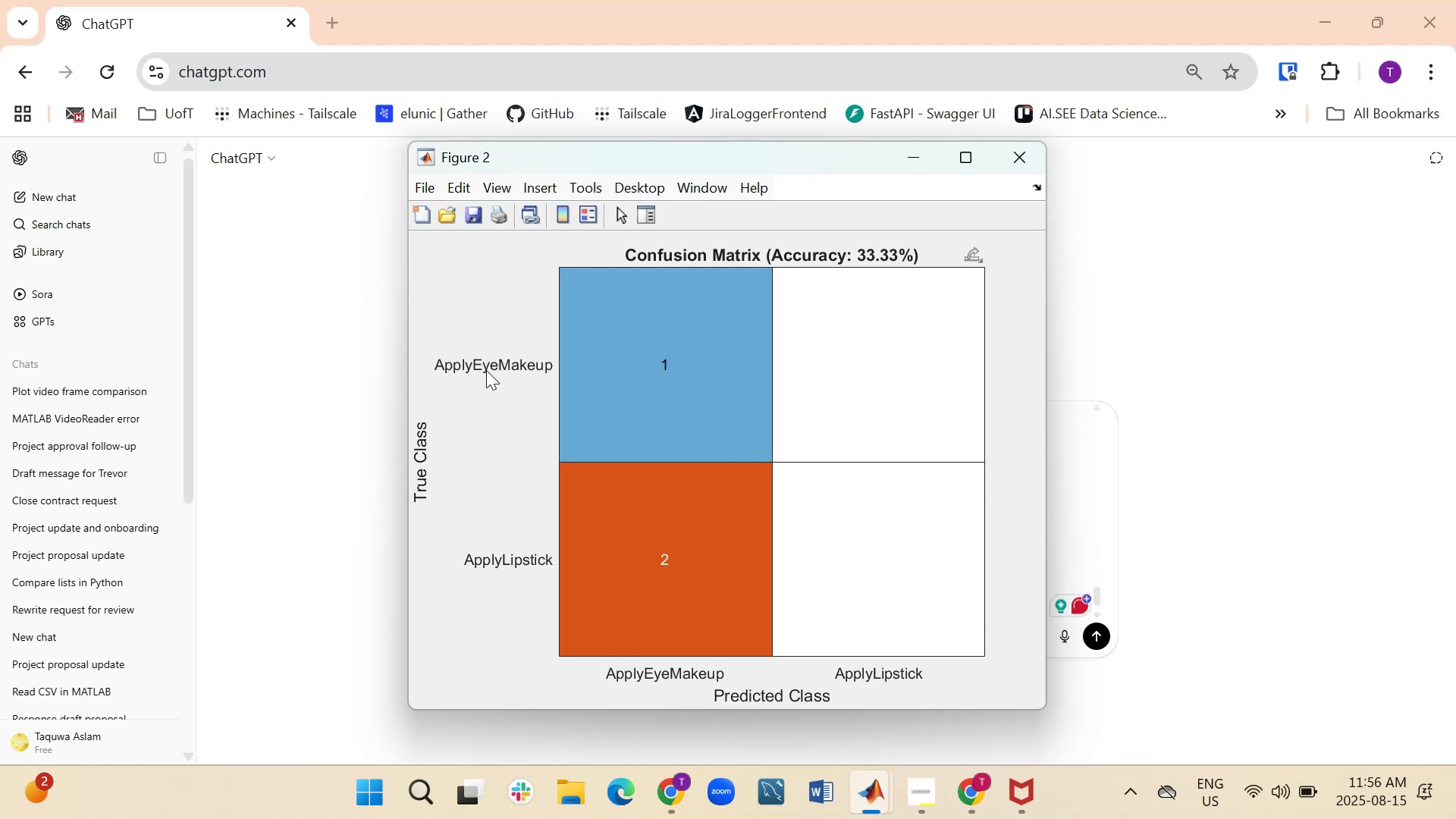 
left_click_drag(start_coordinate=[458, 349], to_coordinate=[460, 400])
 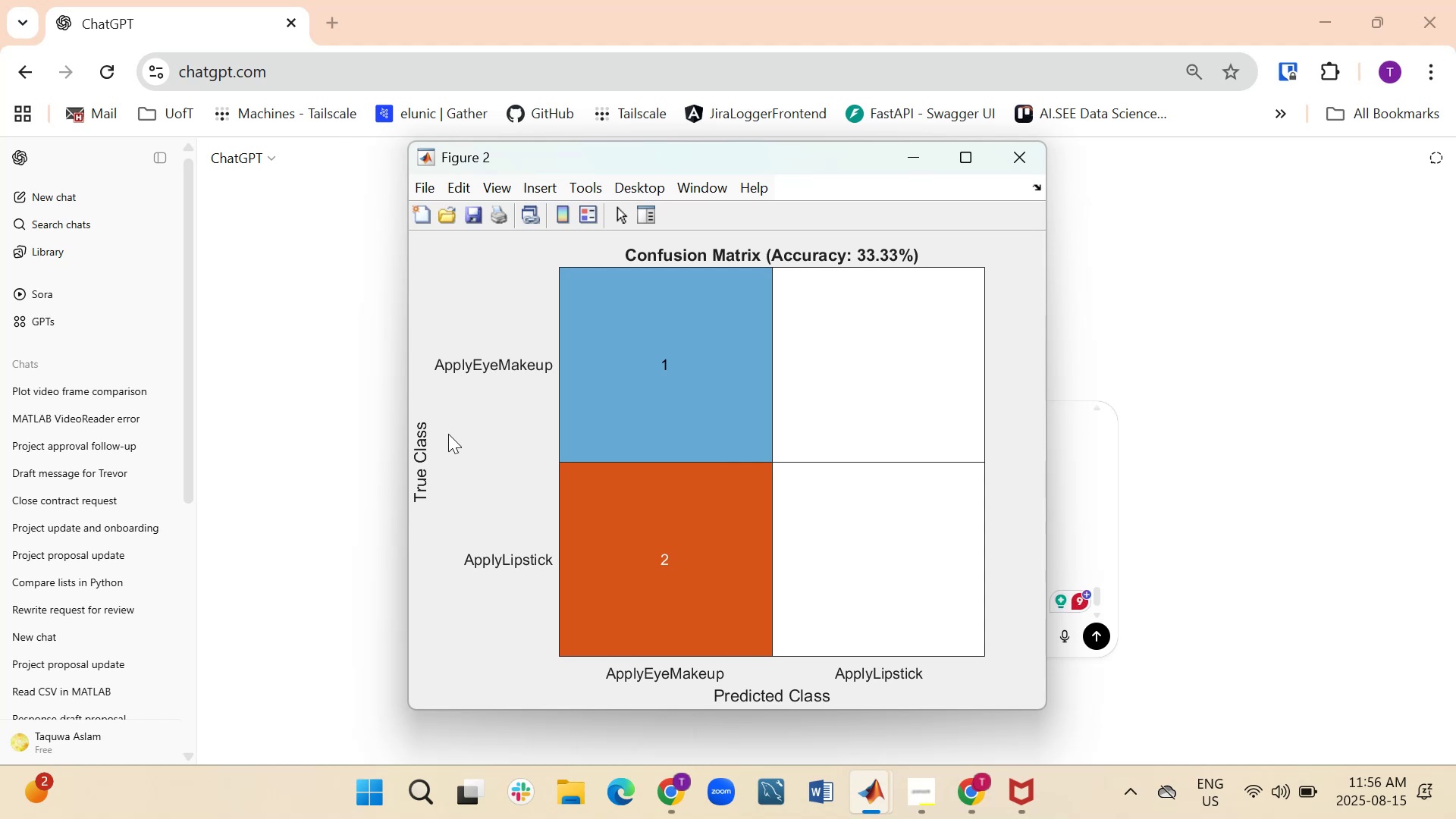 
left_click_drag(start_coordinate=[428, 475], to_coordinate=[427, 482])
 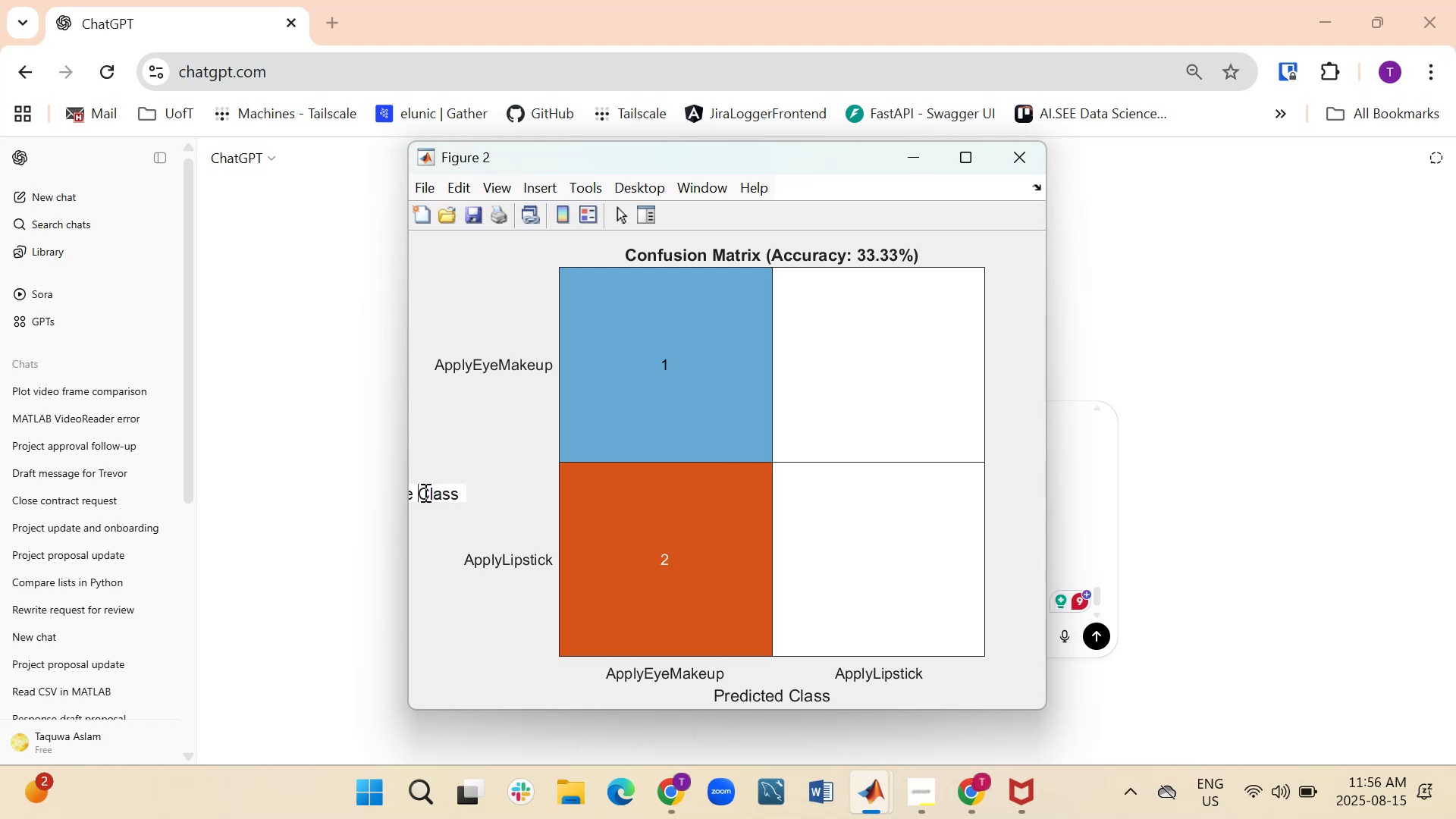 
key(Control+CapsLock)
 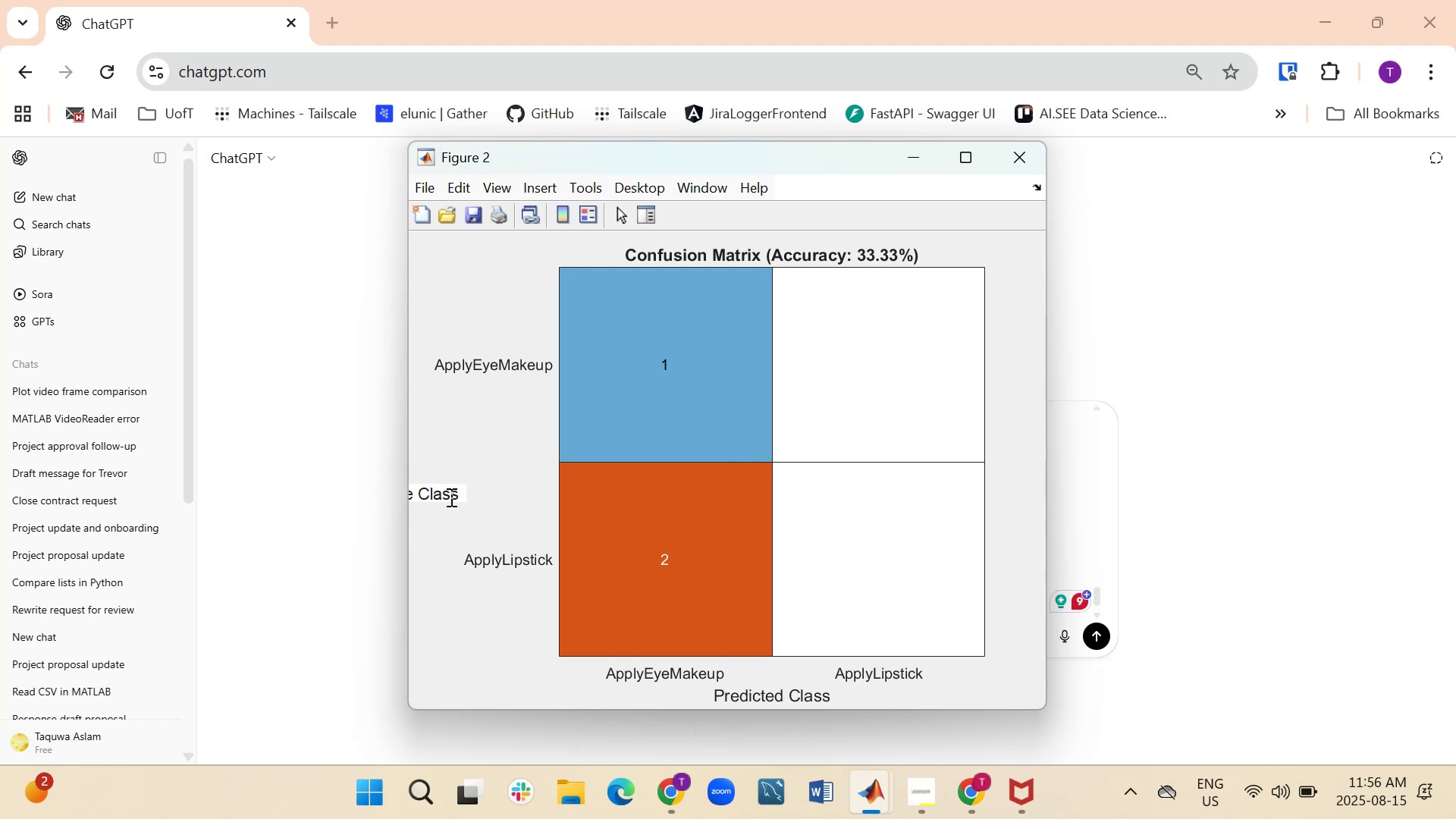 
key(Control+CapsLock)
 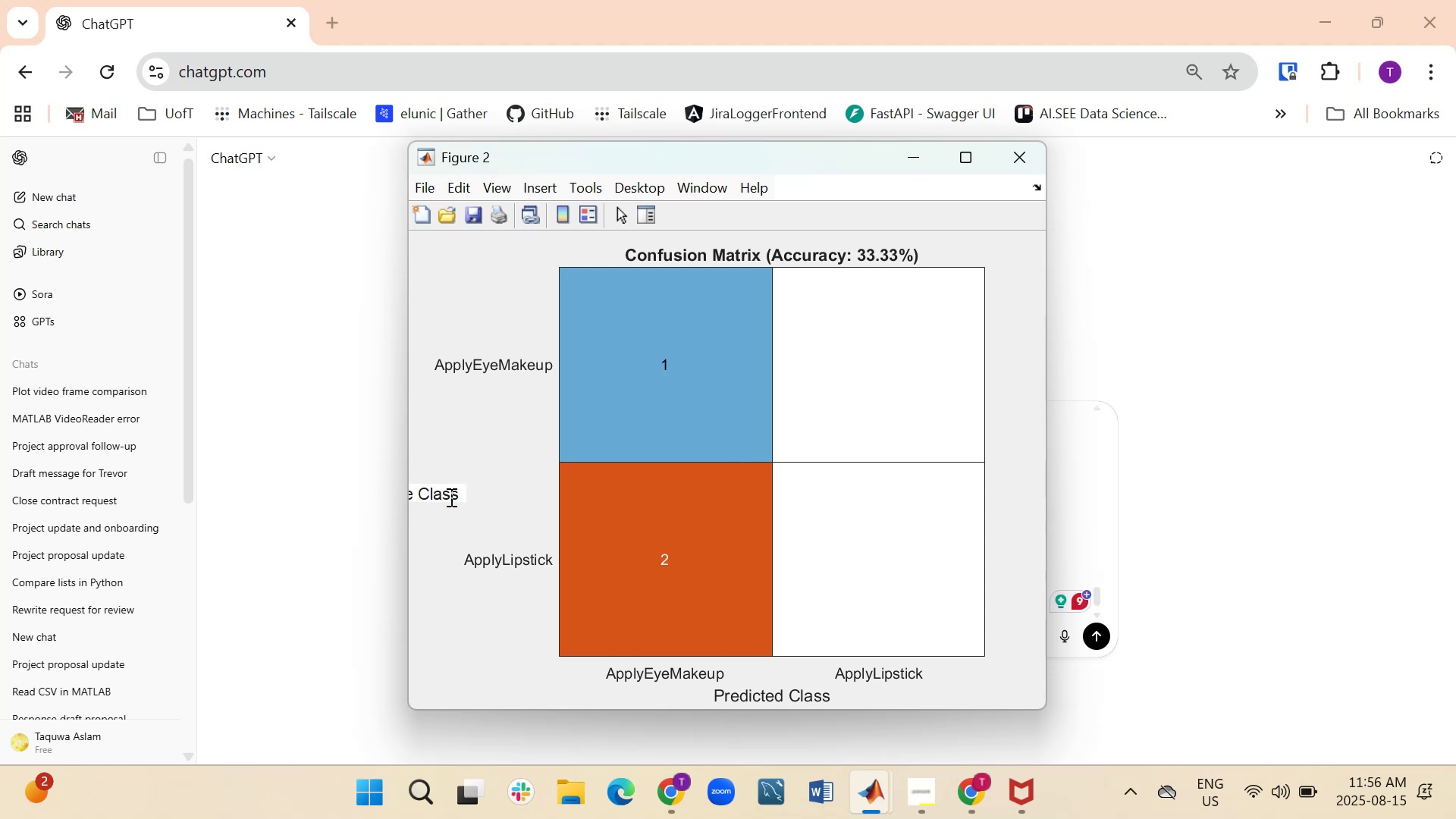 
key(Control+A)
 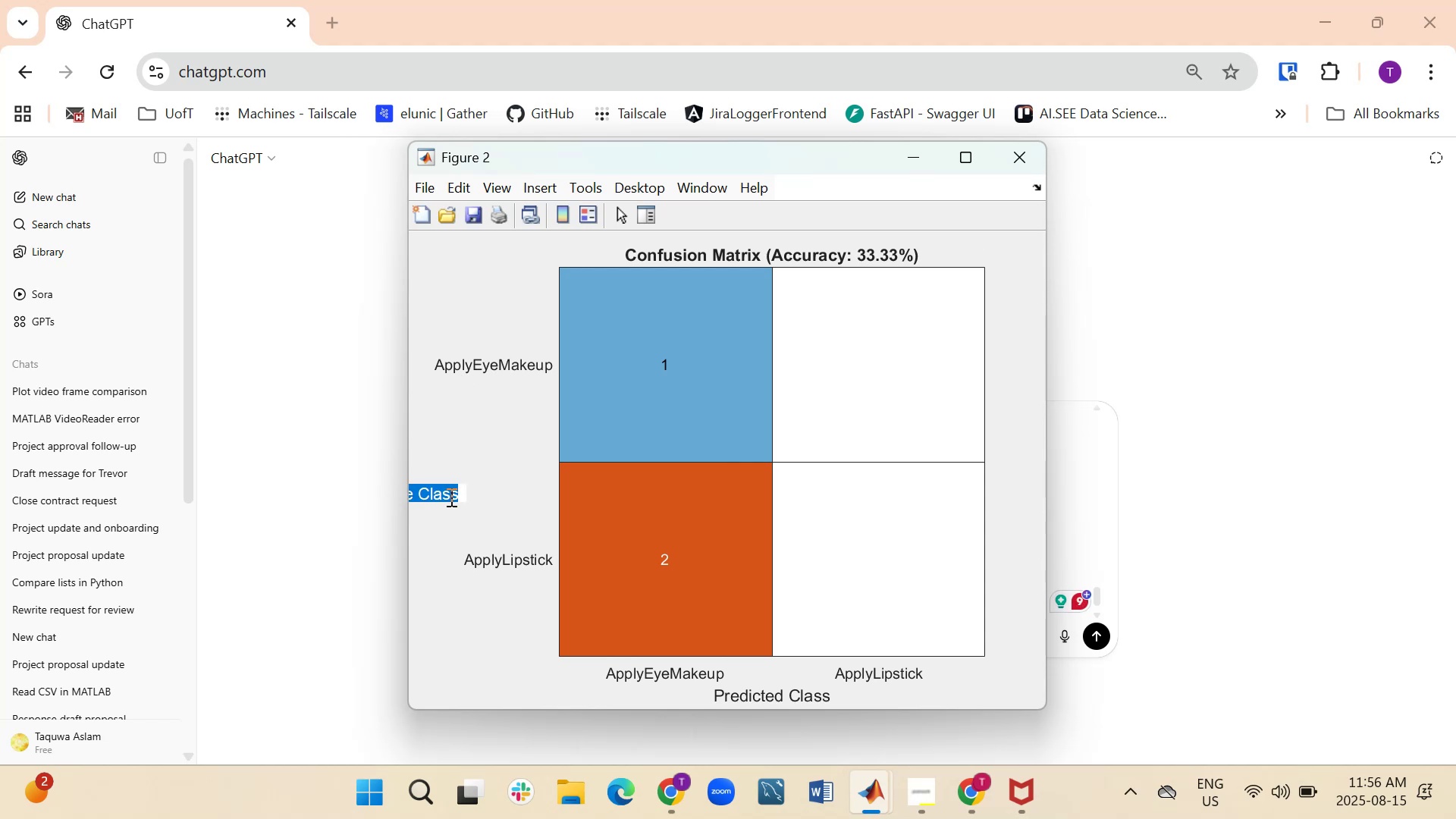 
key(Control+C)
 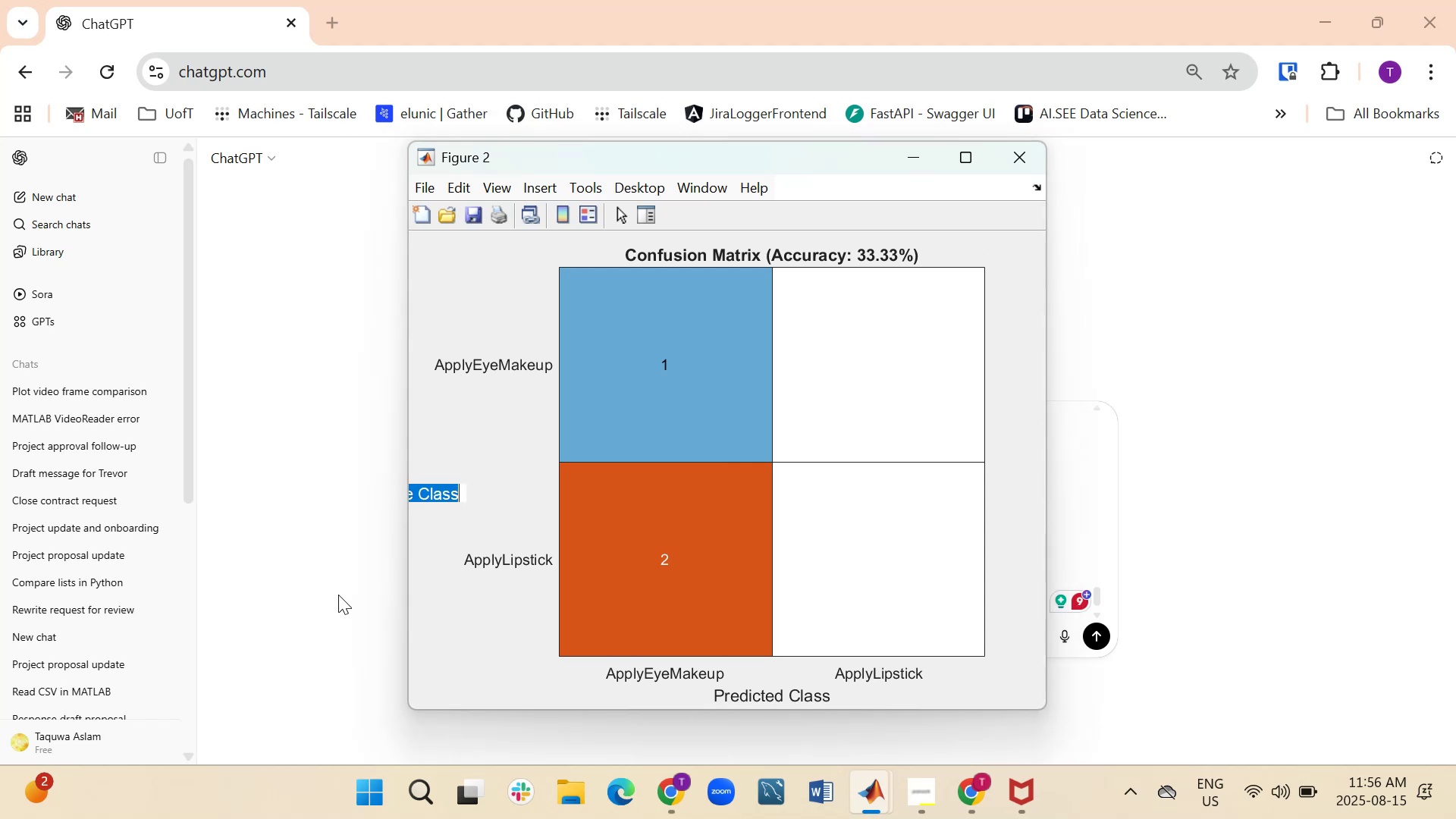 
hold_key(key=ControlLeft, duration=1.39)
 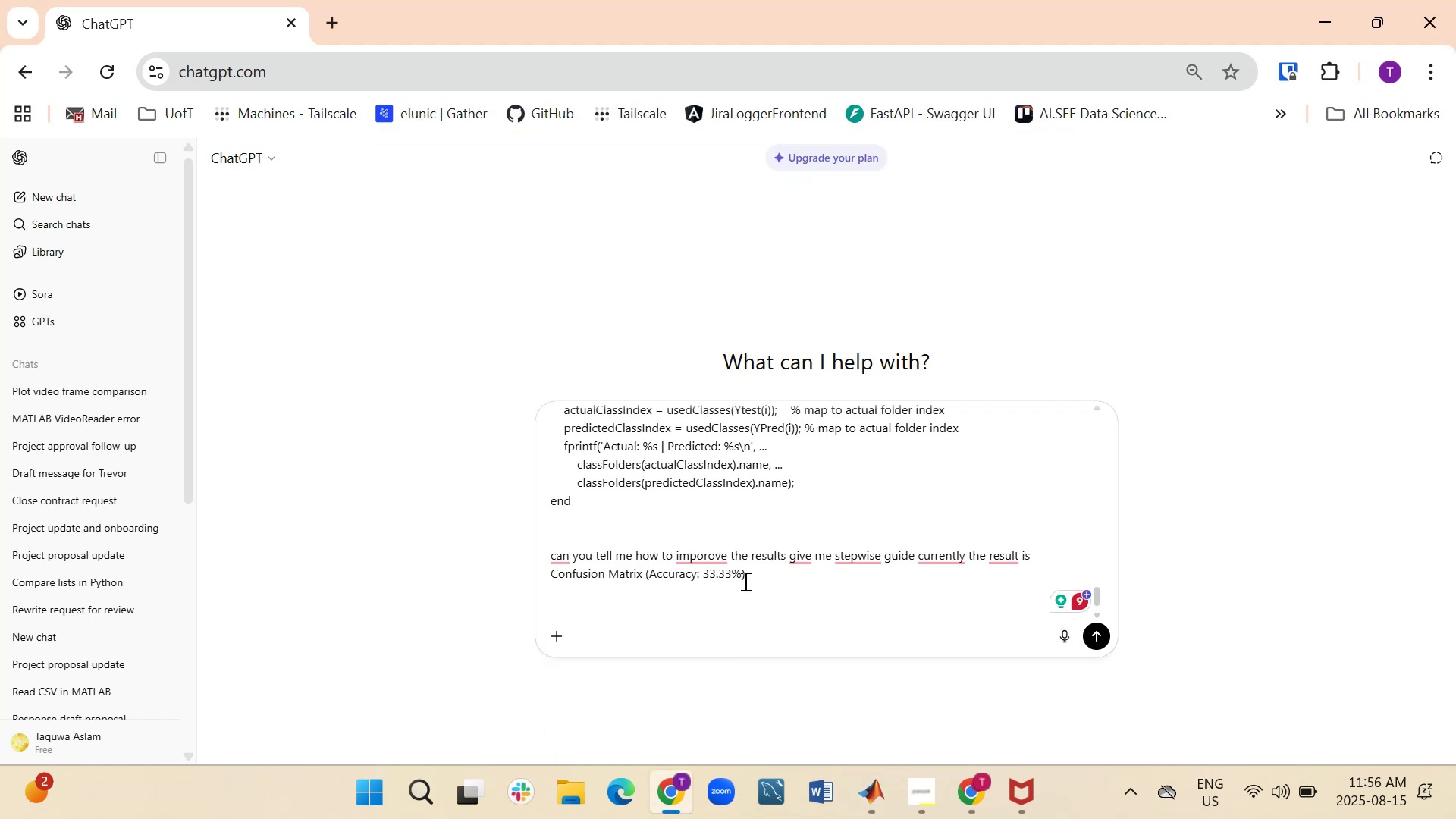 
left_click([773, 580])
 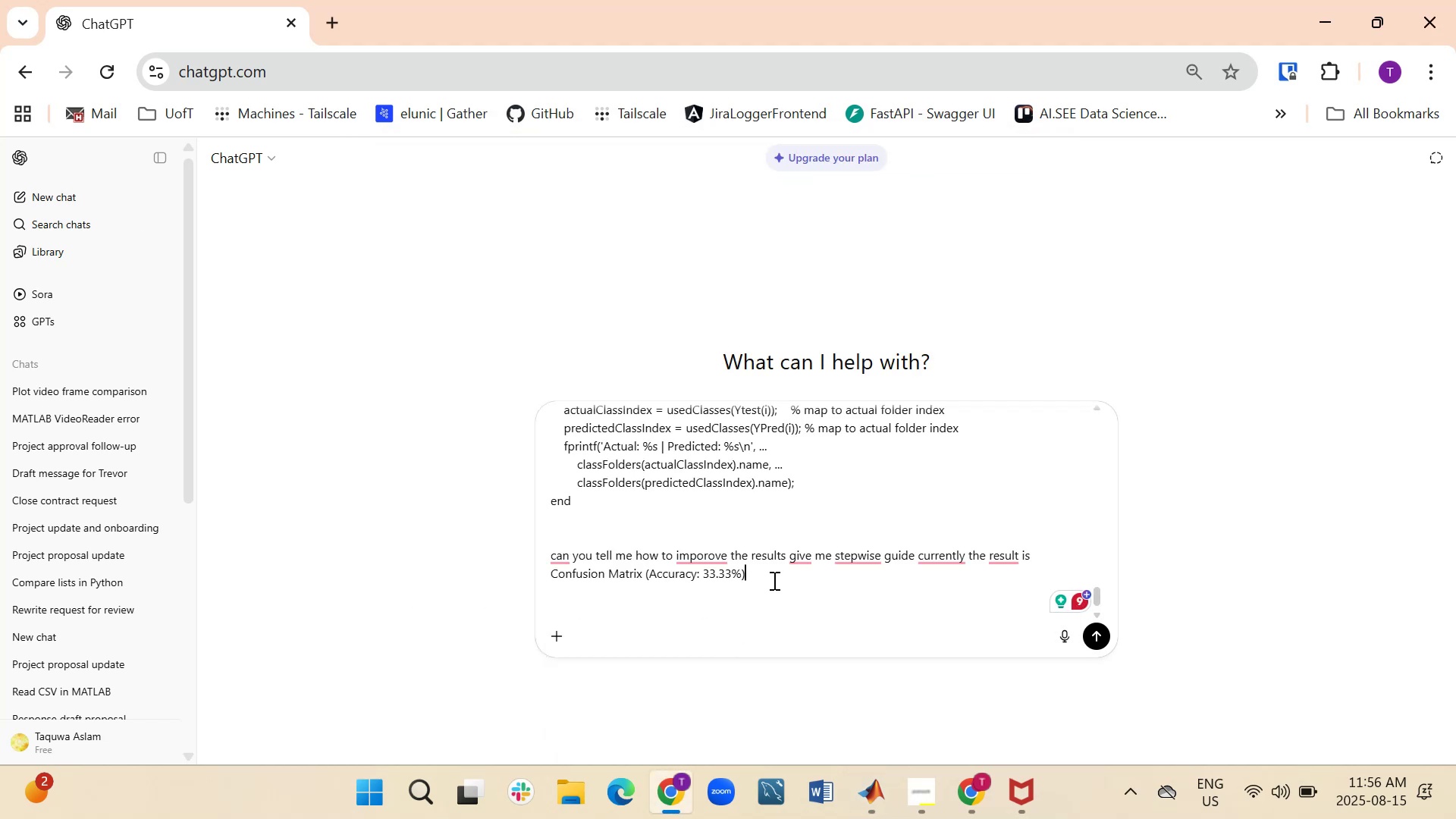 
hold_key(key=ControlLeft, duration=0.47)
 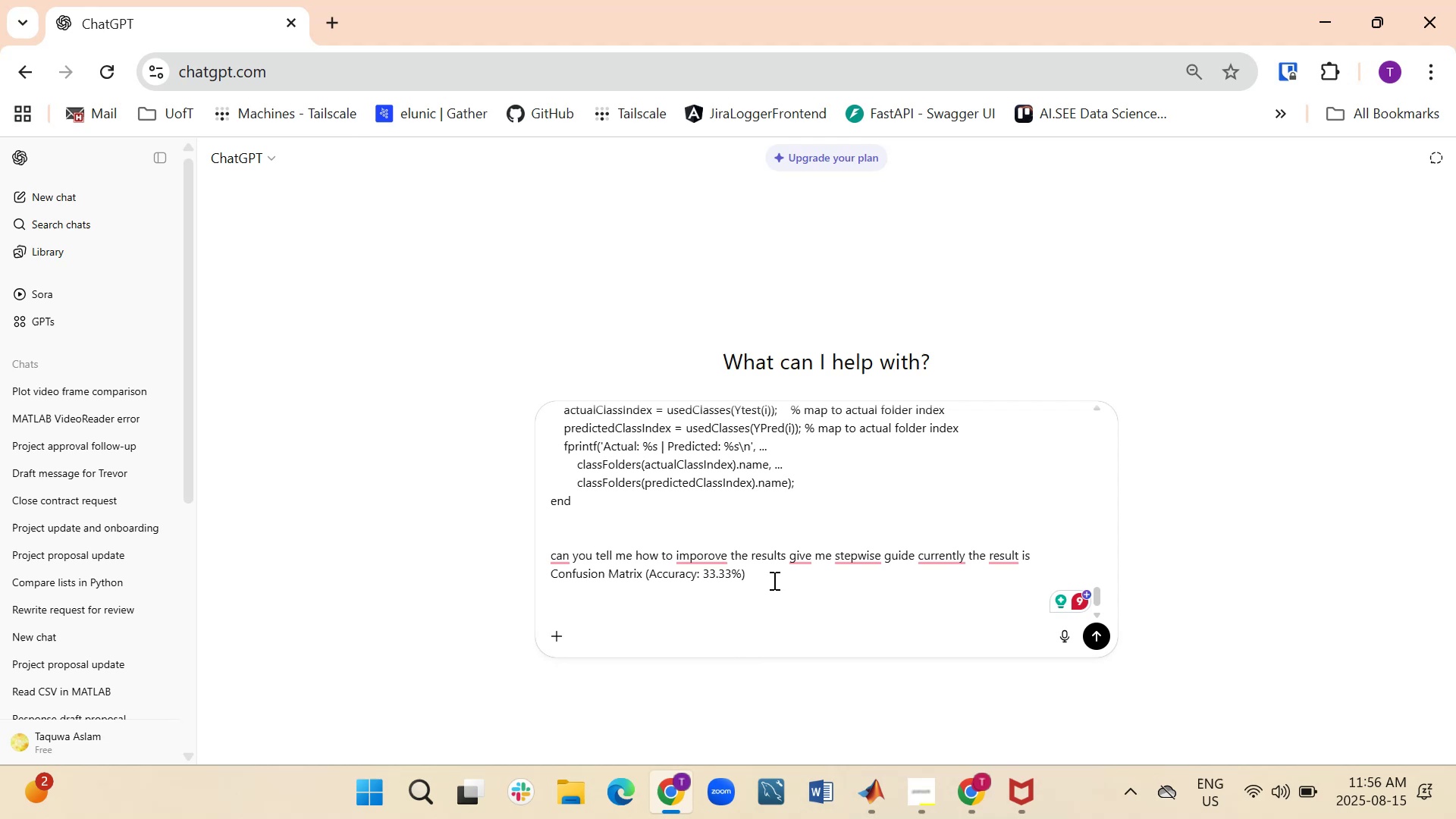 
key(Control+ControlLeft)
 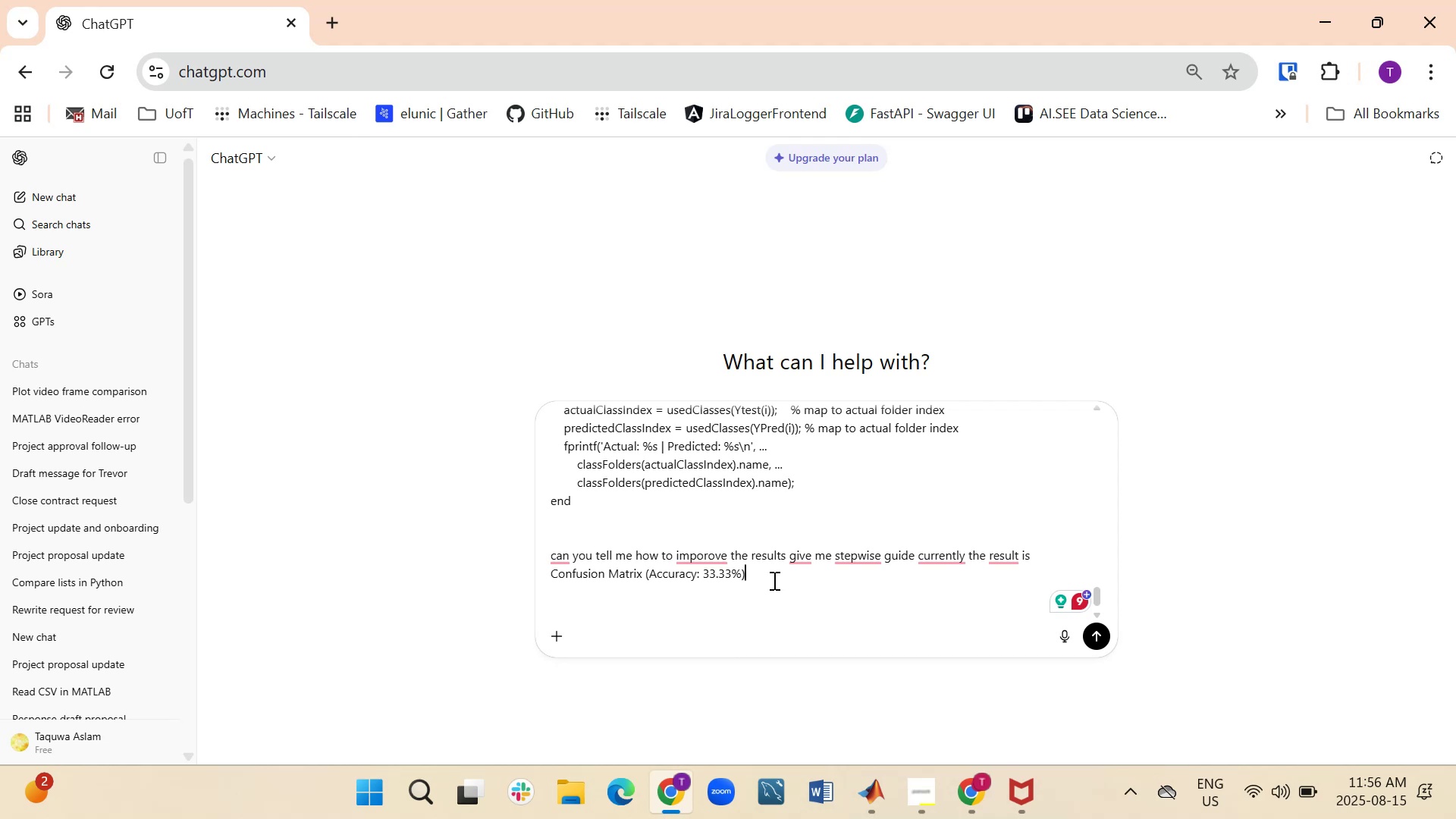 
key(Control+V)
 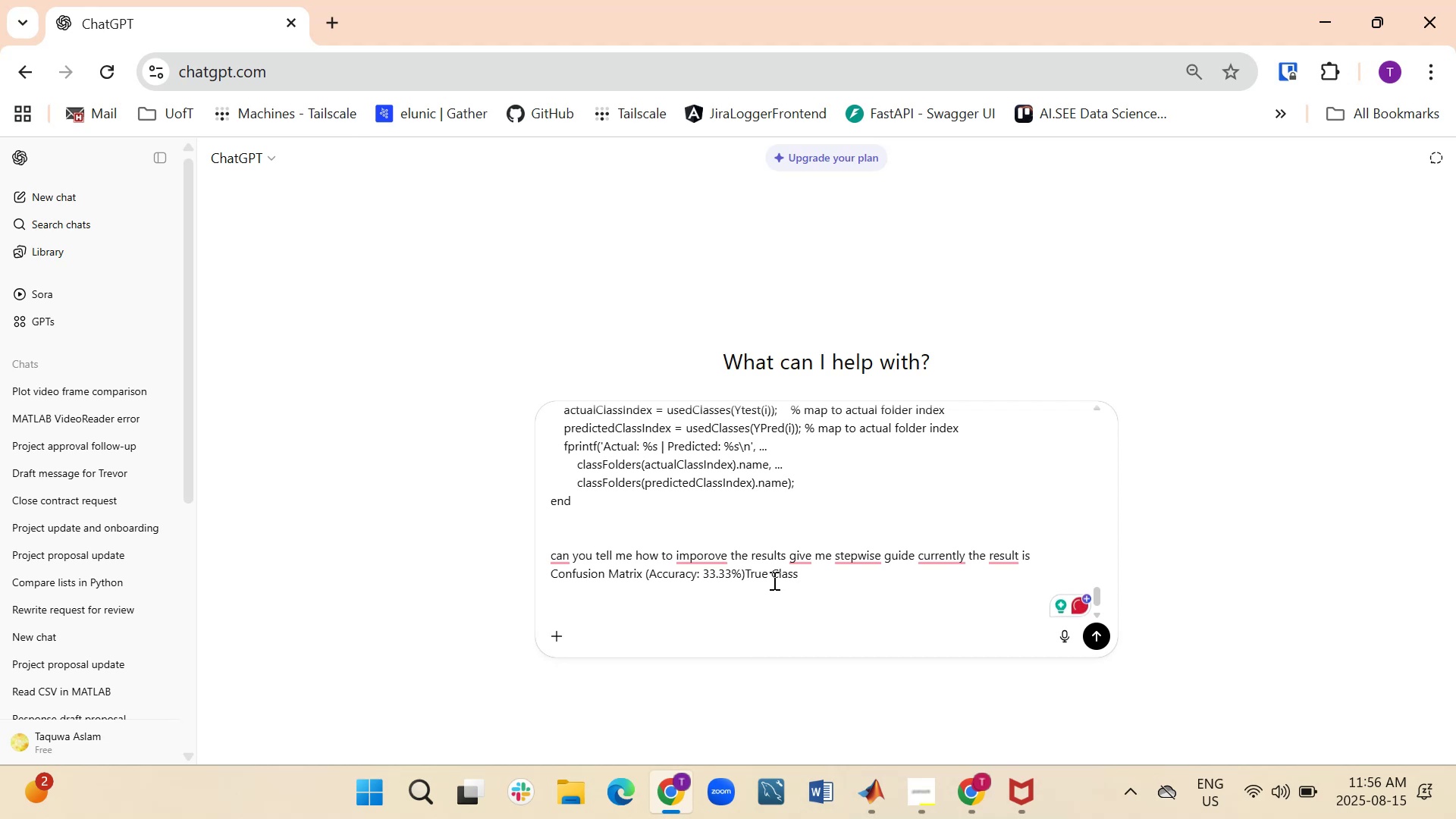 
key(Enter)
 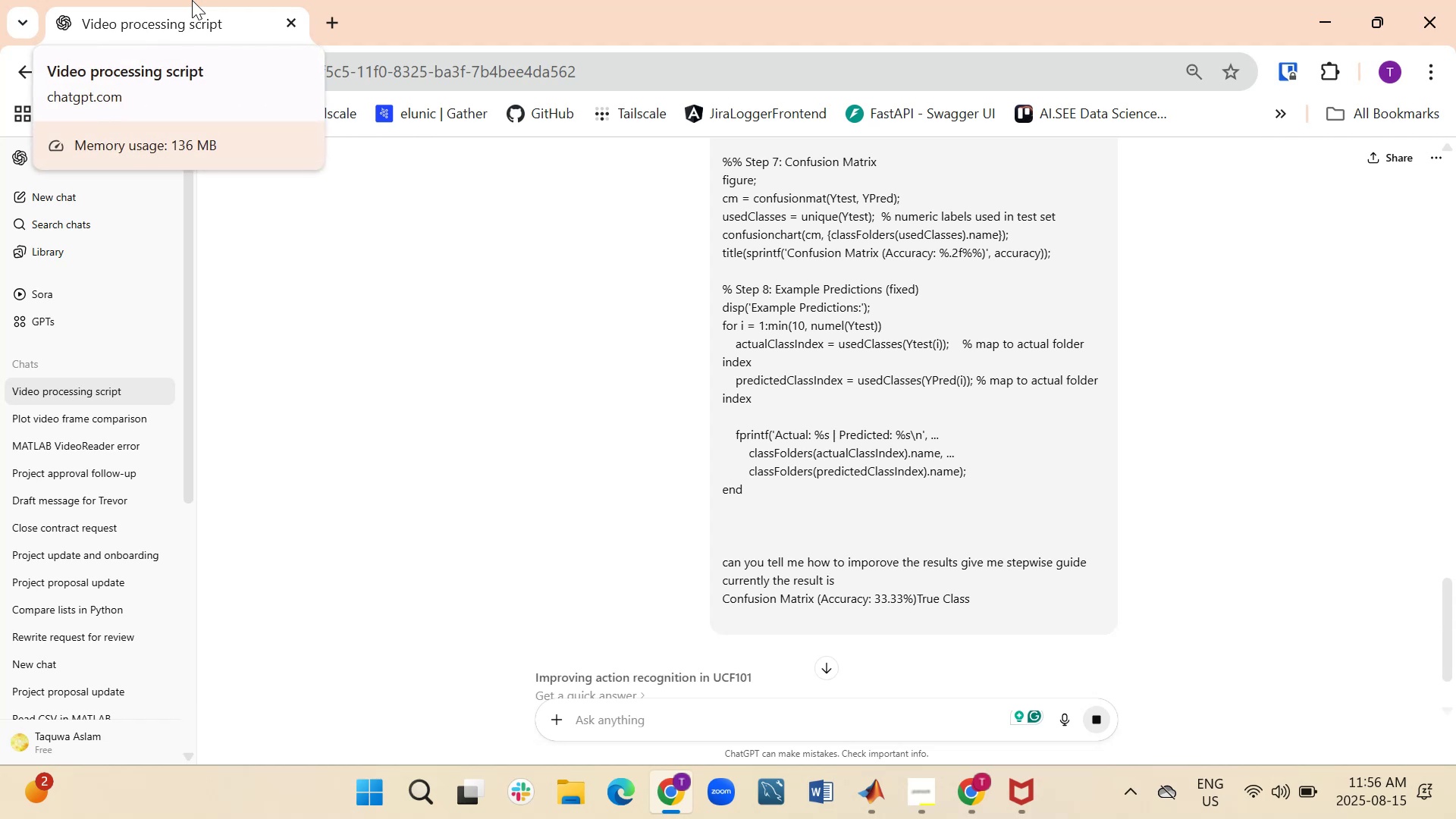 
wait(20.02)
 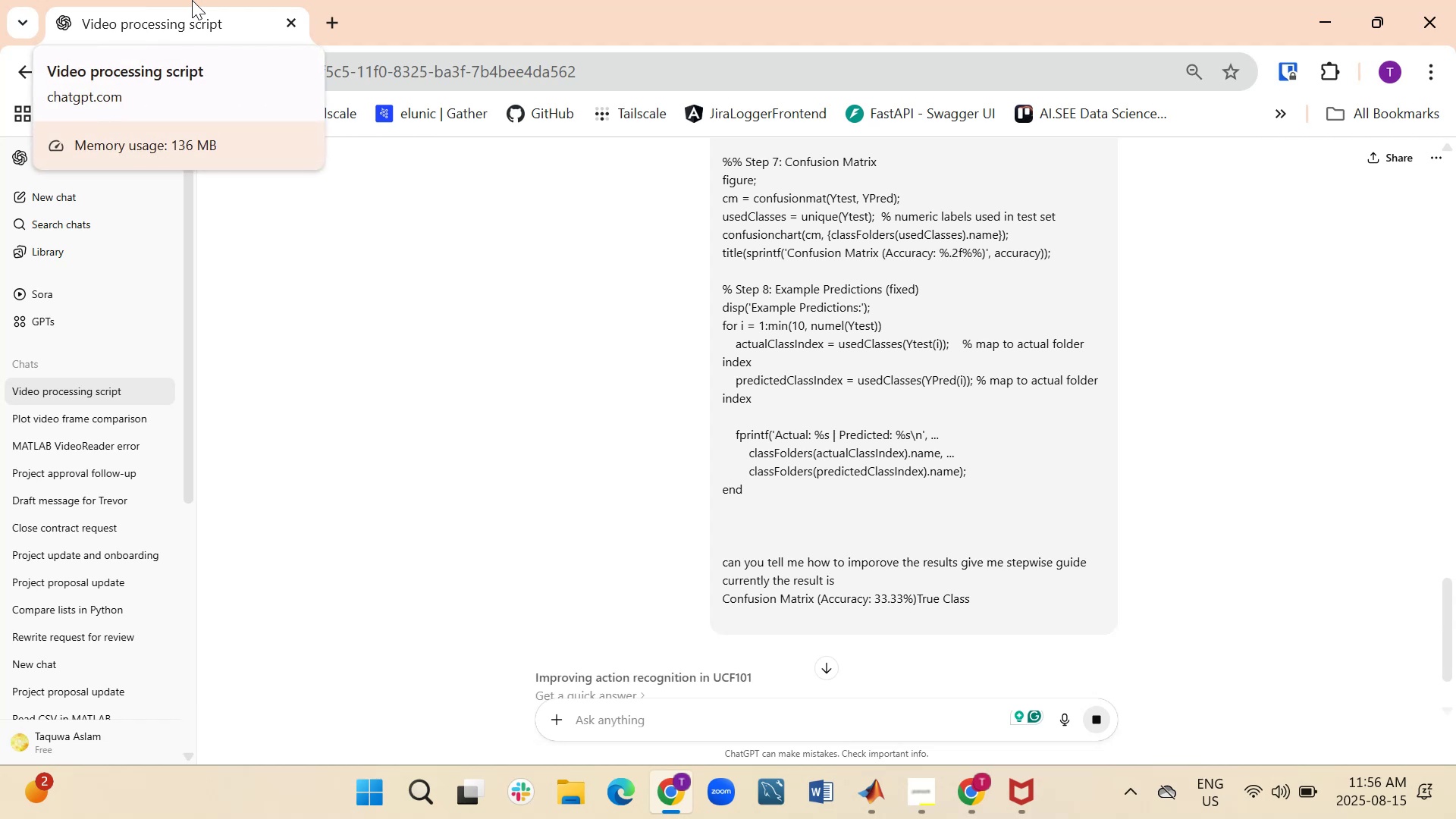 
scroll: coordinate [727, 538], scroll_direction: down, amount: 5.0
 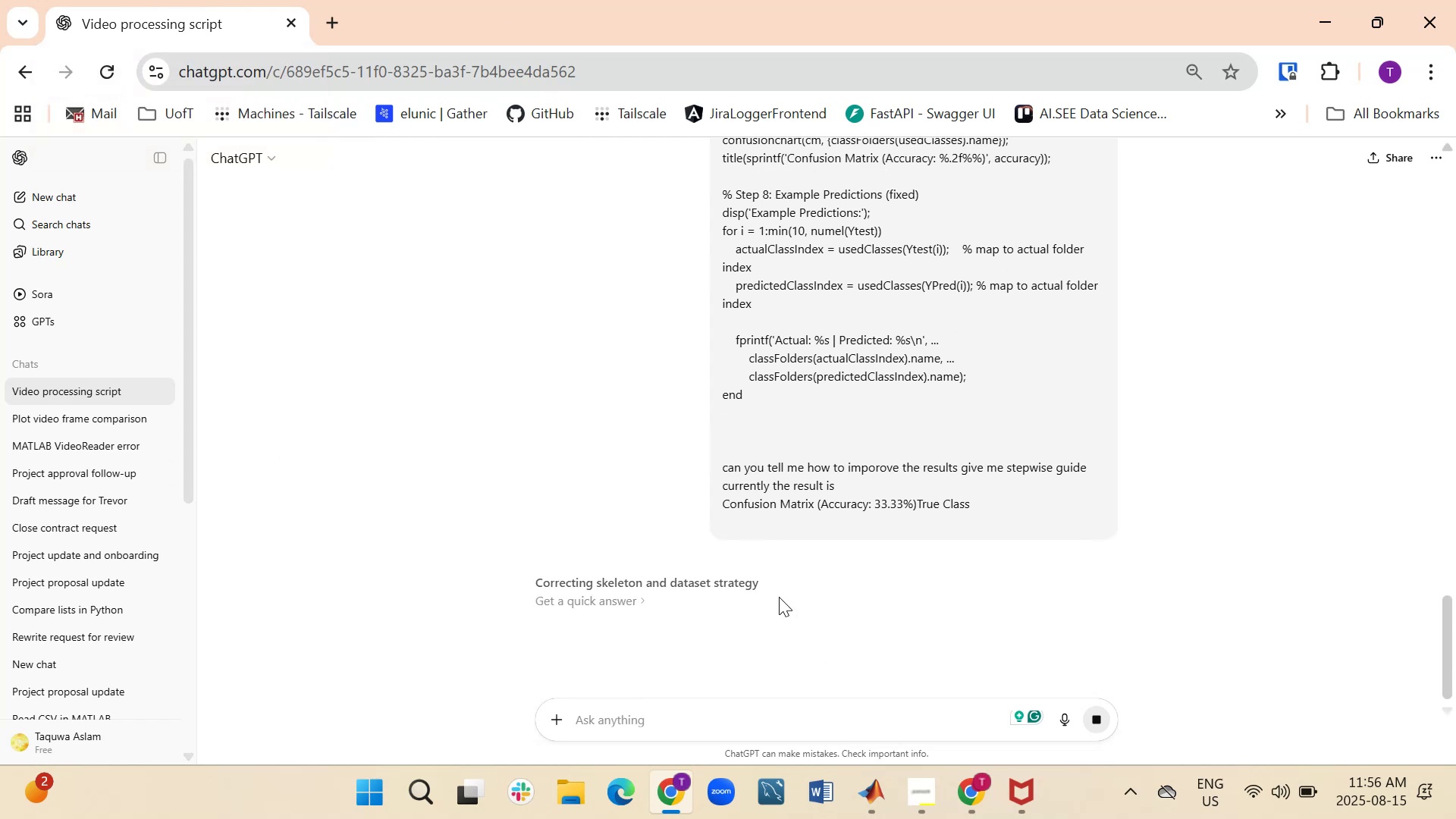 
wait(6.94)
 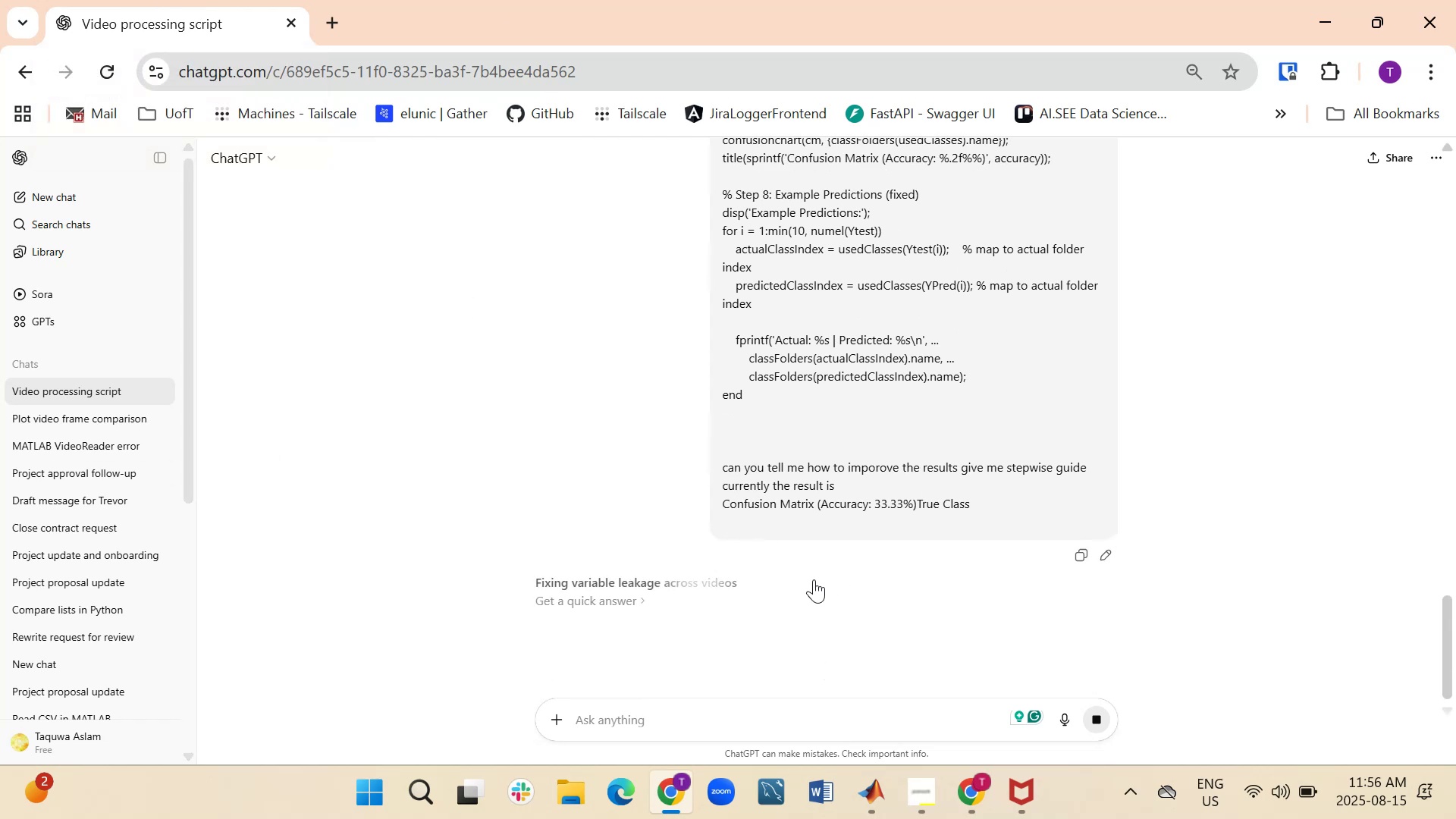 
scroll: coordinate [644, 615], scroll_direction: down, amount: 5.0
 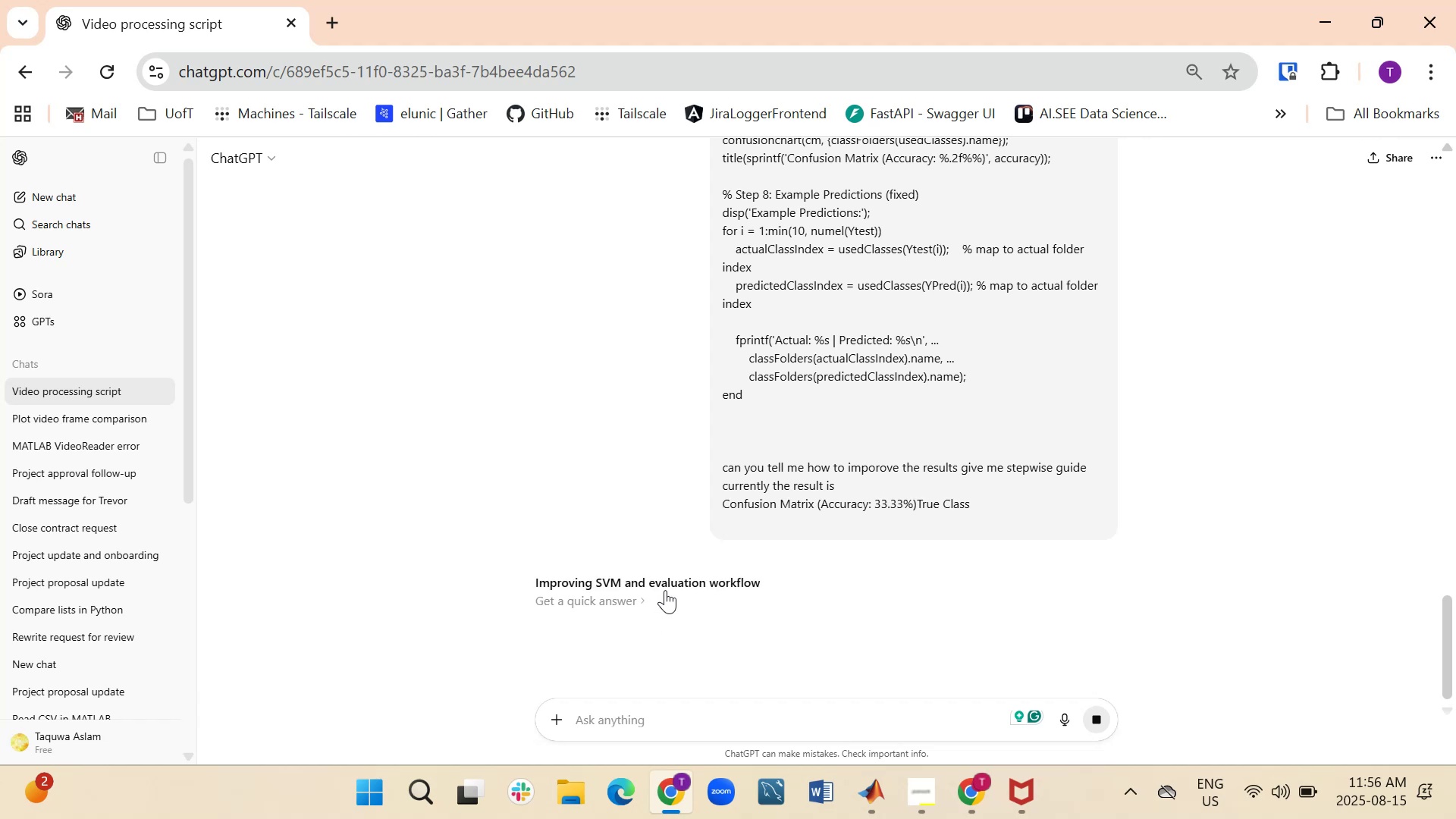 
wait(12.95)
 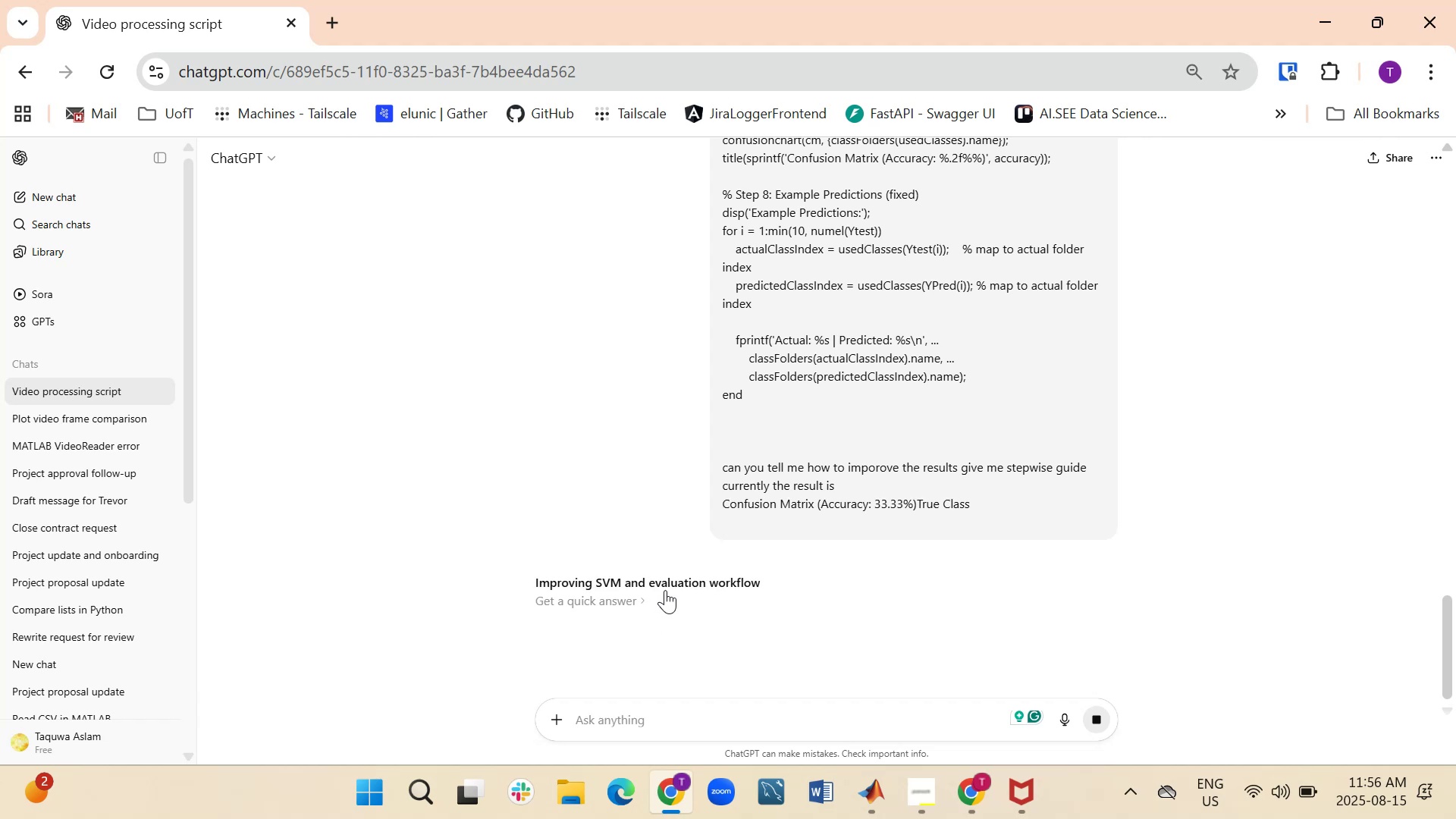 
scroll: coordinate [799, 620], scroll_direction: down, amount: 4.0
 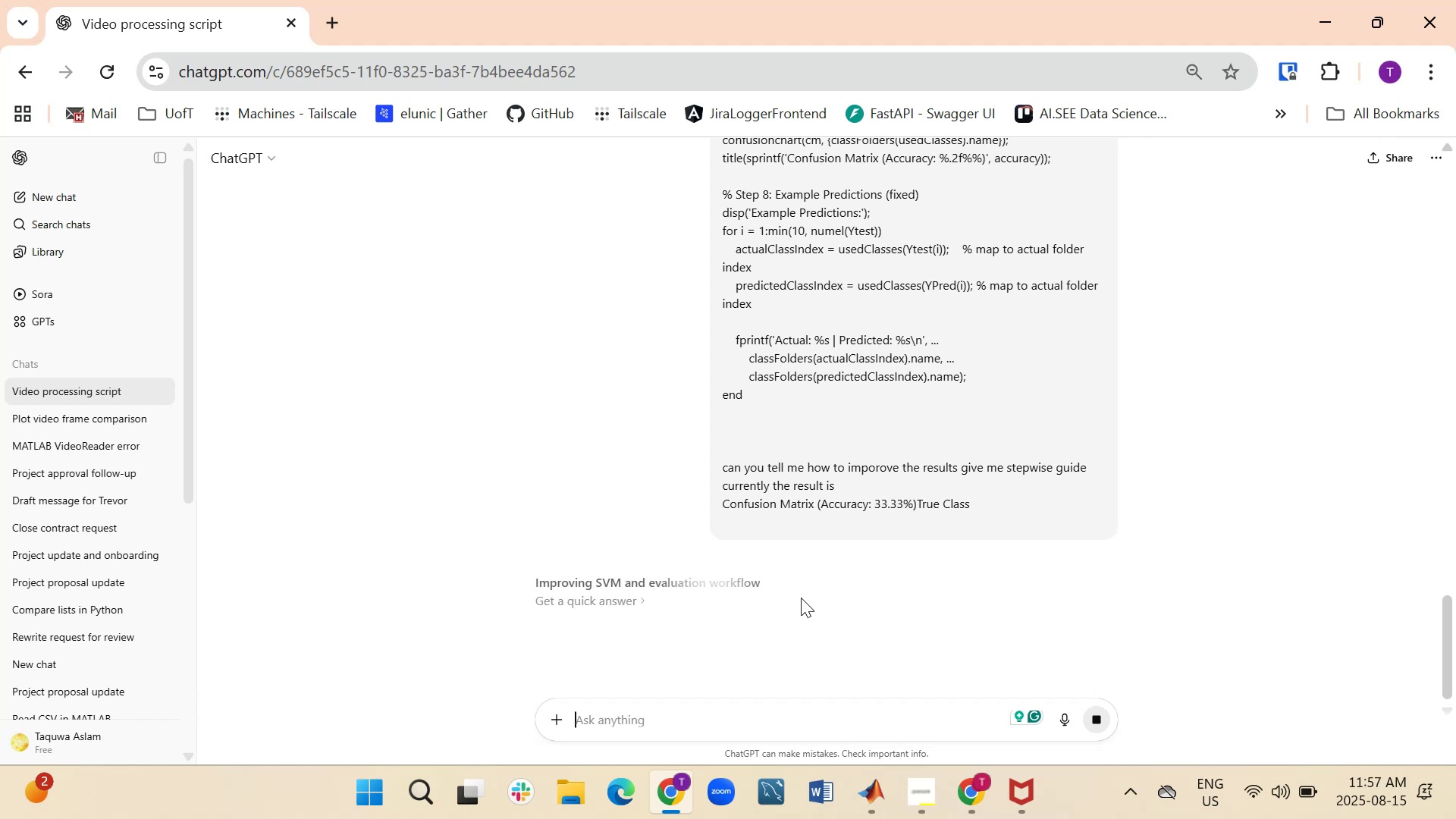 
scroll: coordinate [710, 475], scroll_direction: up, amount: 6.0
 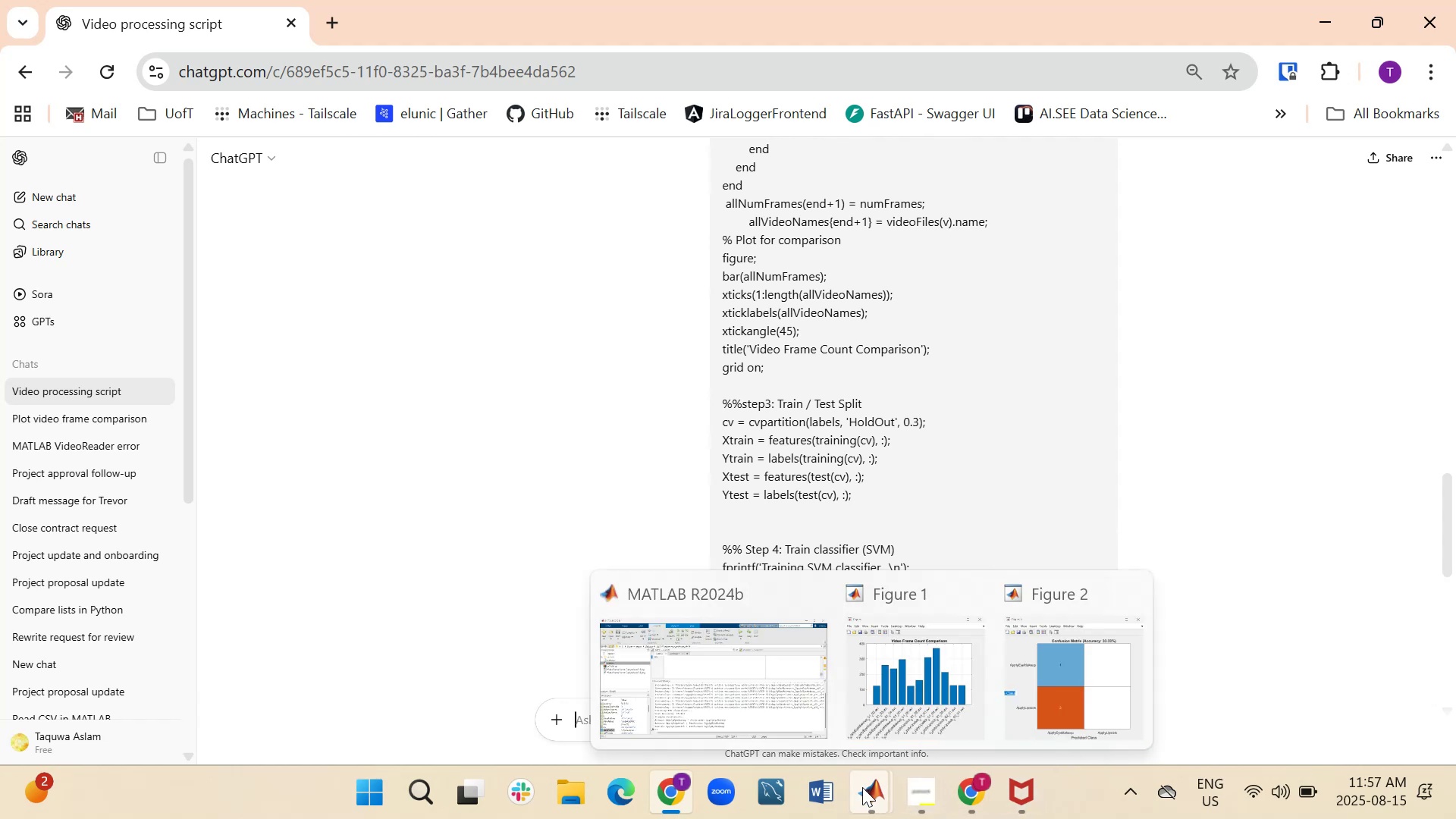 
double_click([874, 689])
 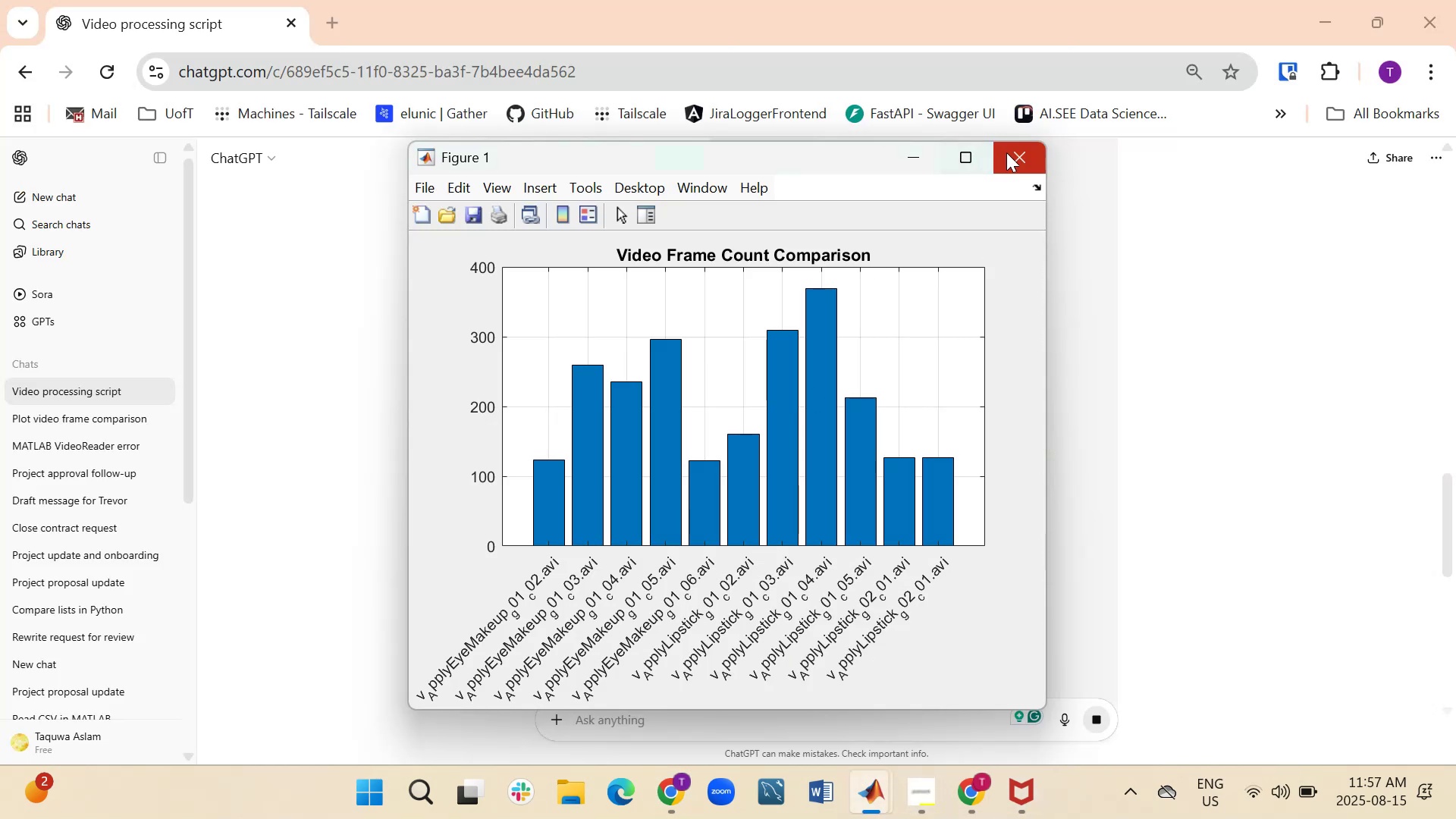 
left_click([1015, 153])
 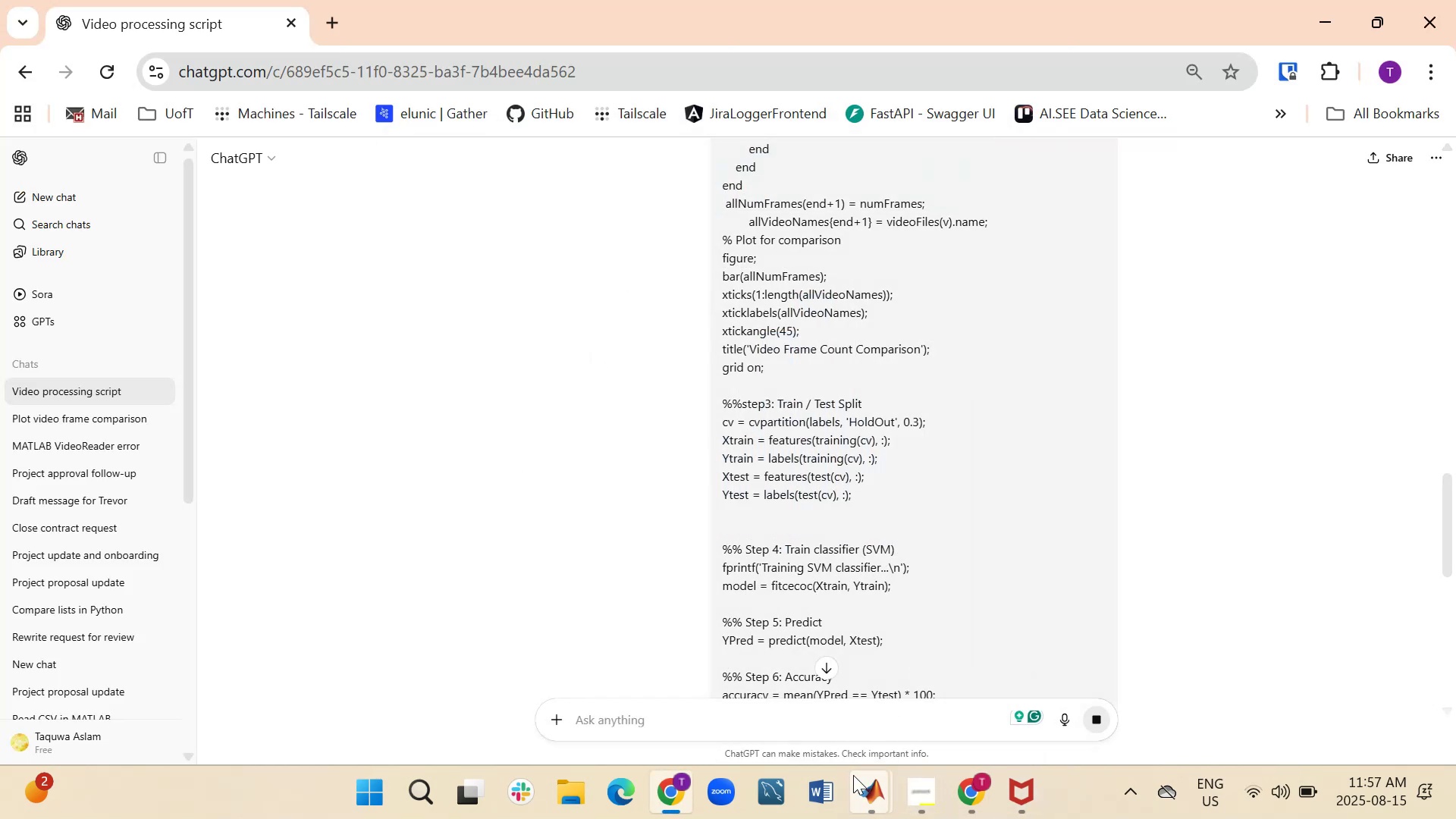 
left_click([871, 787])
 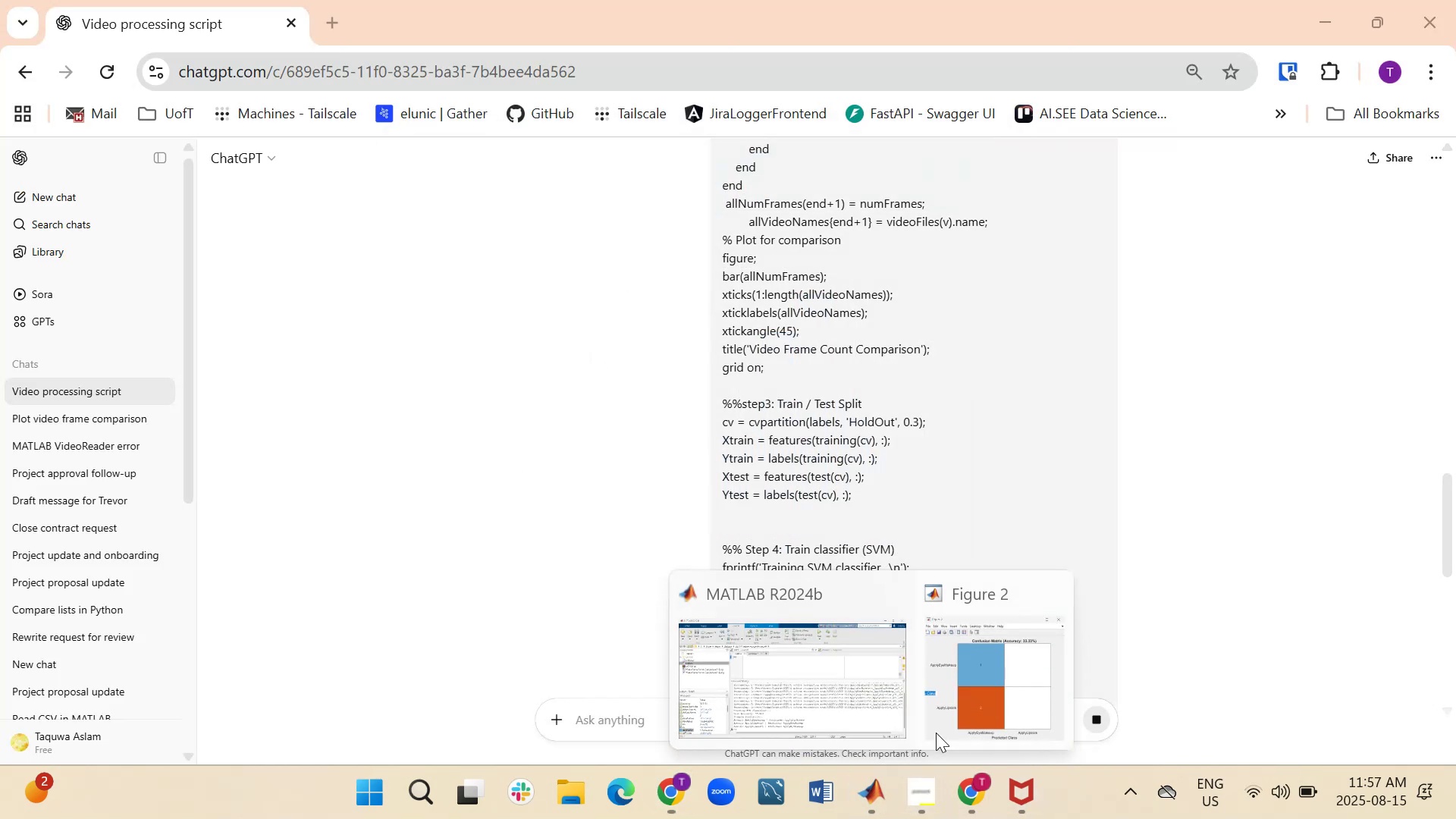 
double_click([1023, 660])
 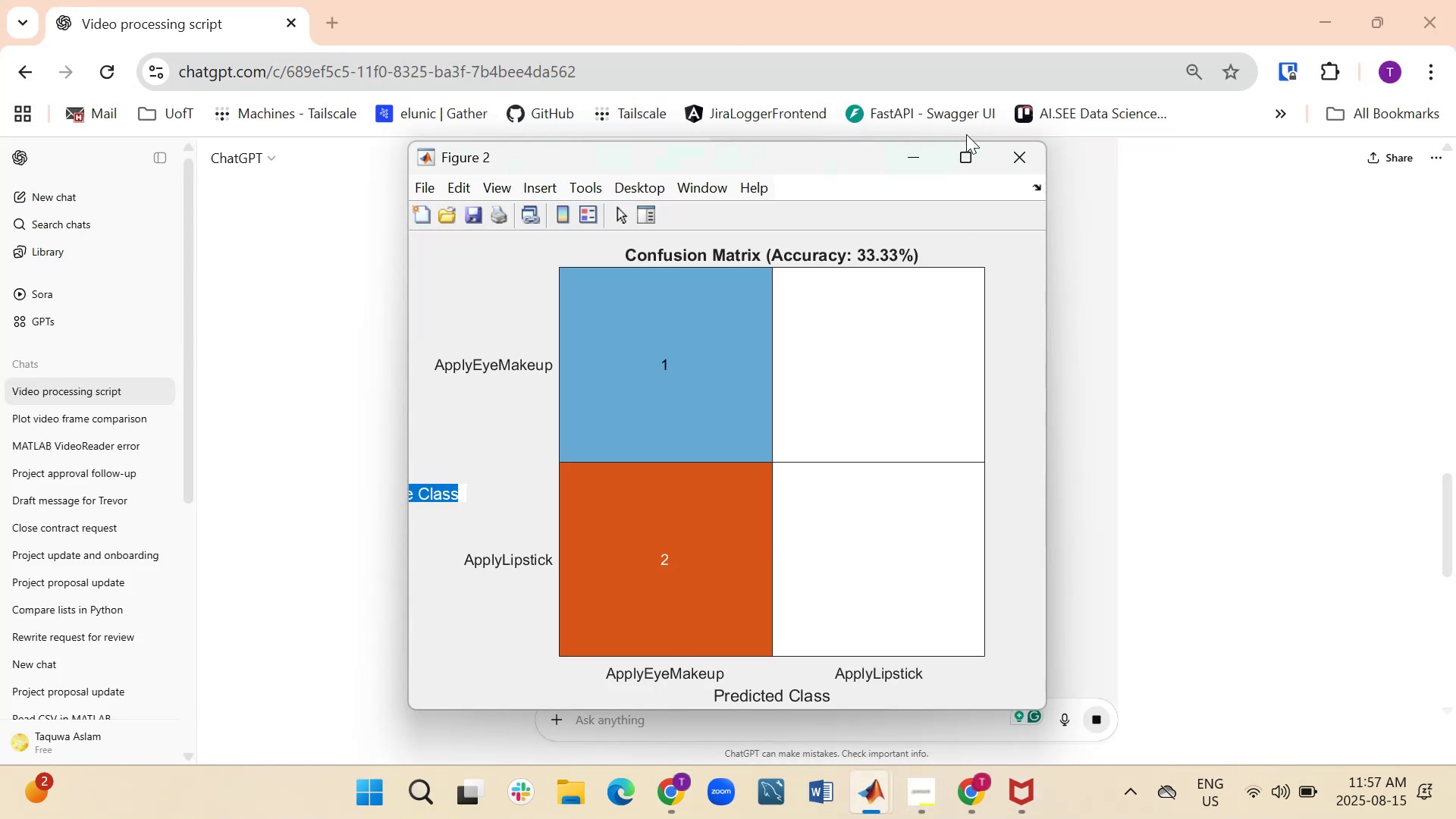 
left_click([1015, 149])
 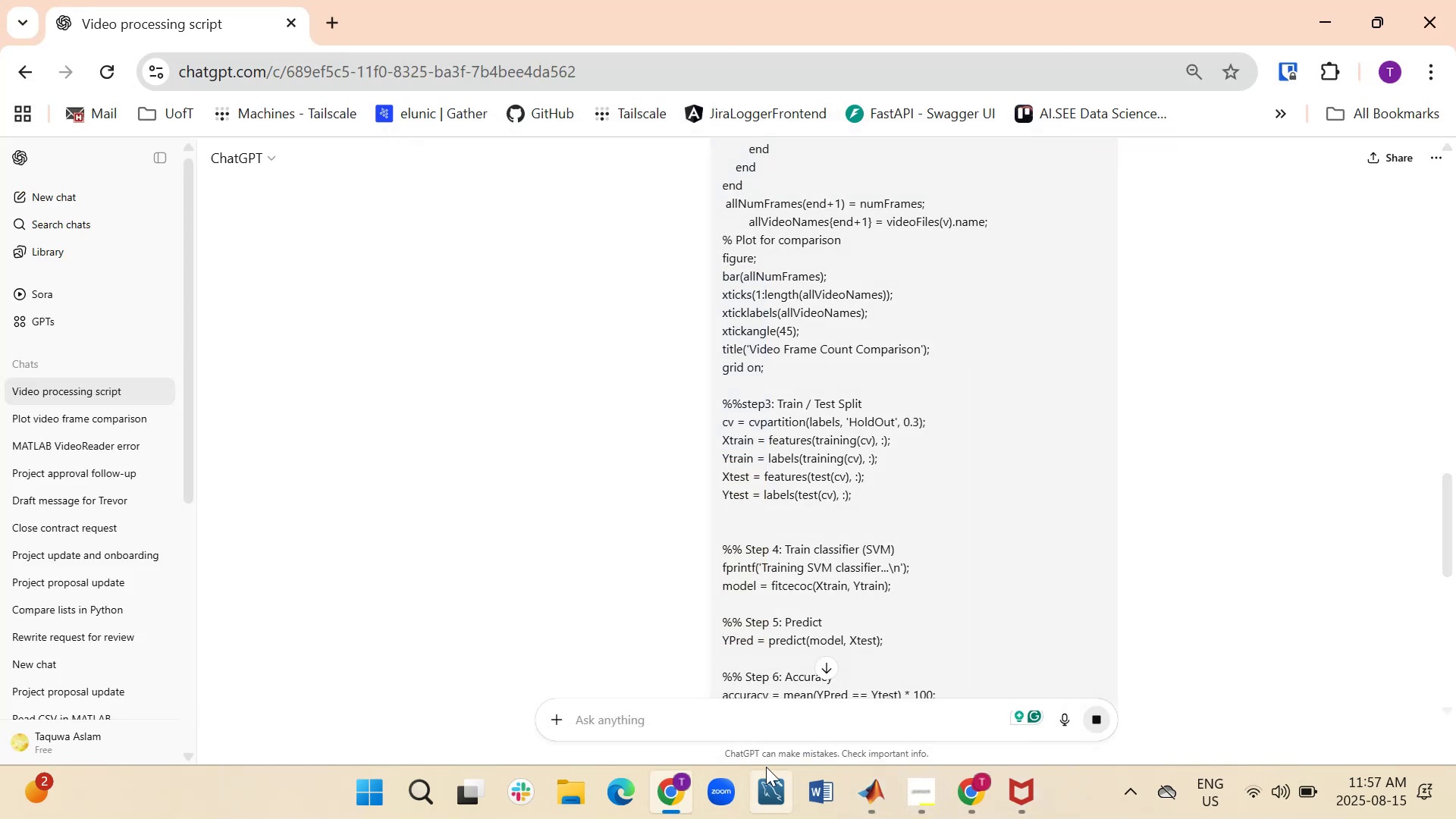 
left_click([880, 780])
 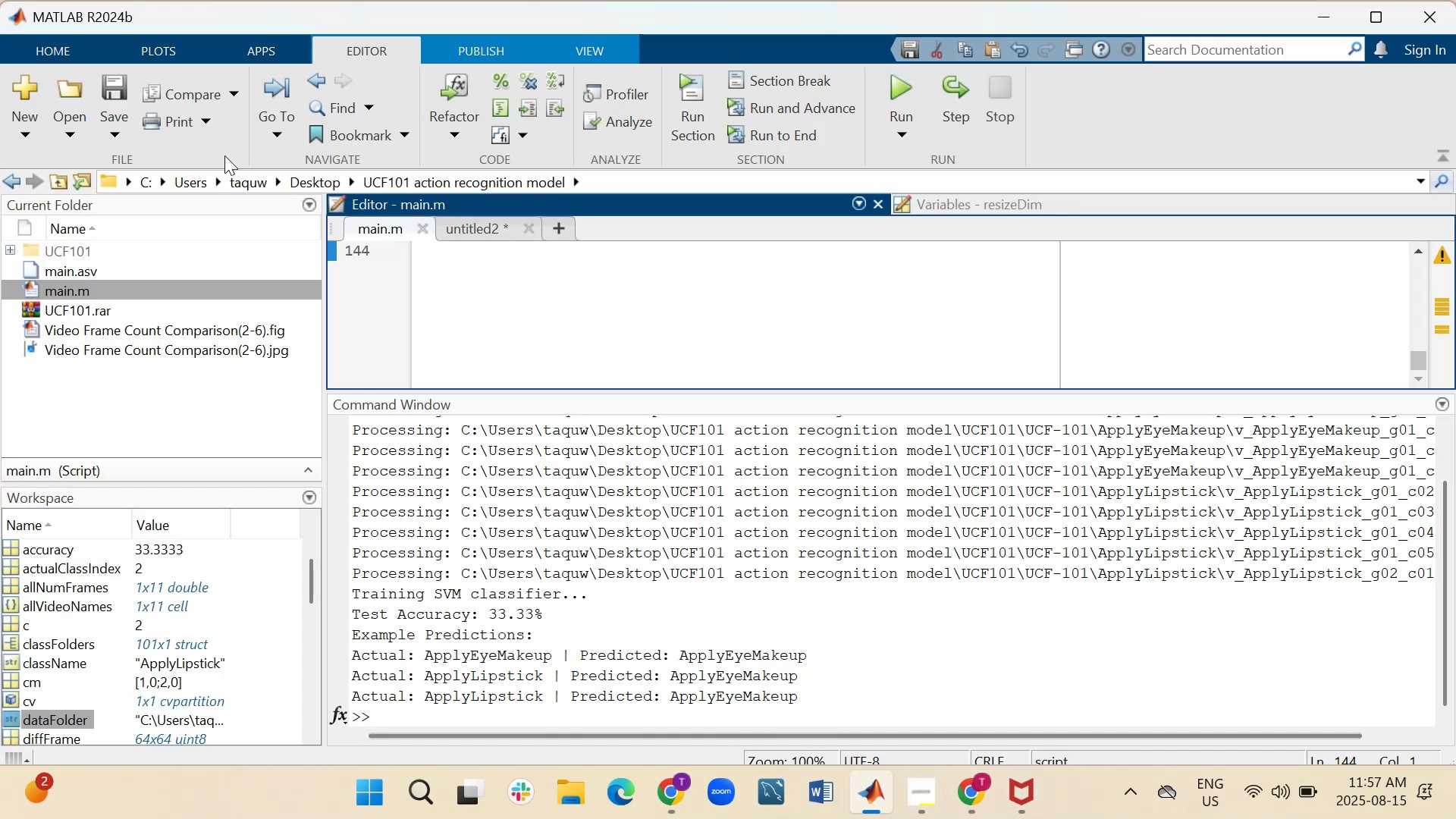 
scroll: coordinate [572, 300], scroll_direction: up, amount: 17.0
 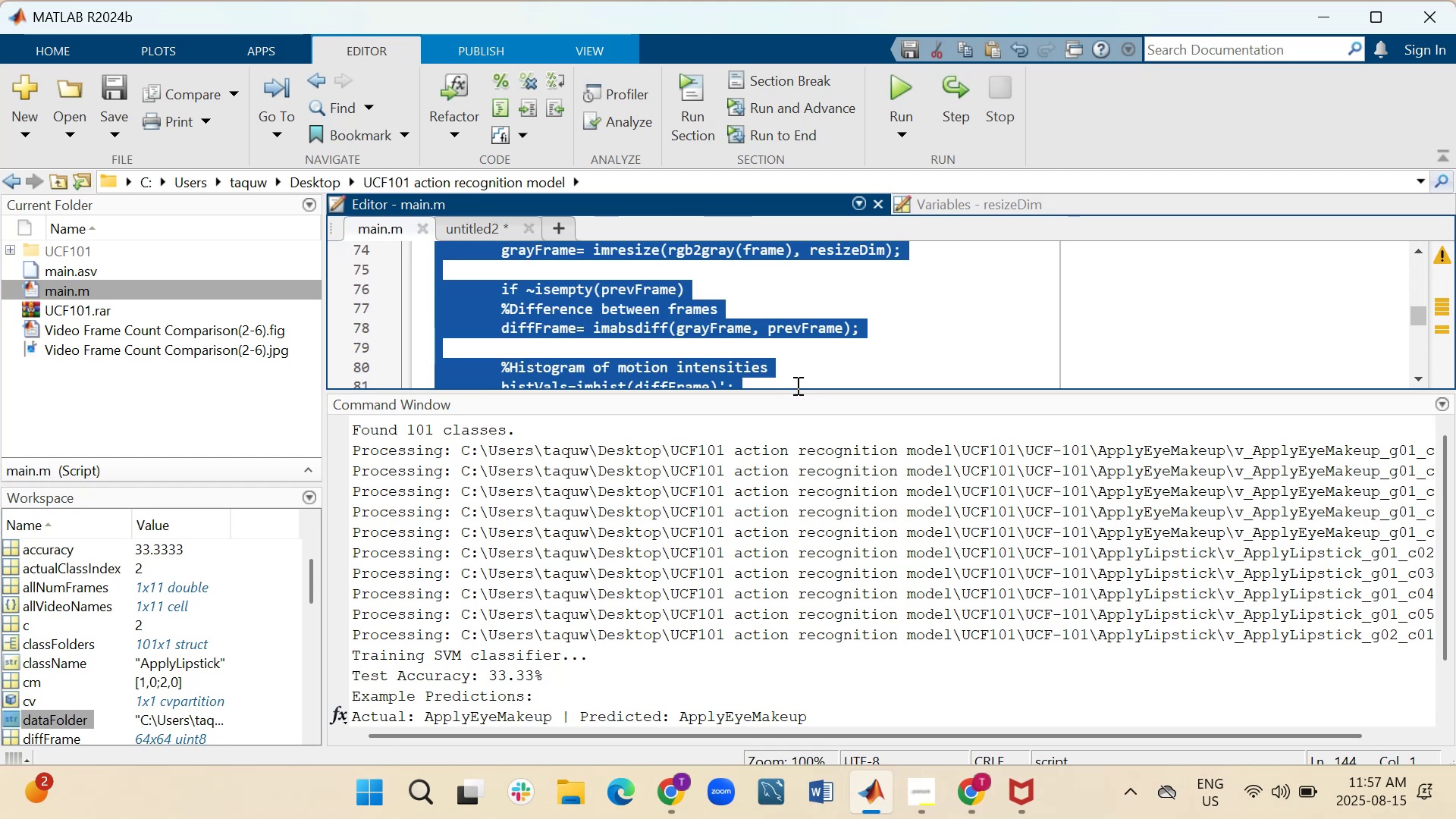 
left_click([796, 388])
 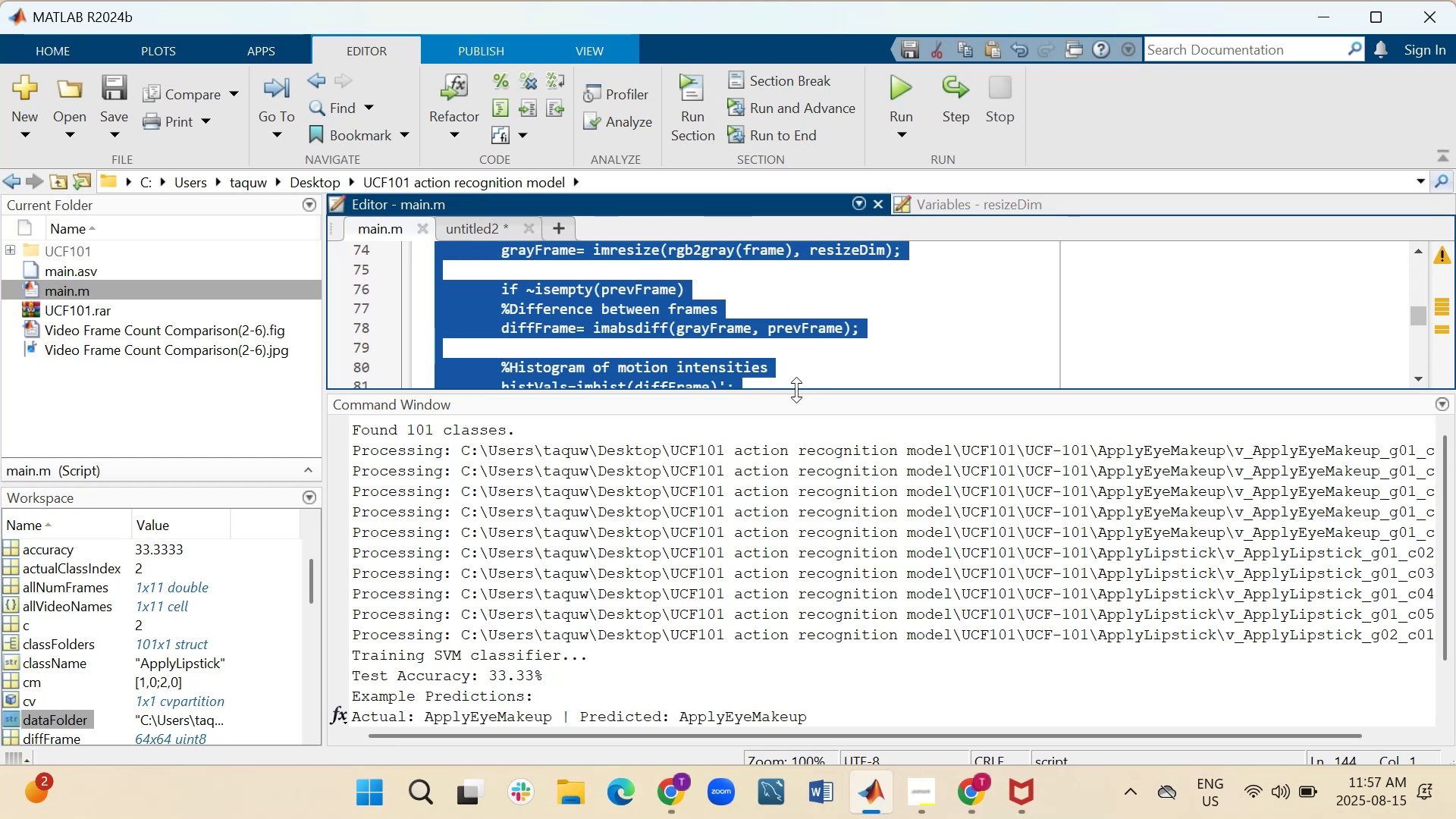 
left_click([795, 393])
 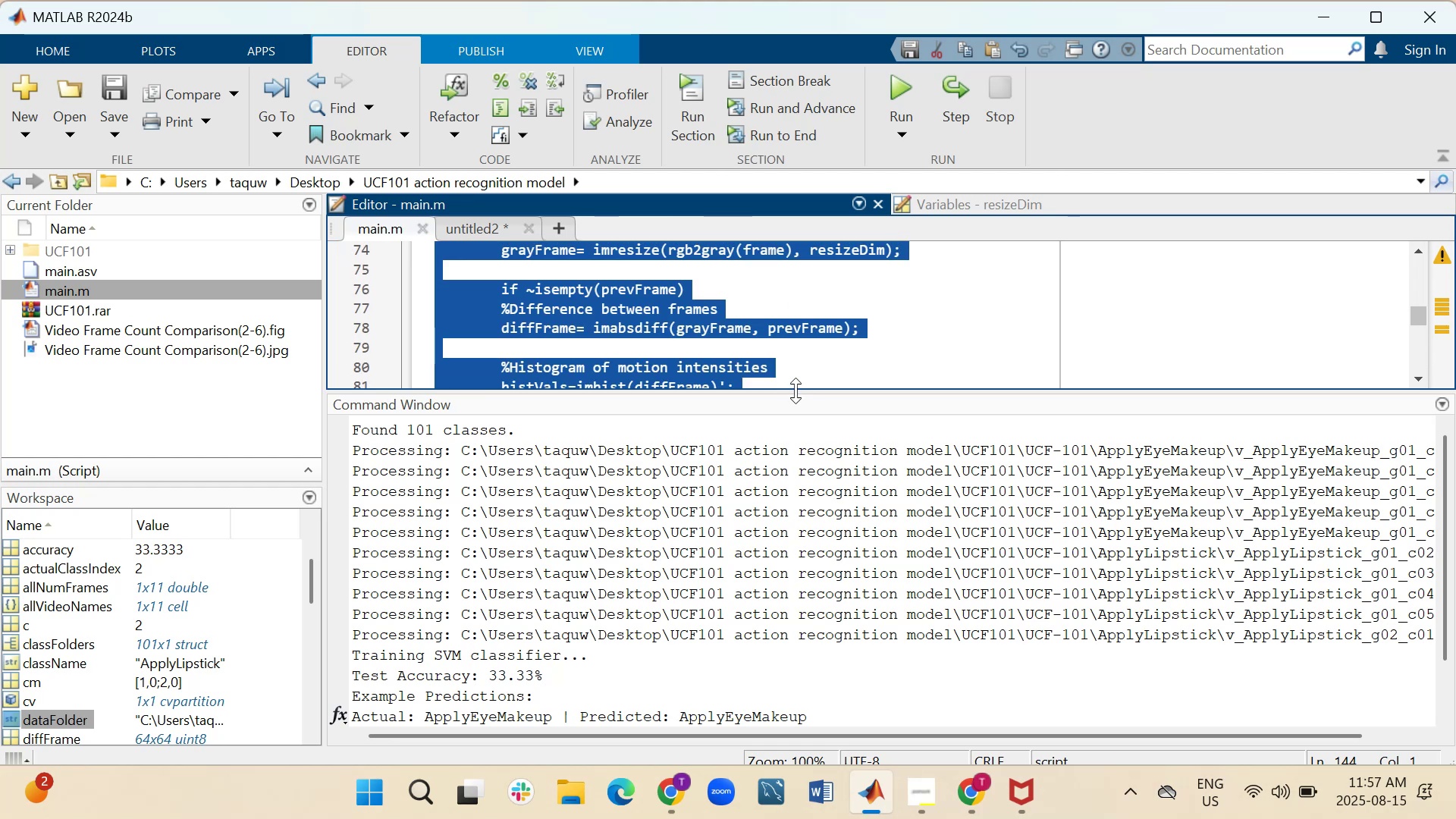 
left_click_drag(start_coordinate=[796, 389], to_coordinate=[797, 395])
 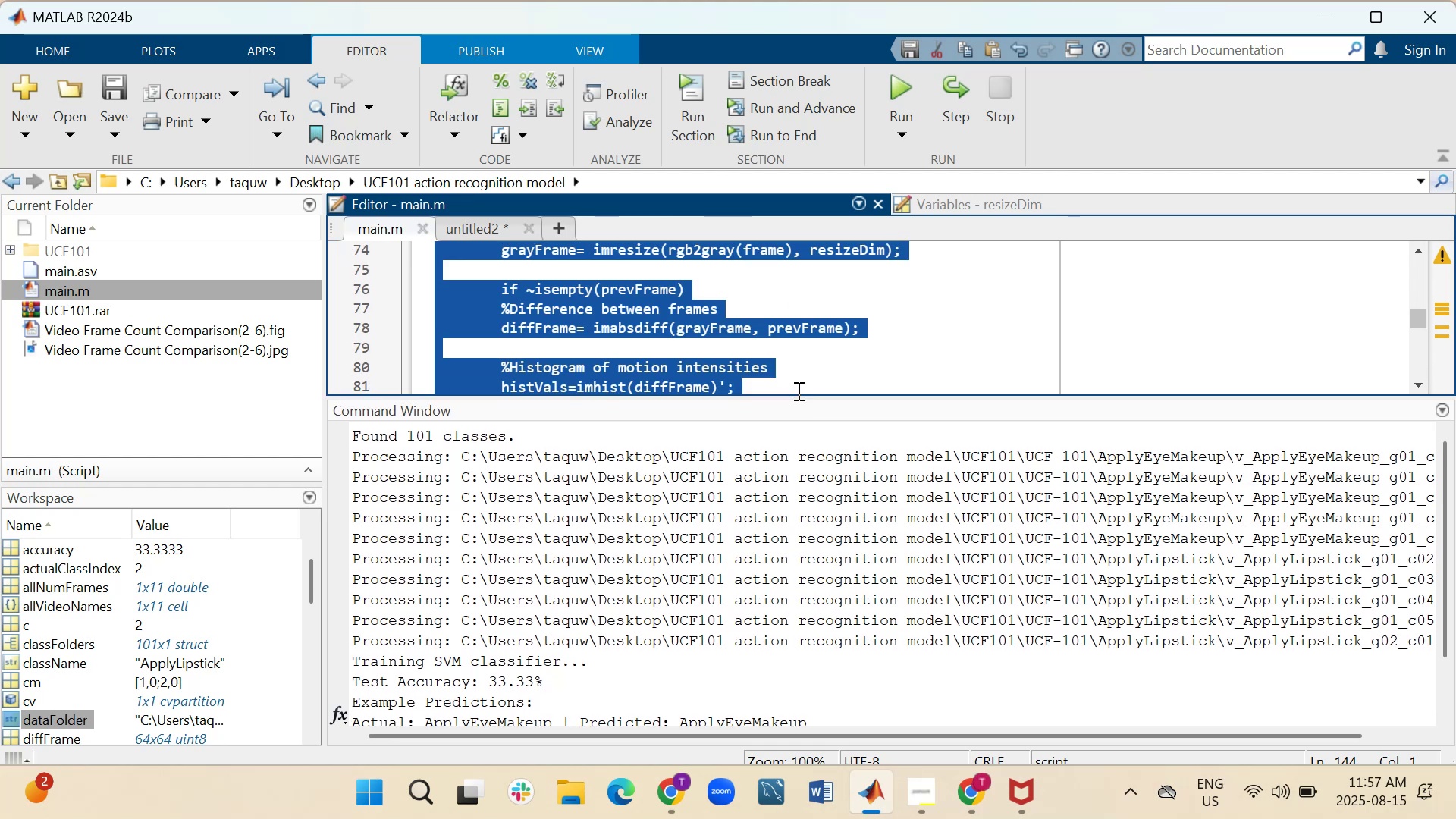 
left_click([797, 391])
 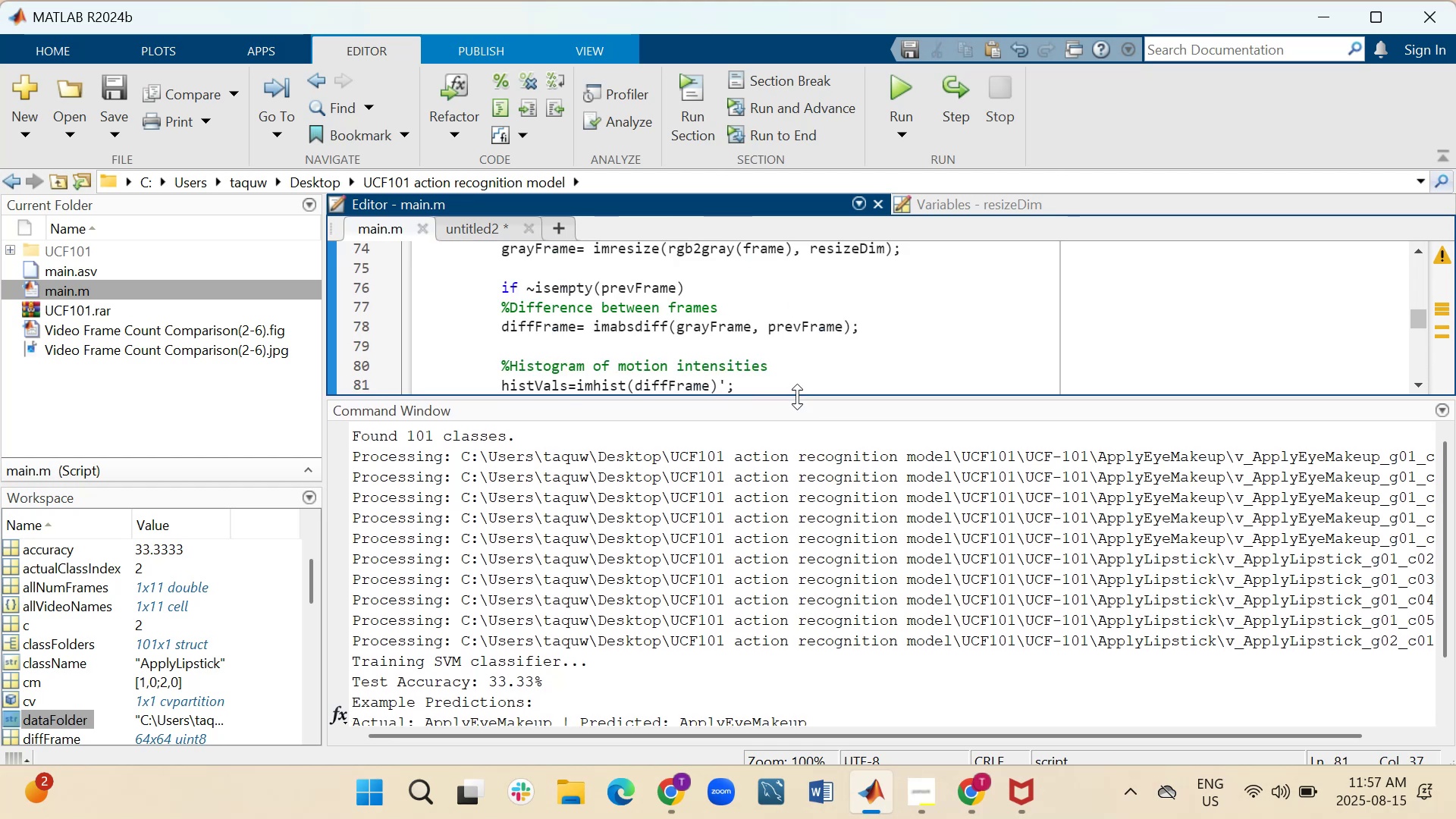 
left_click_drag(start_coordinate=[797, 397], to_coordinate=[774, 658])
 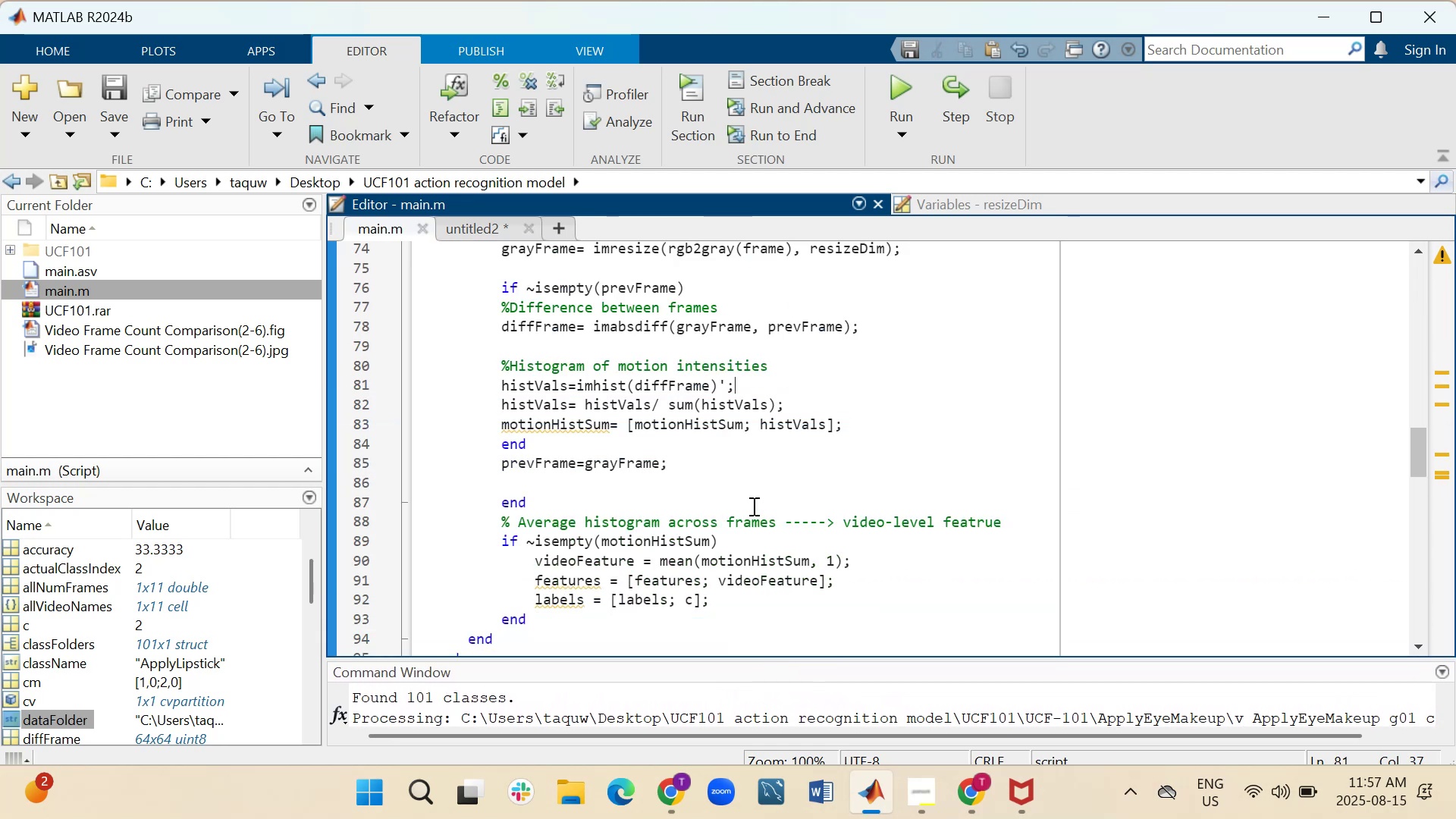 
scroll: coordinate [586, 397], scroll_direction: up, amount: 20.0
 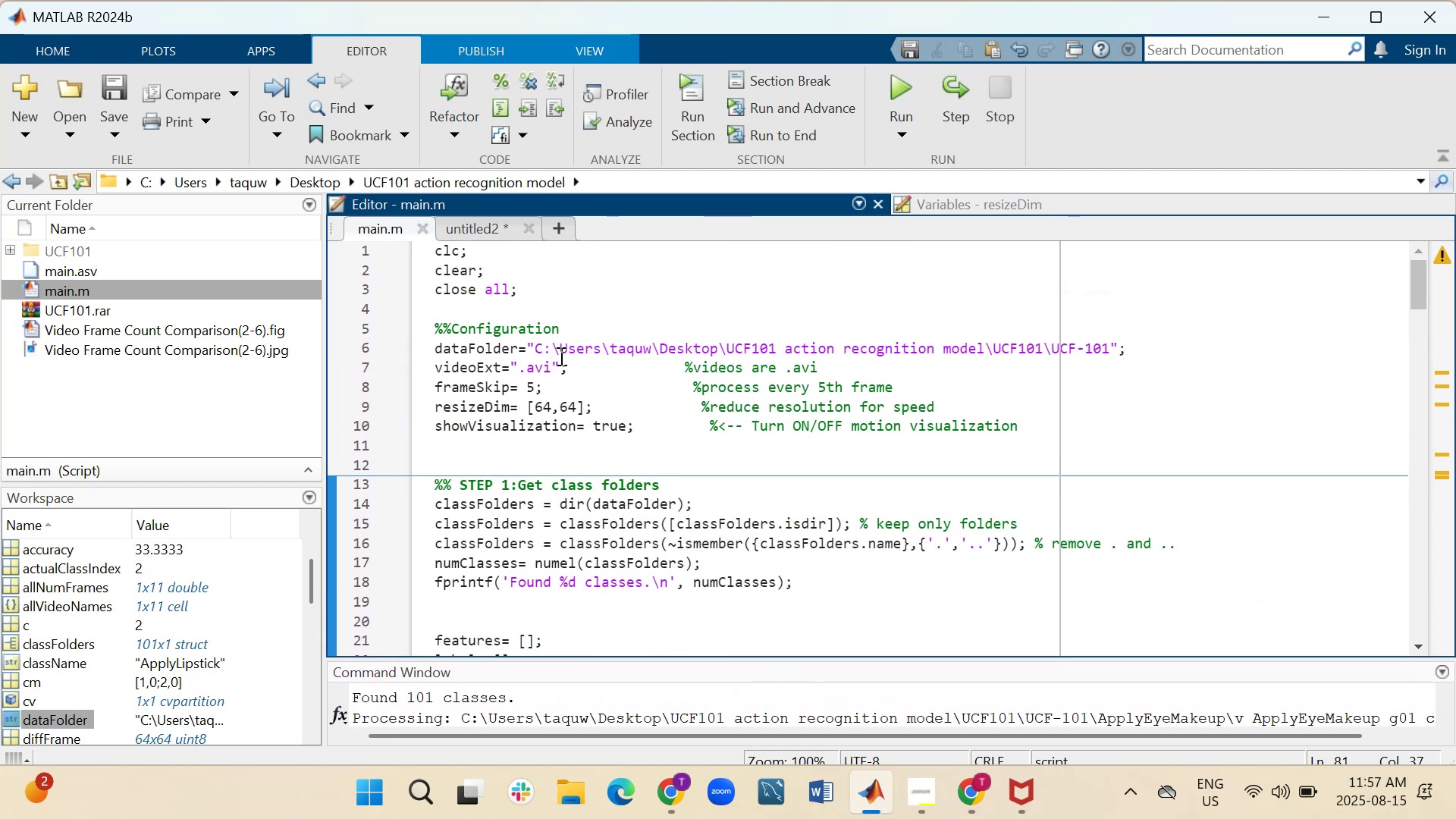 
left_click([590, 353])
 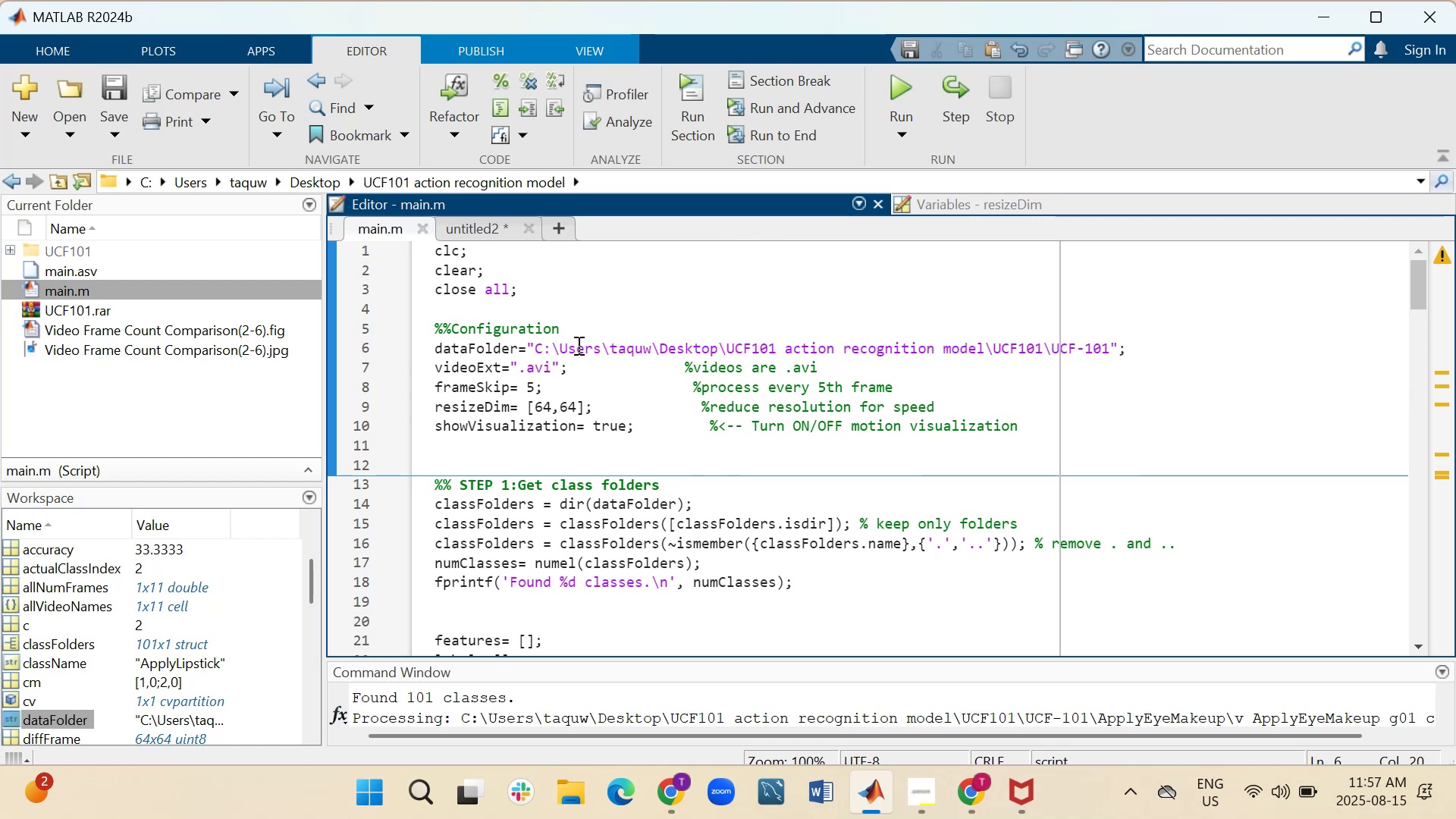 
left_click_drag(start_coordinate=[534, 345], to_coordinate=[1109, 351])
 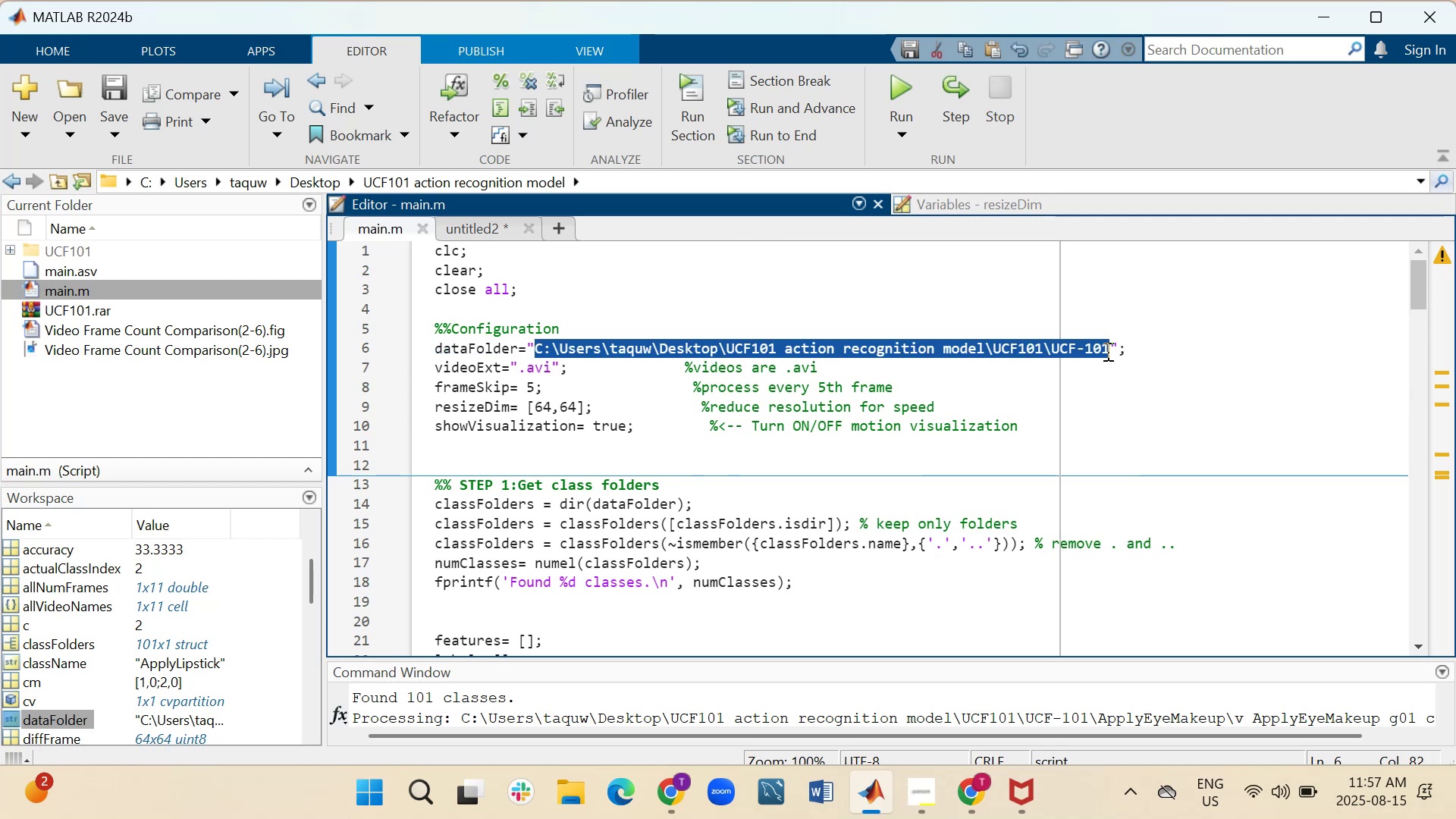 
key(Control+C)
 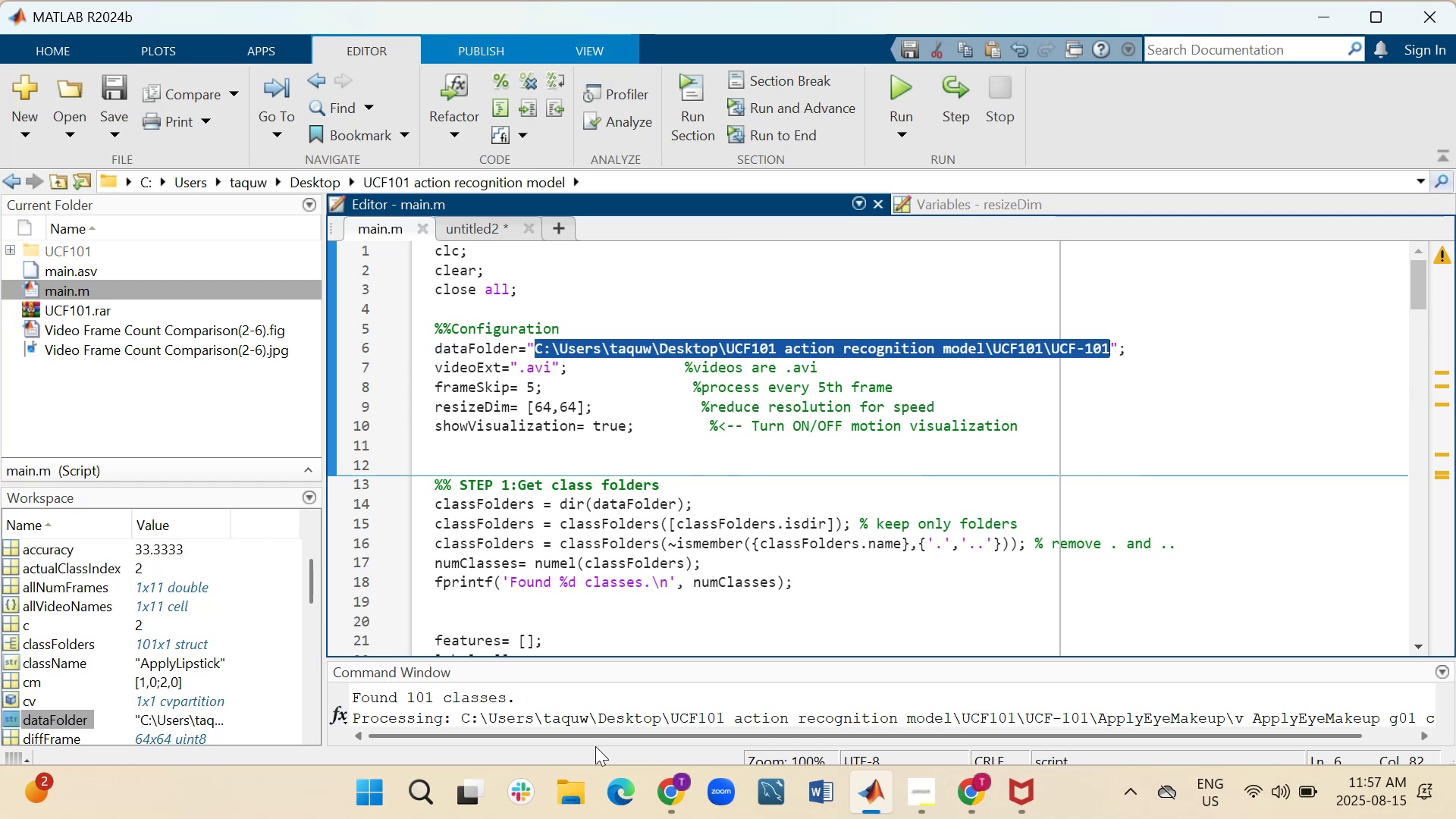 
left_click([577, 796])
 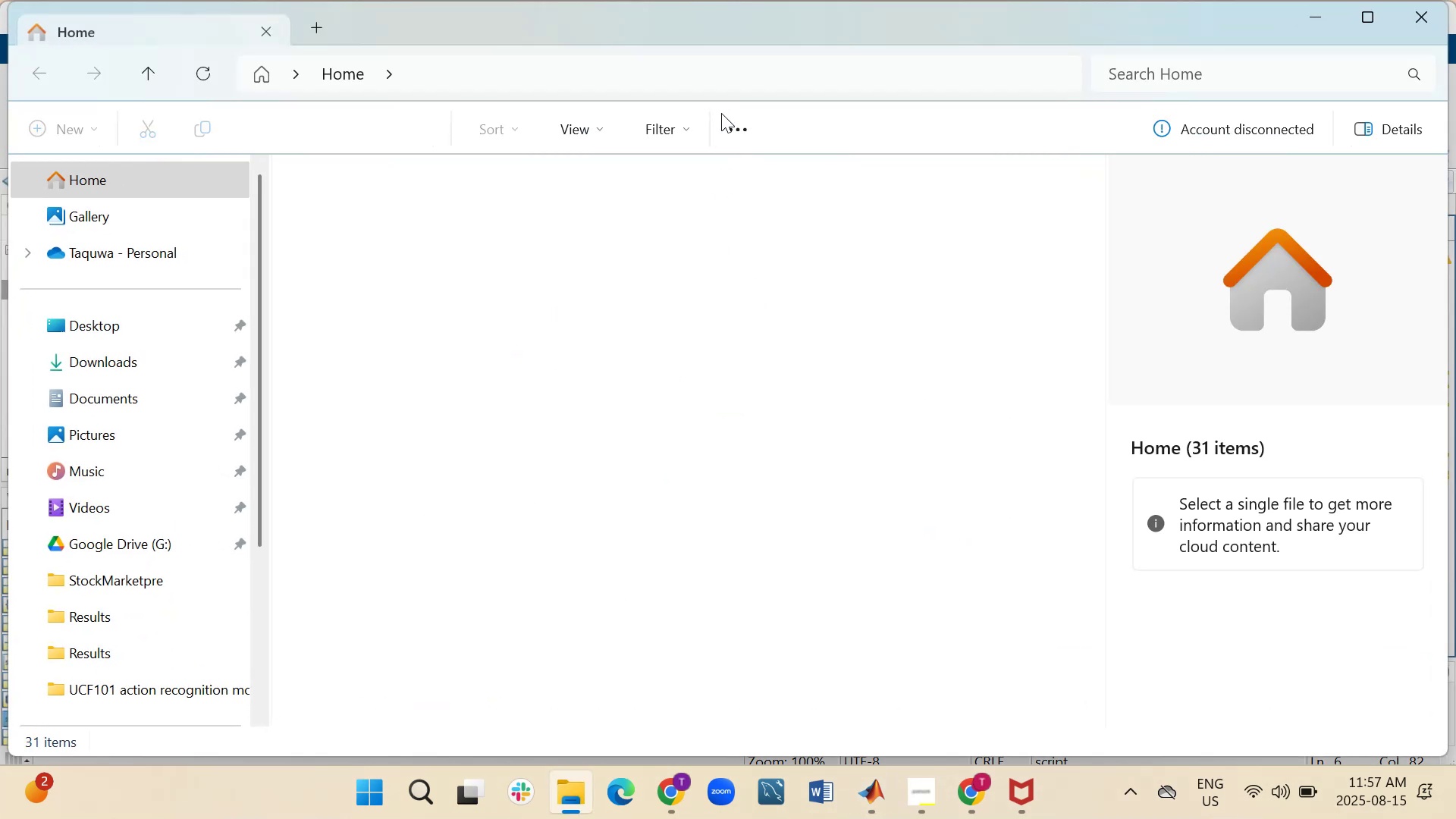 
left_click([891, 74])
 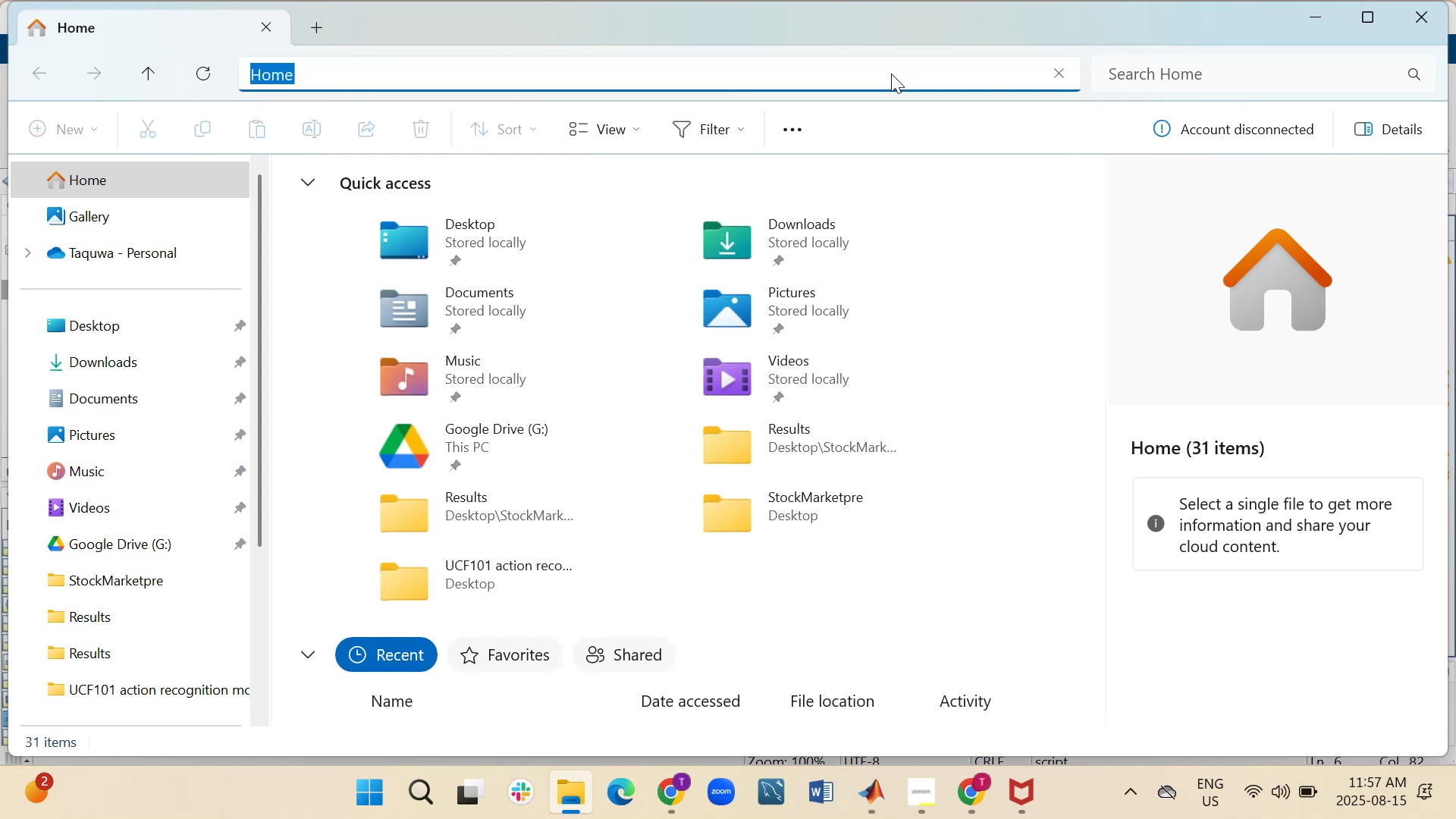 
key(Control+V)
 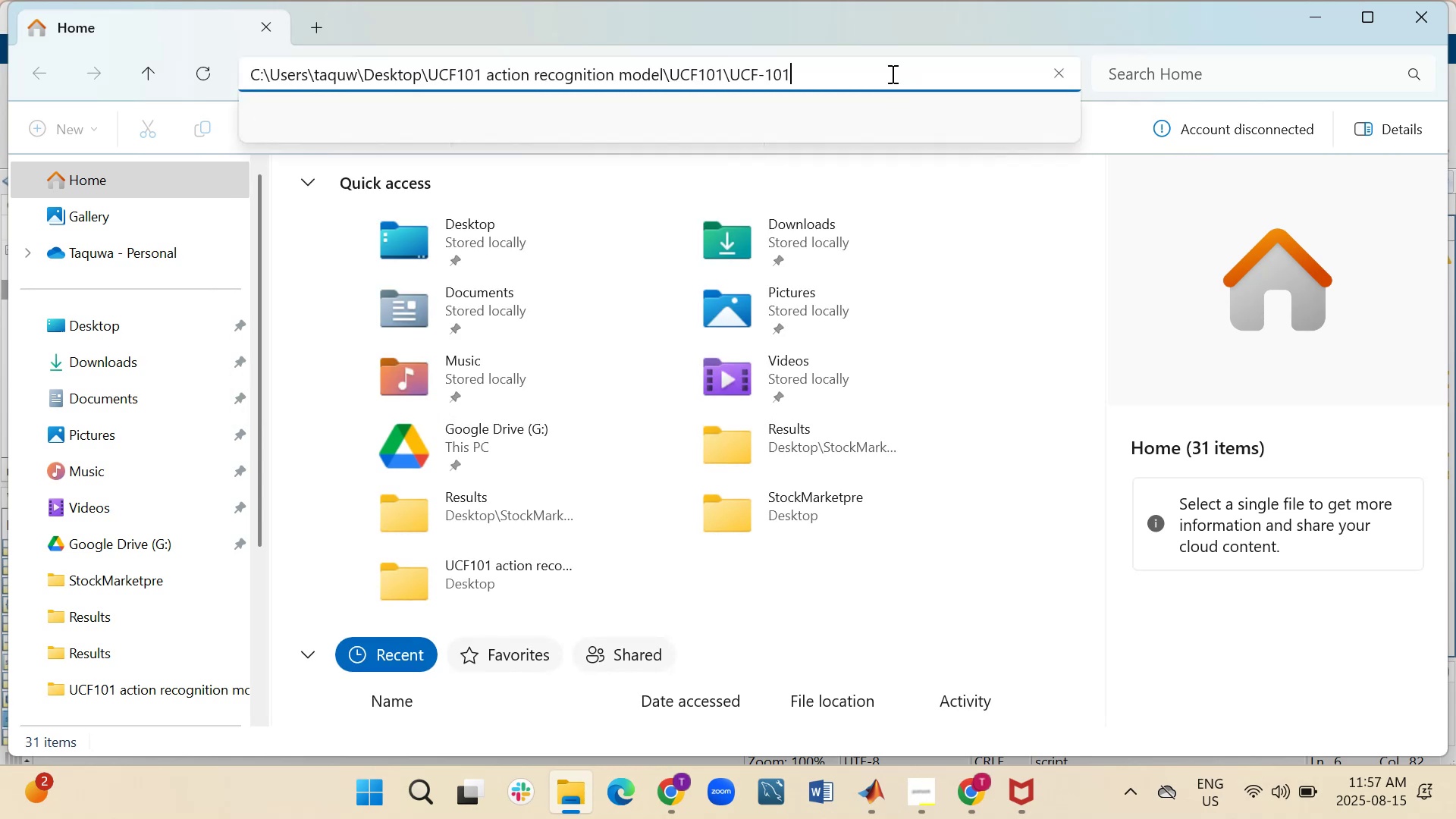 
key(Enter)
 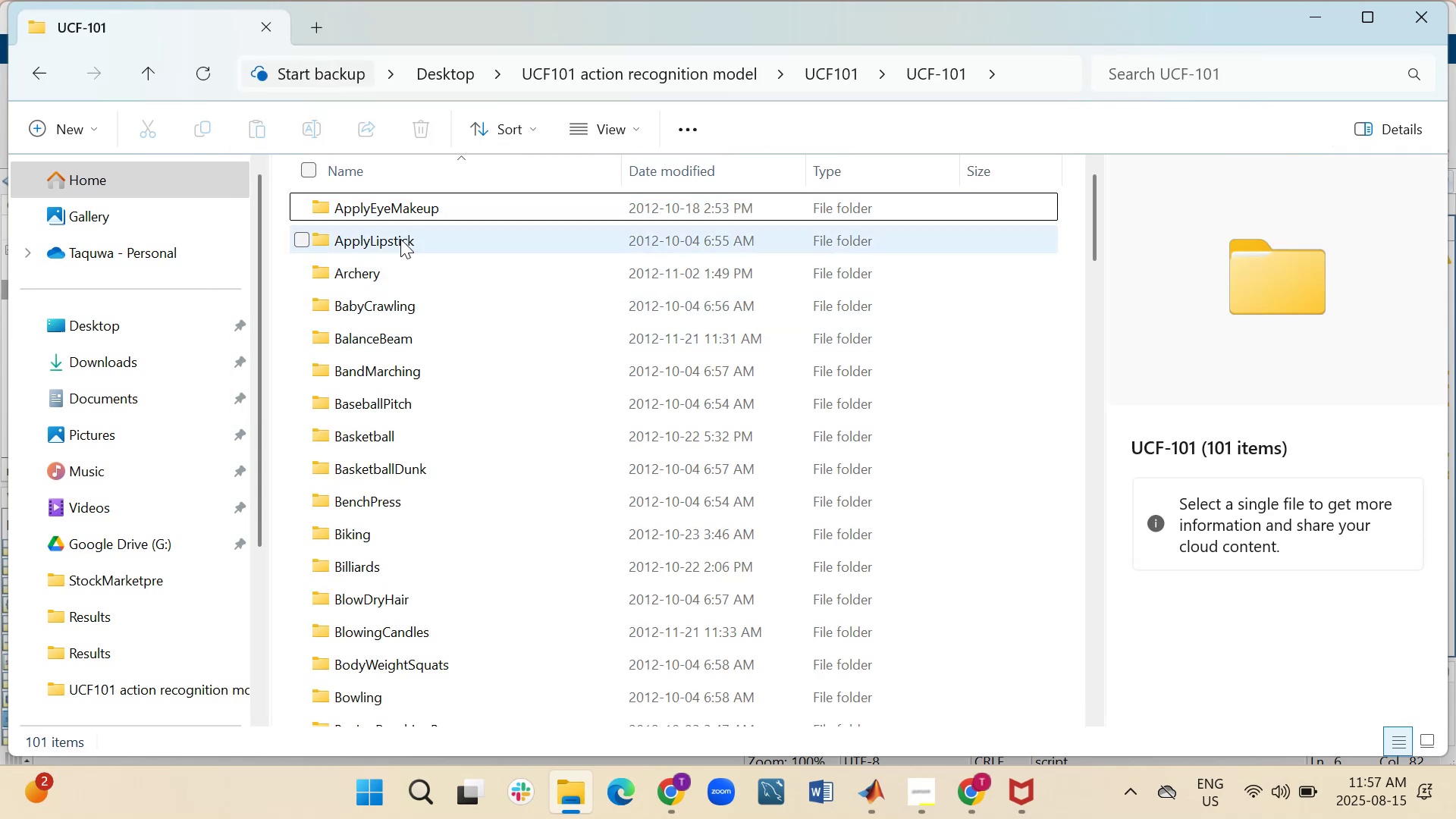 
scroll: coordinate [426, 500], scroll_direction: down, amount: 34.0
 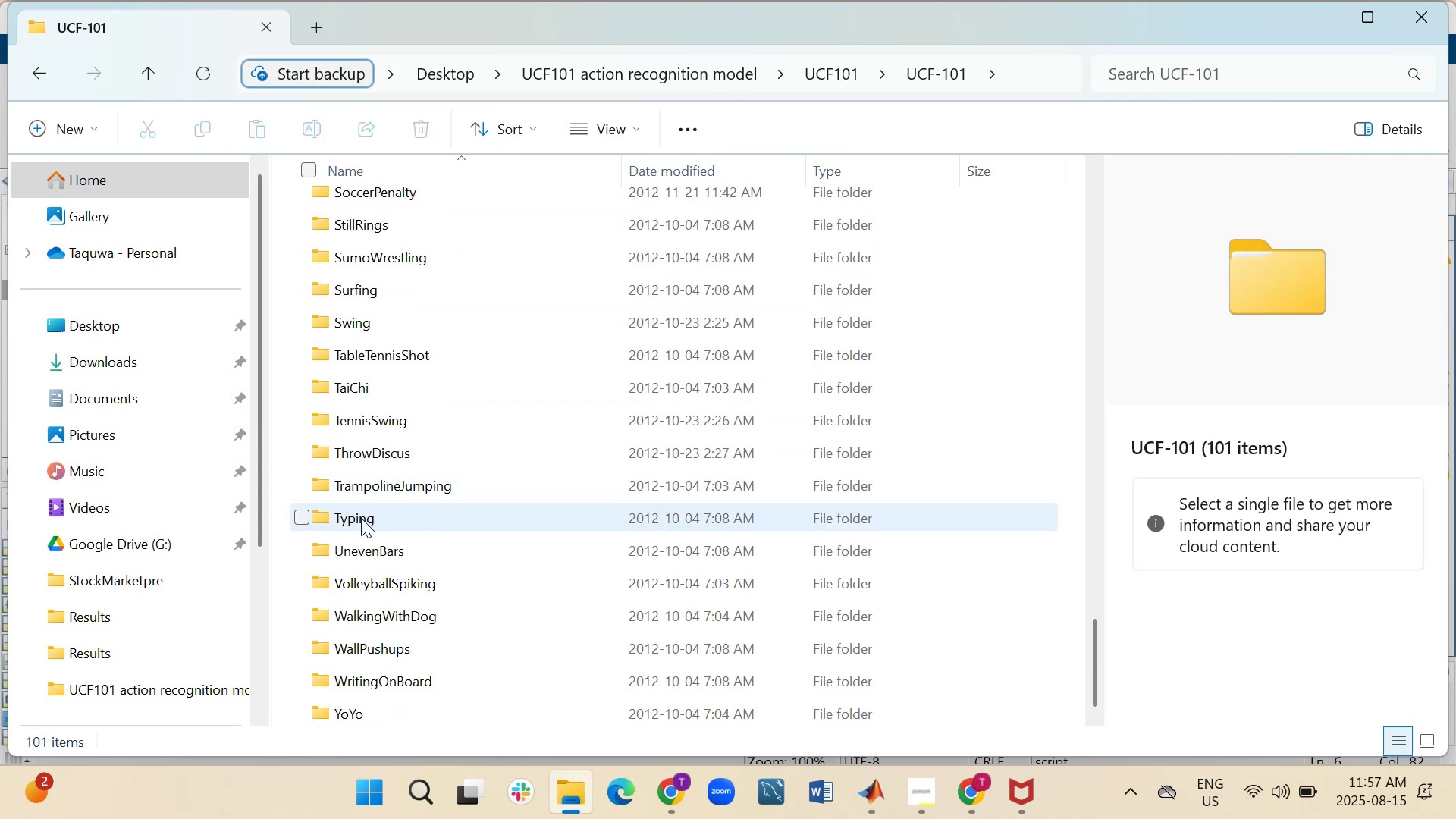 
double_click([361, 518])
 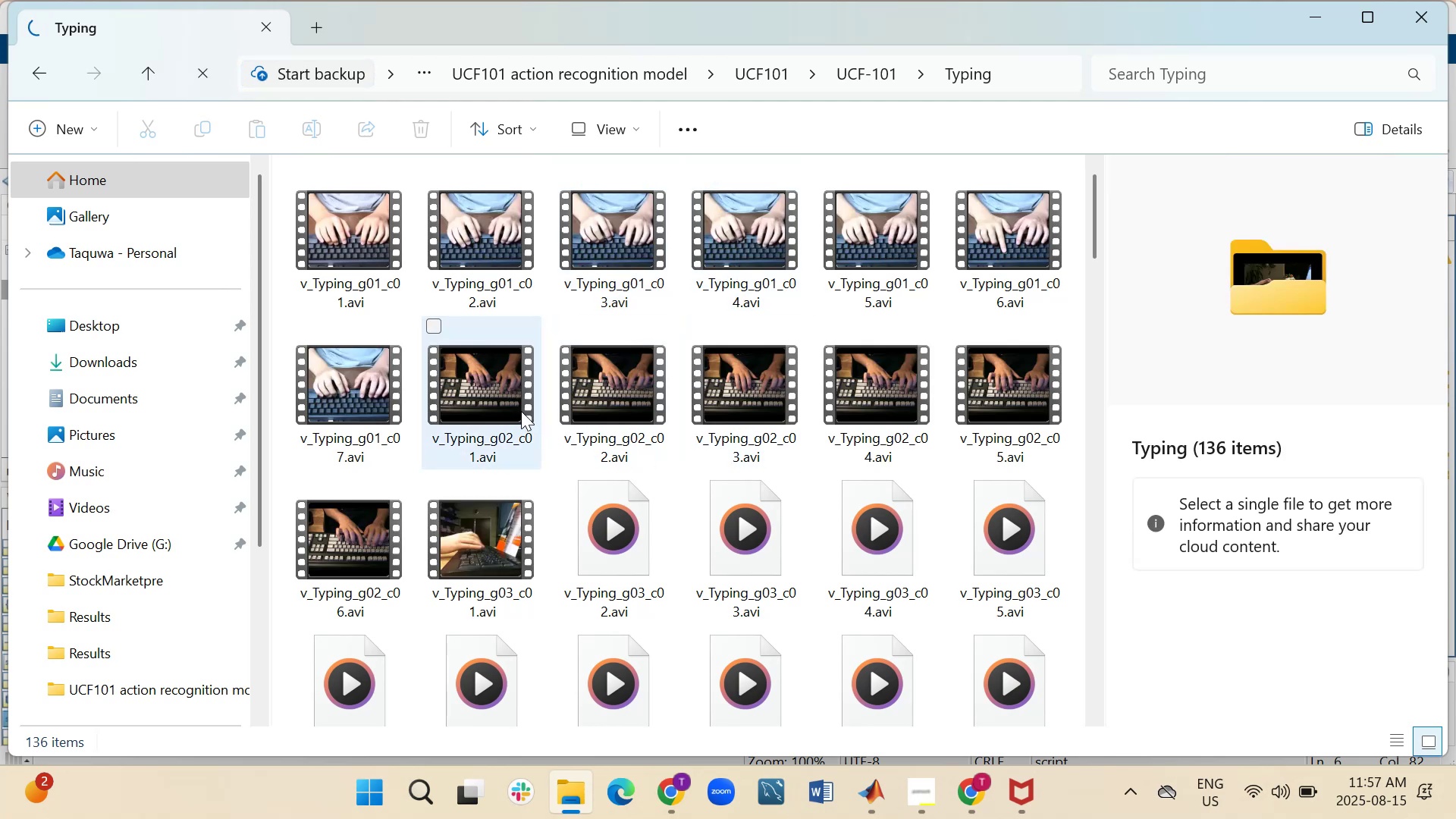 
wait(5.52)
 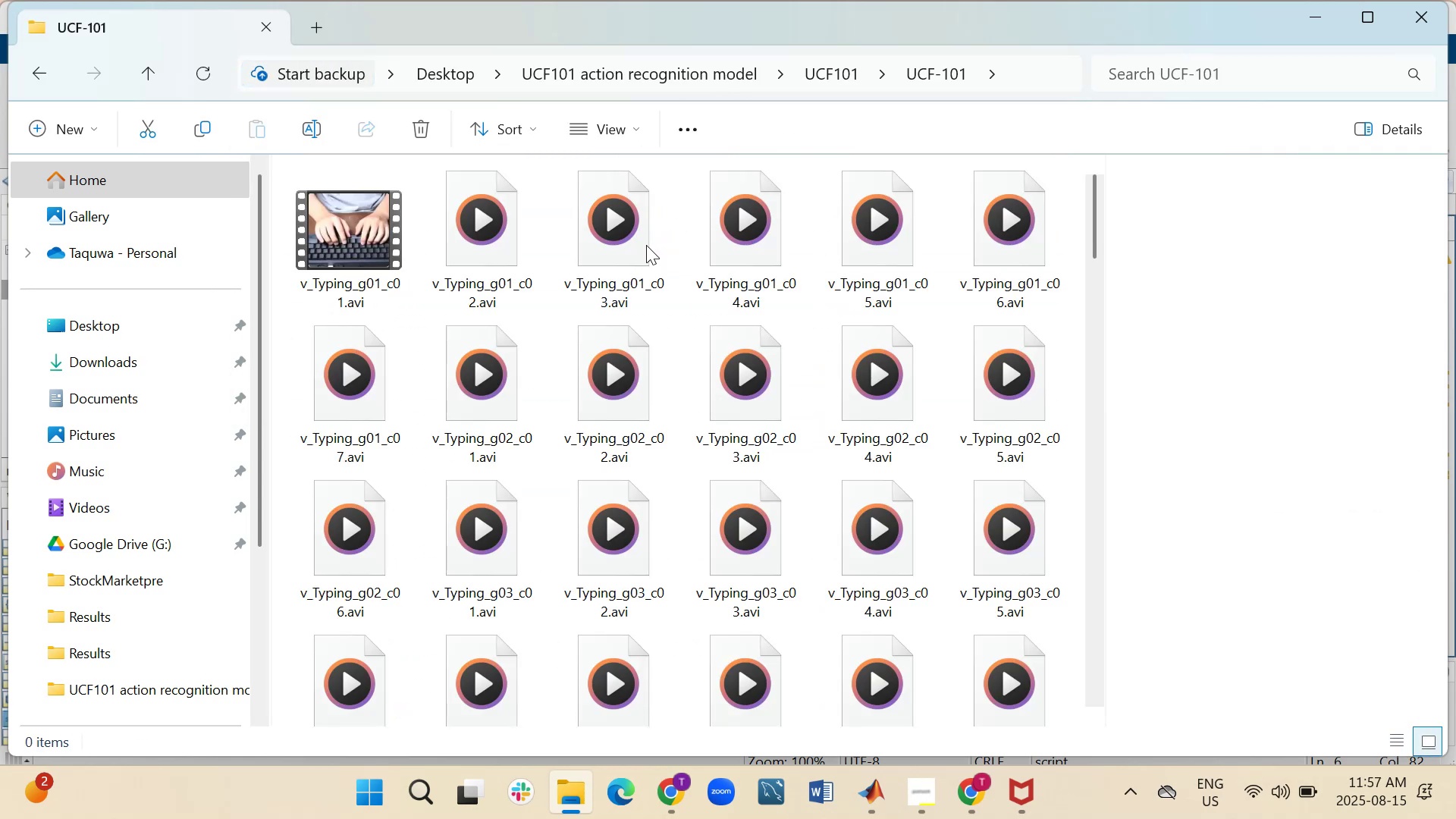 
scroll: coordinate [521, 411], scroll_direction: down, amount: 2.0
 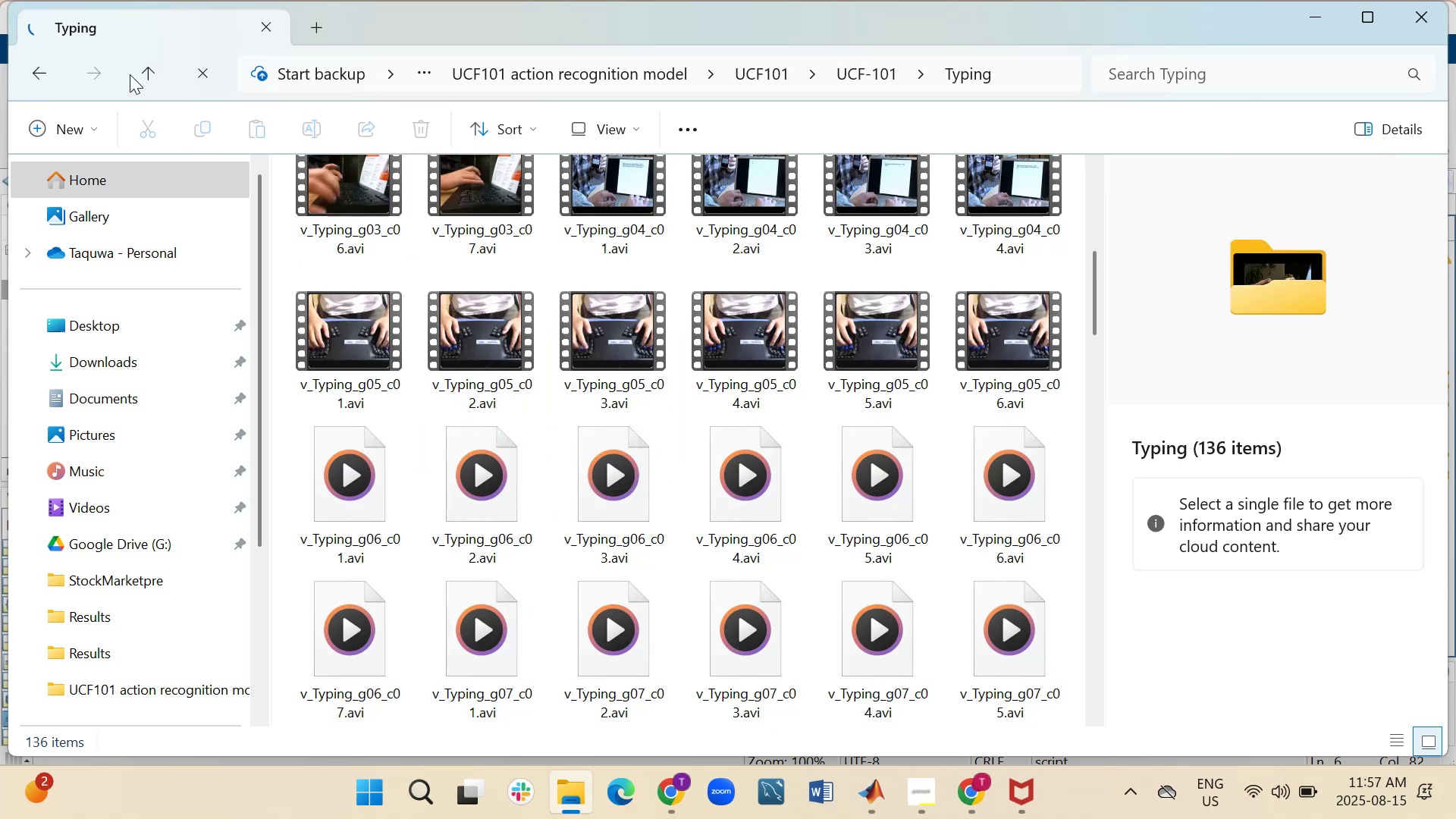 
left_click([149, 71])
 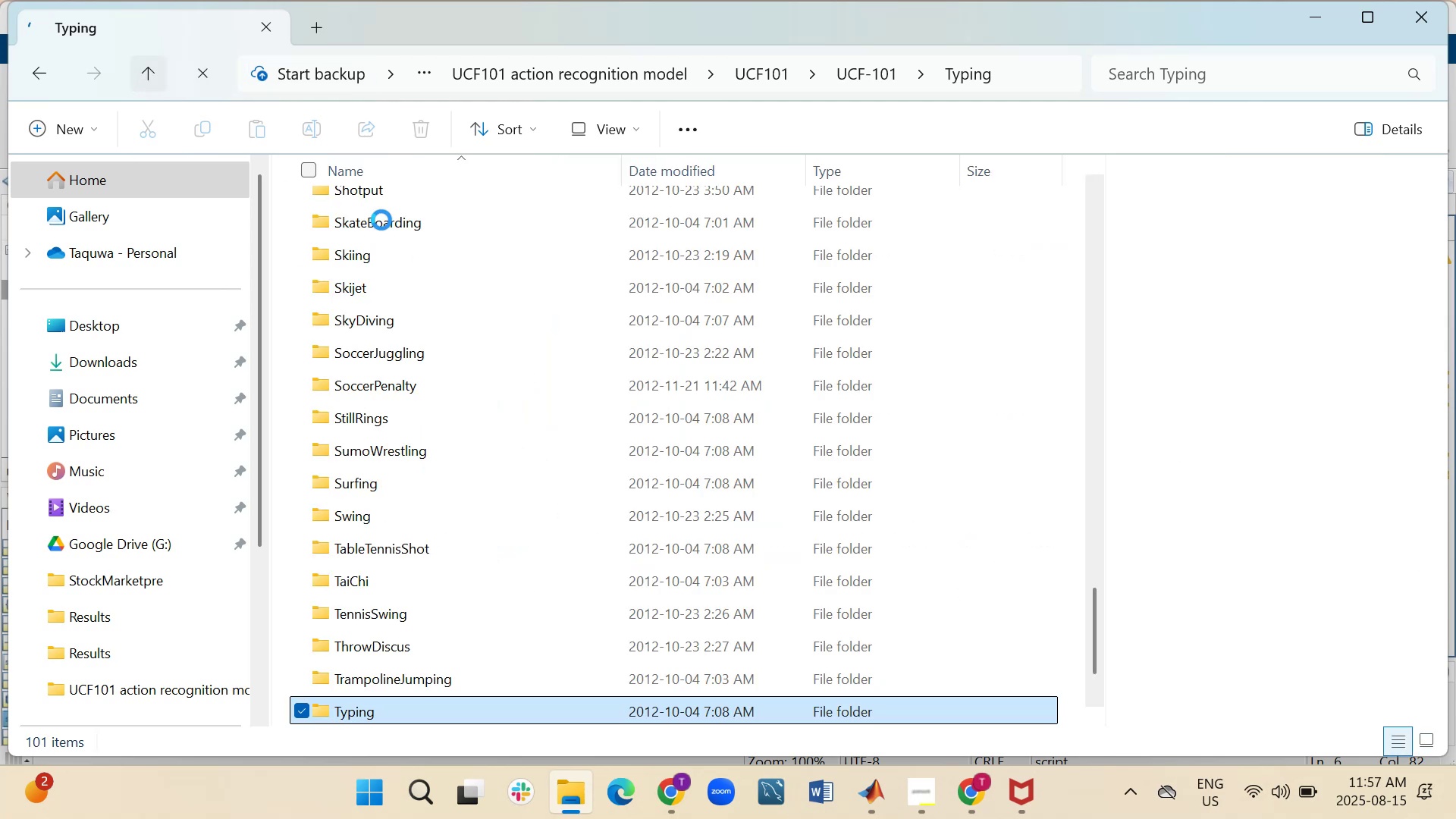 
scroll: coordinate [463, 281], scroll_direction: up, amount: 33.0
 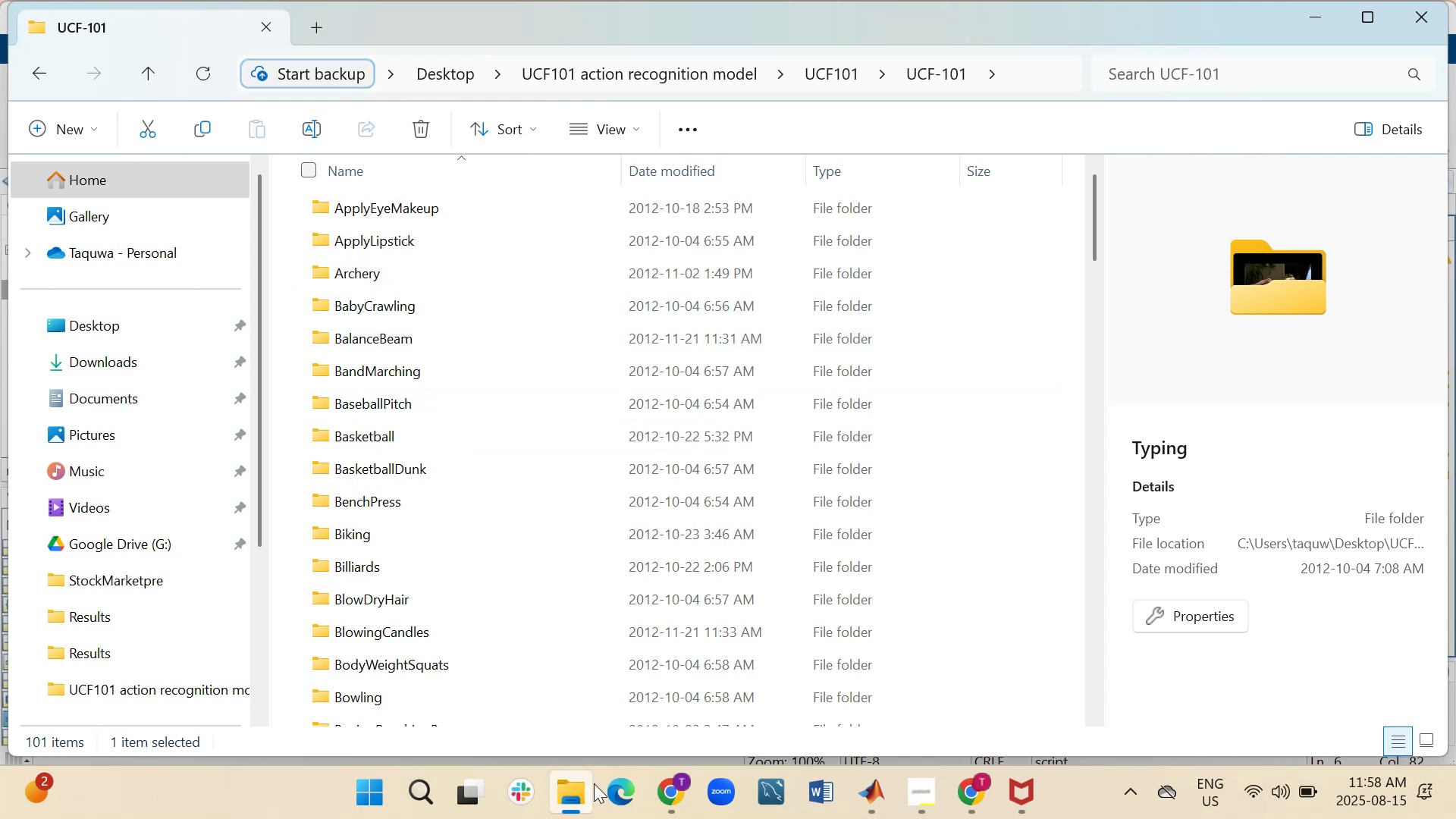 
left_click([677, 784])
 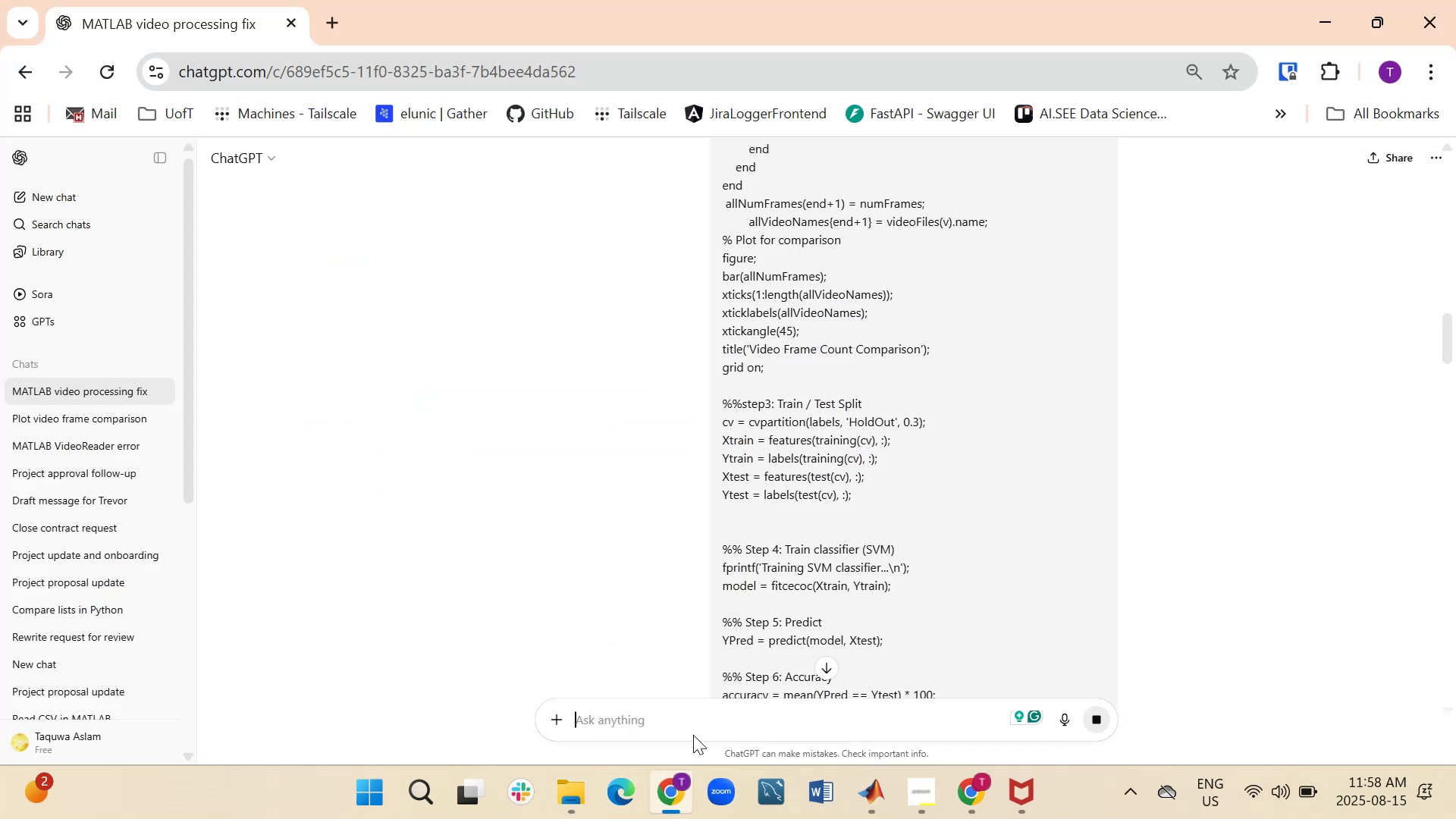 
scroll: coordinate [670, 536], scroll_direction: down, amount: 8.0
 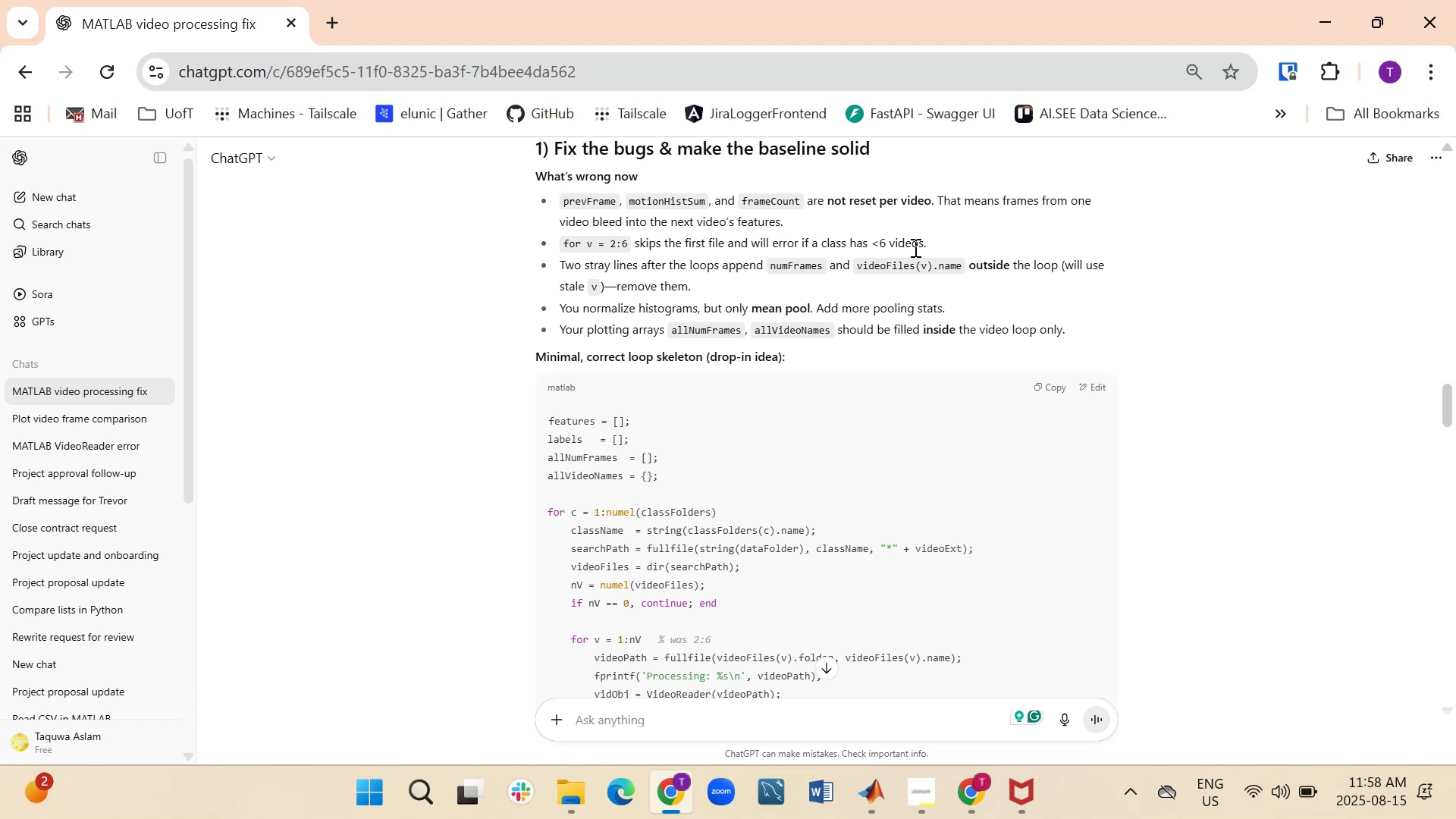 
wait(25.43)
 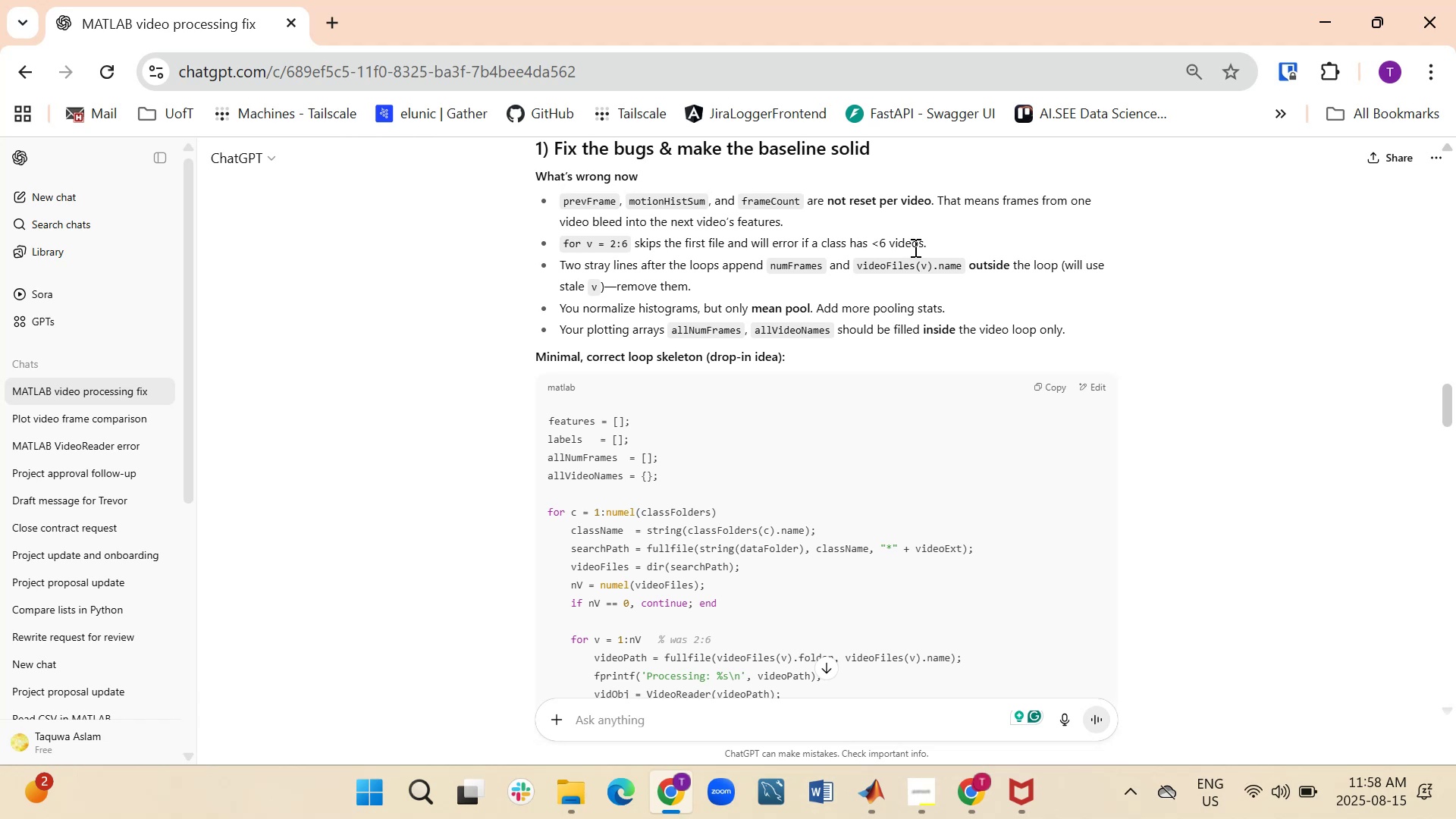 
scroll: coordinate [786, 389], scroll_direction: down, amount: 4.0
 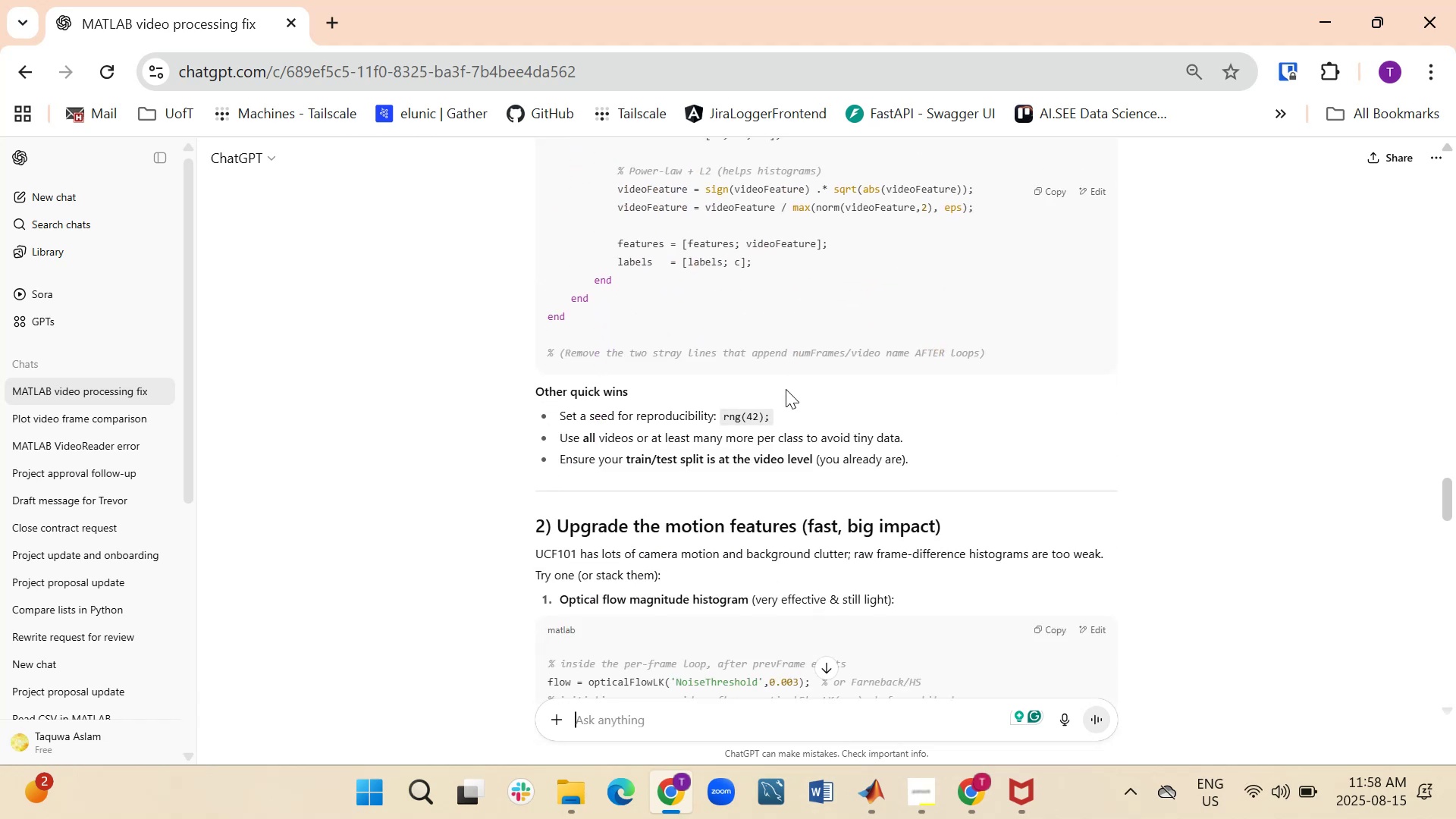 
scroll: coordinate [626, 410], scroll_direction: up, amount: 6.0
 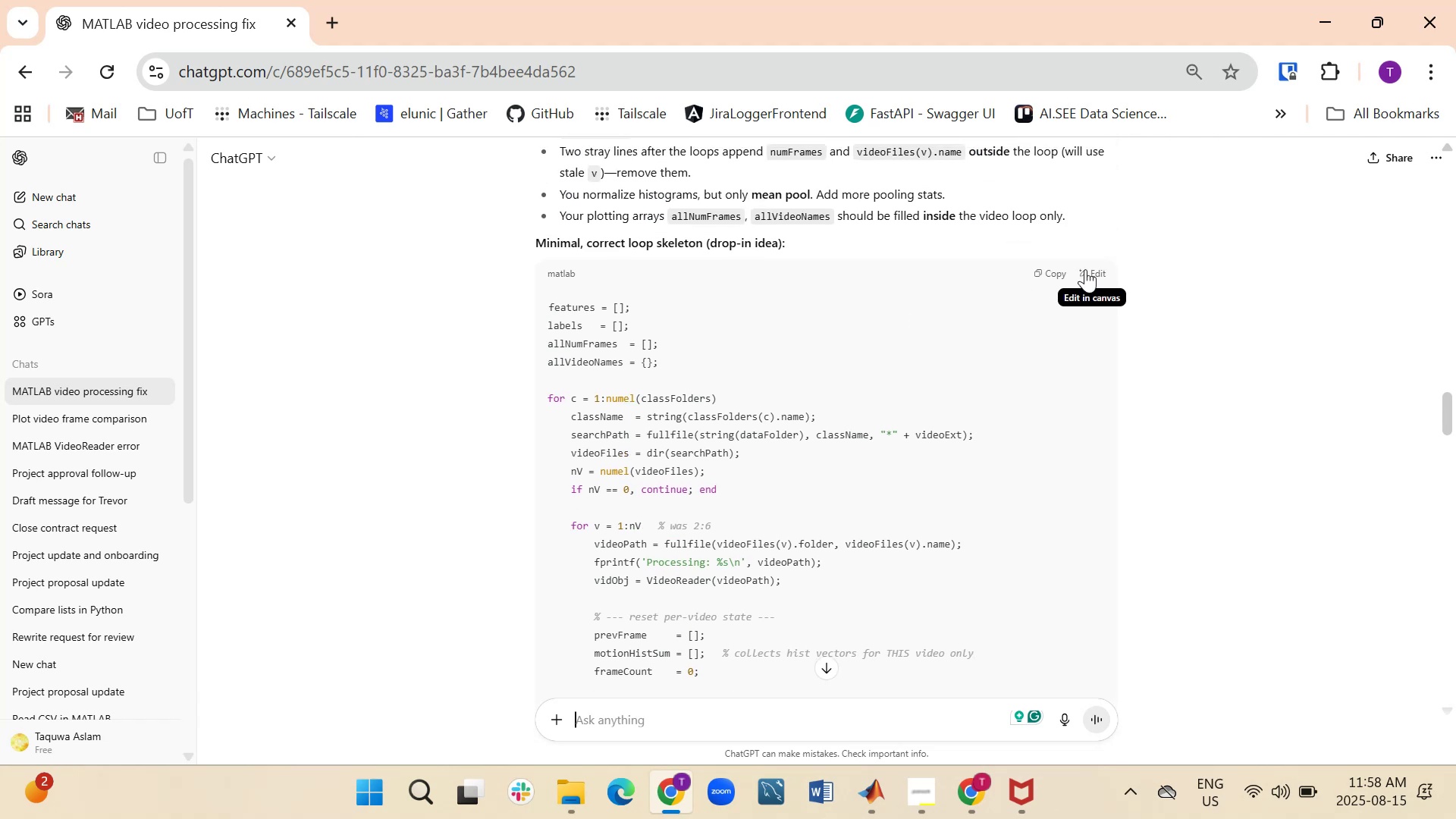 
left_click([1037, 270])
 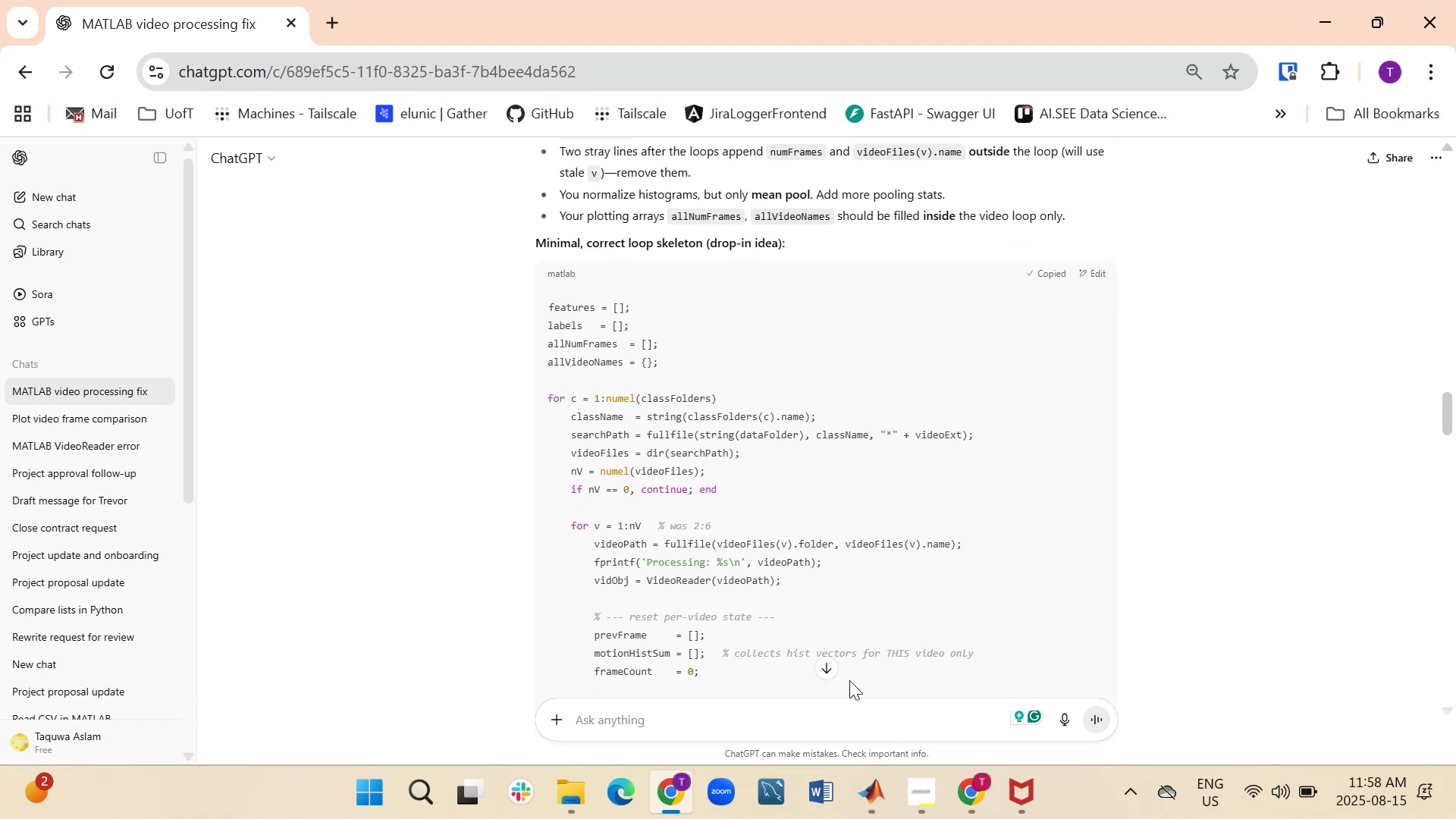 
left_click([880, 811])
 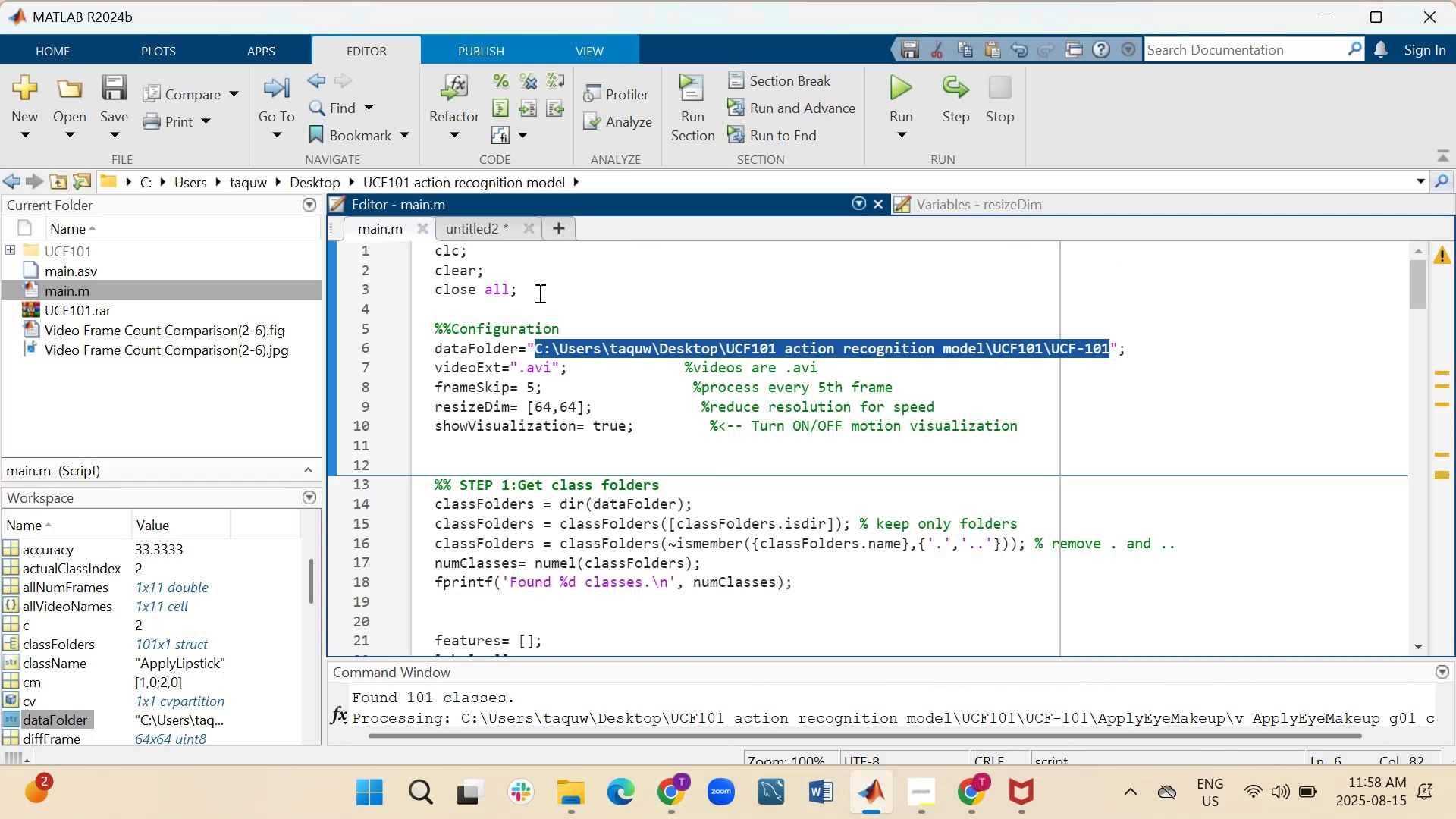 
scroll: coordinate [595, 317], scroll_direction: up, amount: 7.0
 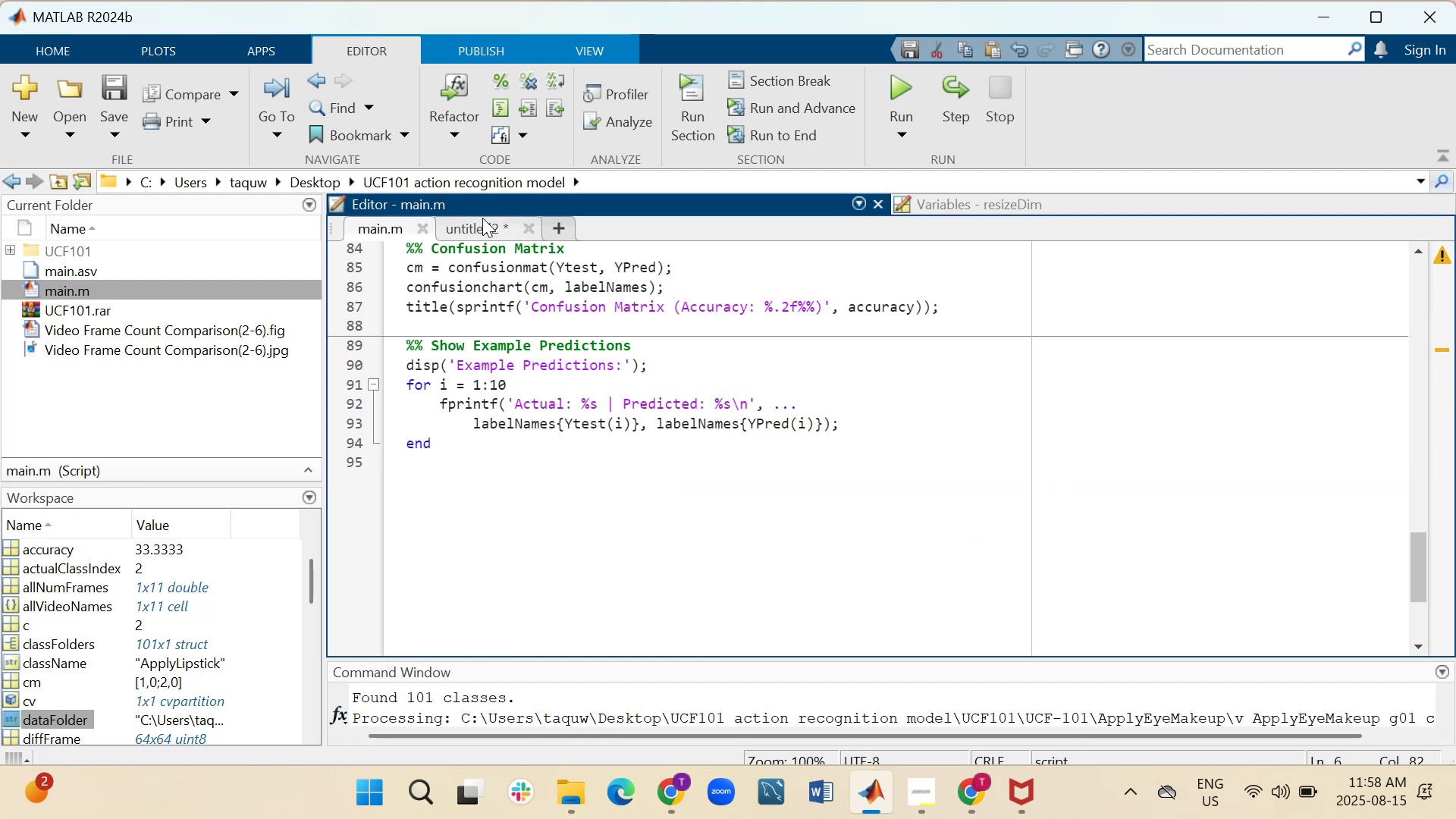 
left_click([565, 229])
 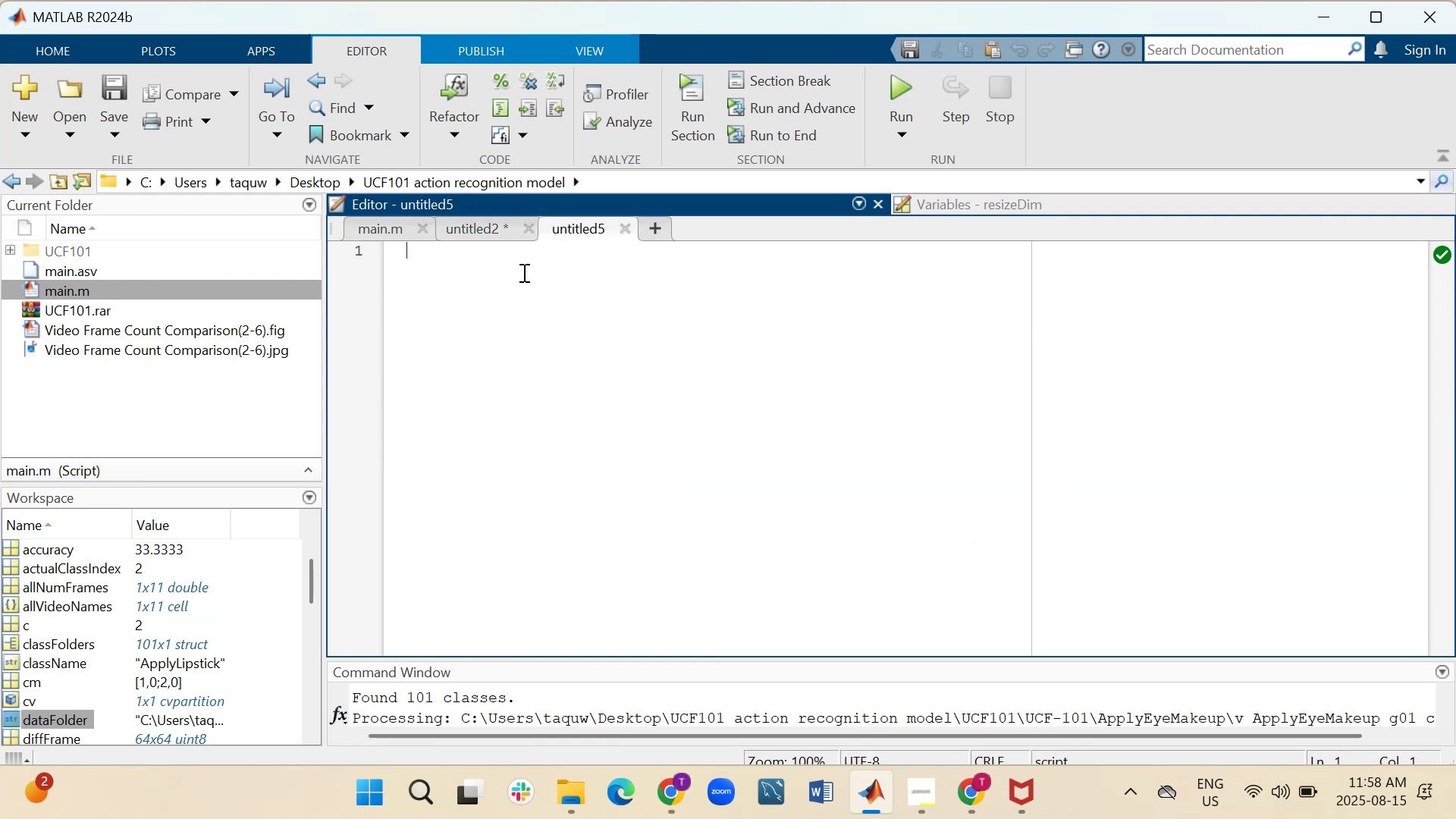 
key(Control+V)
 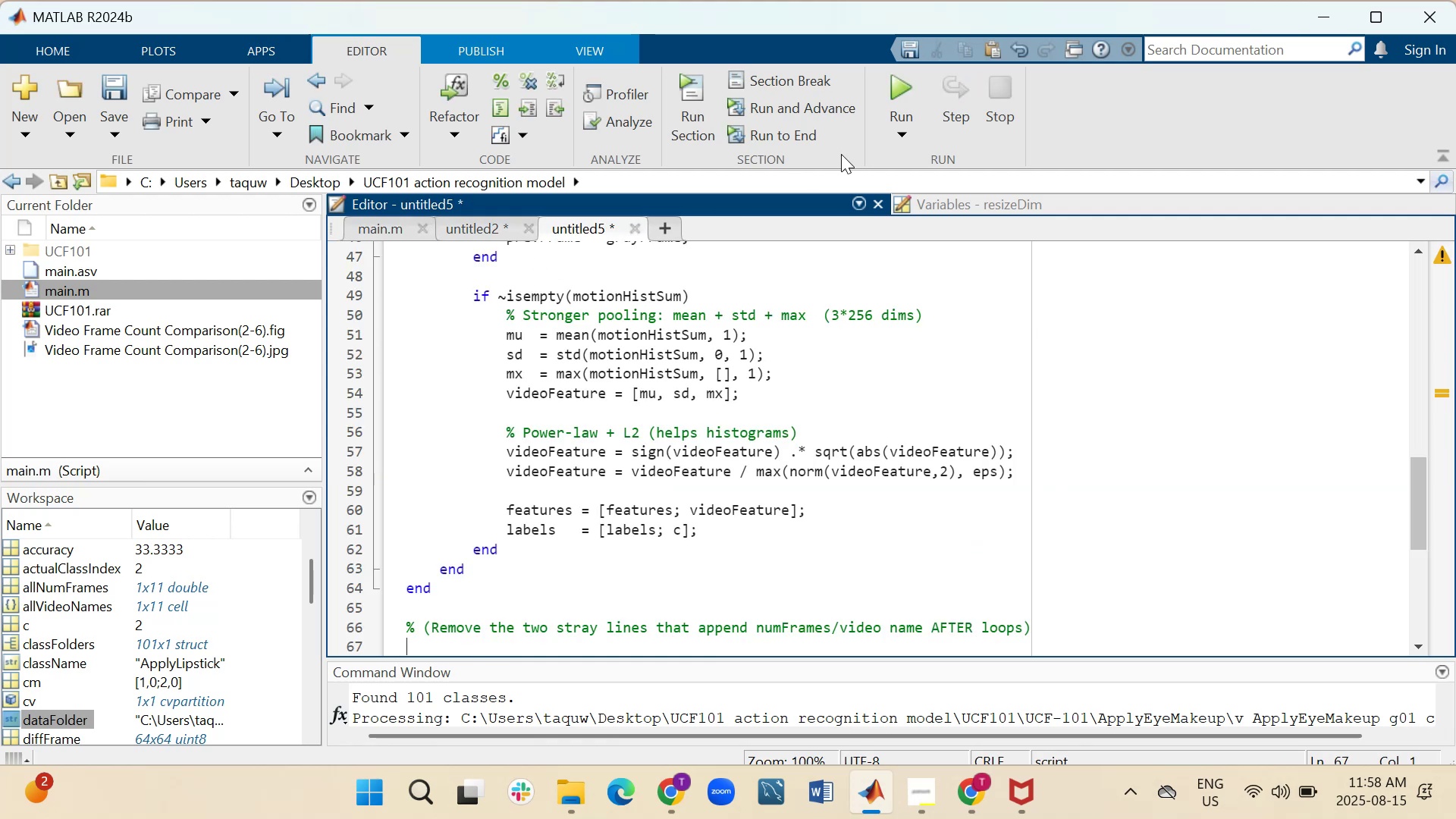 
left_click([898, 98])
 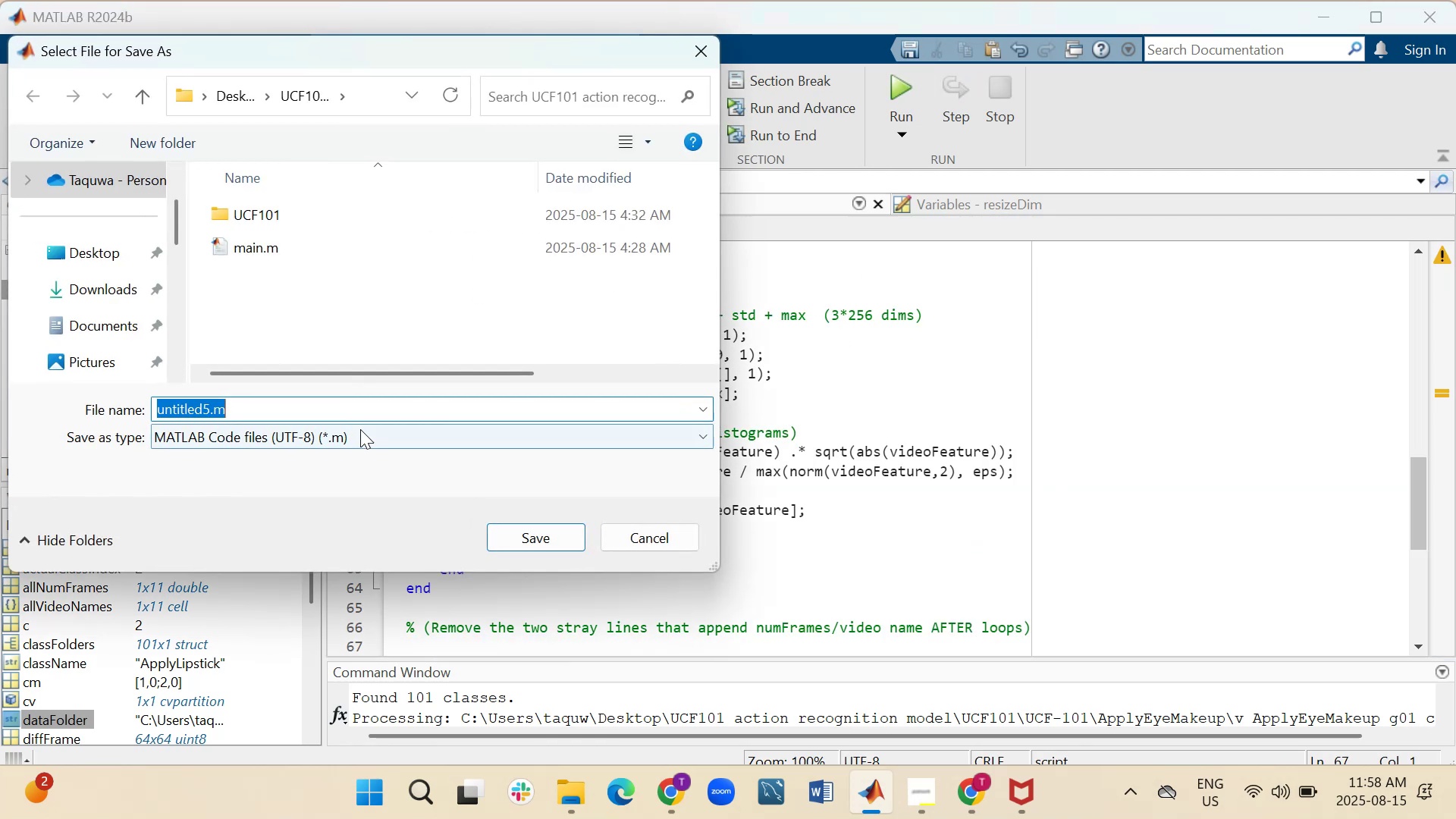 
left_click([670, 533])
 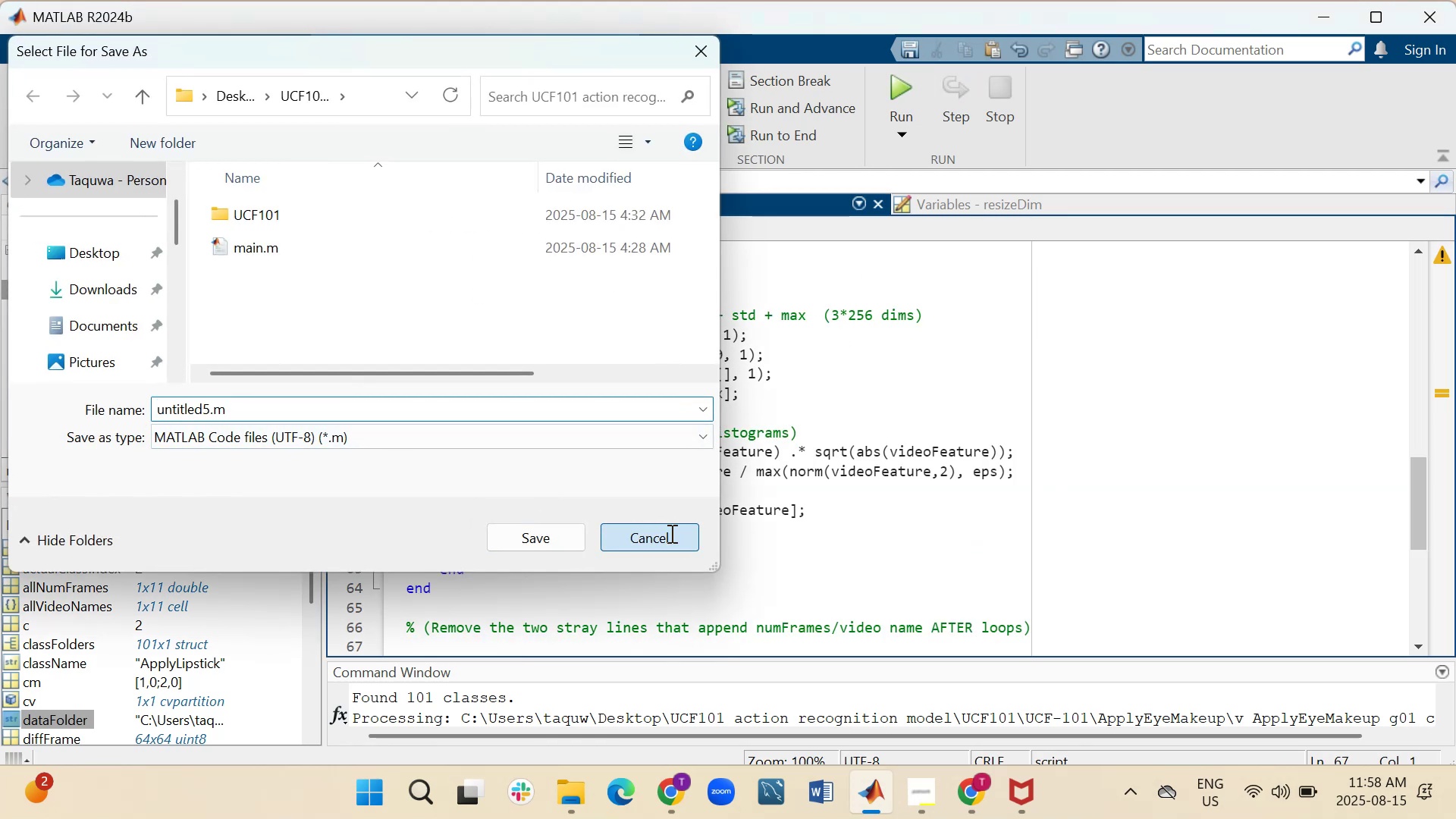 
scroll: coordinate [684, 465], scroll_direction: up, amount: 14.0
 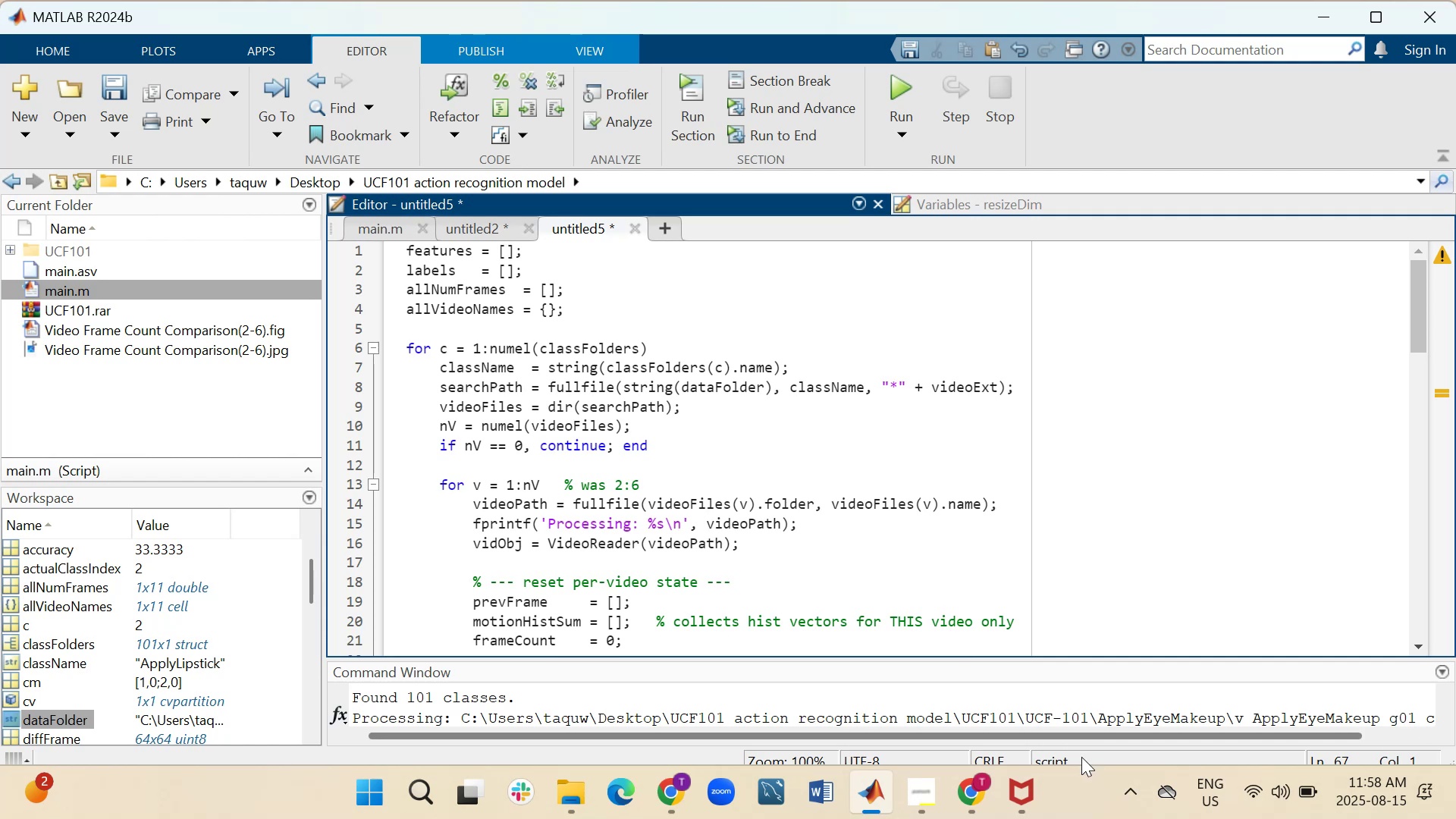 
left_click([973, 786])
 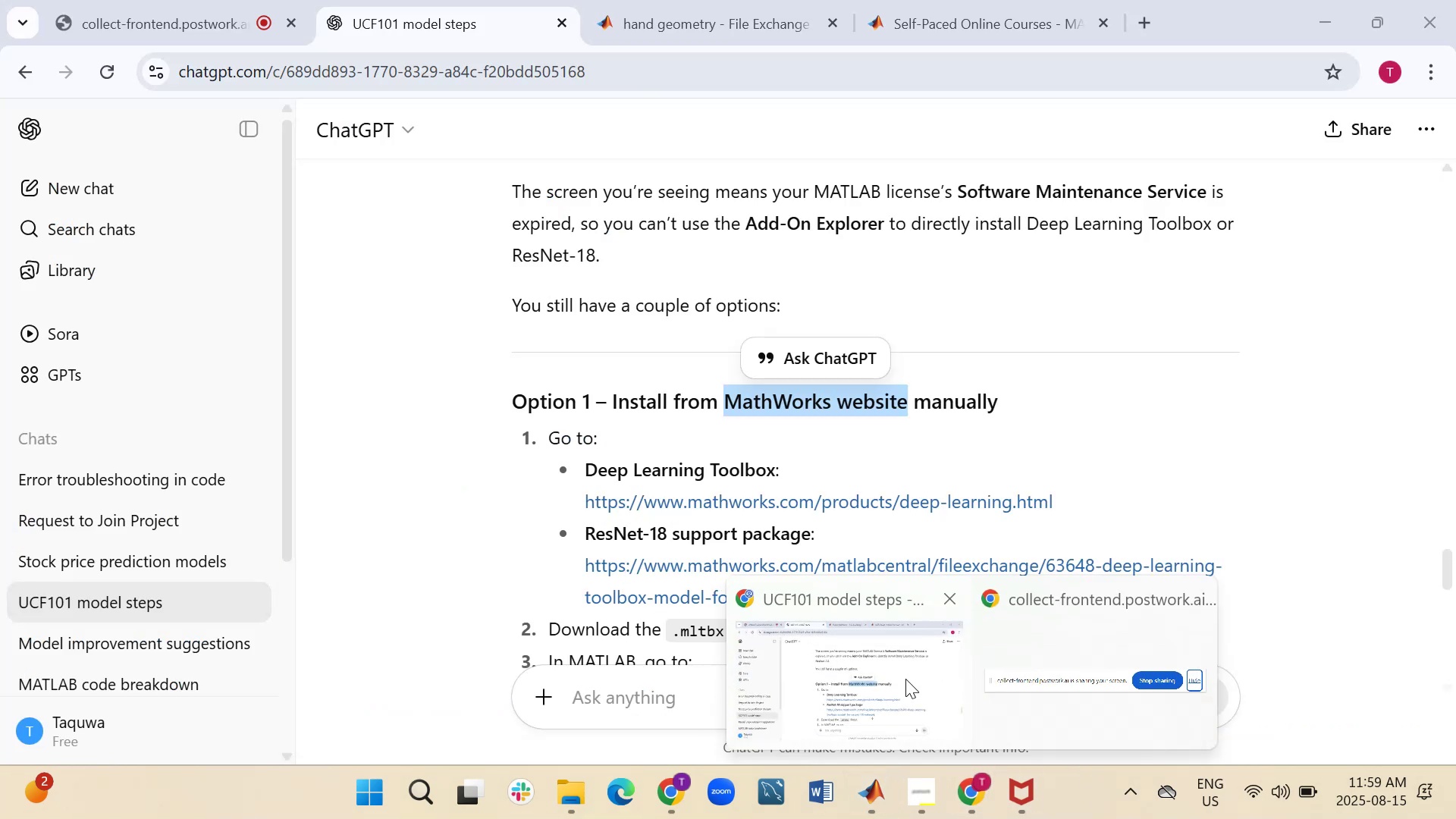 
left_click([905, 679])
 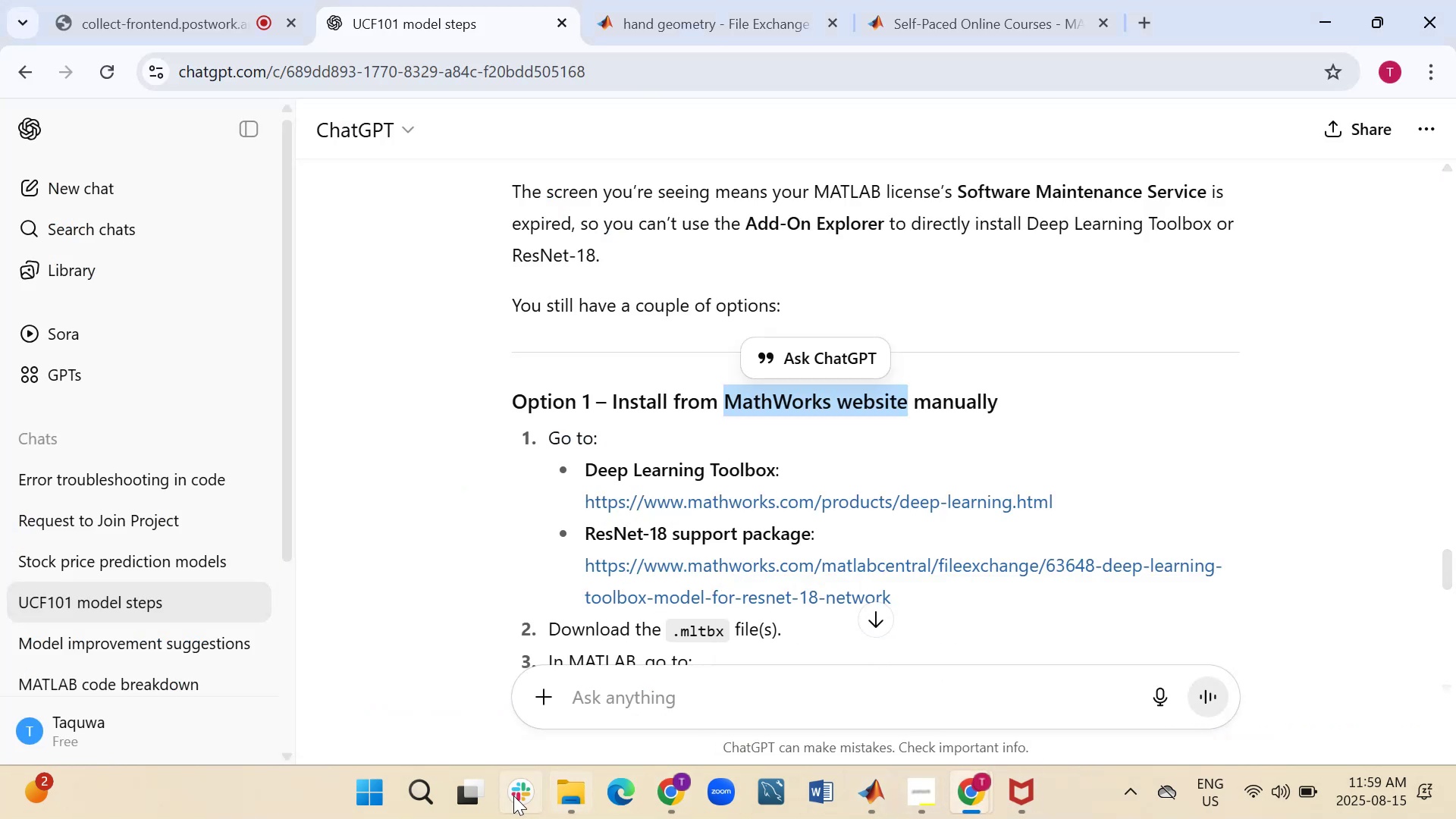 
left_click([669, 781])
 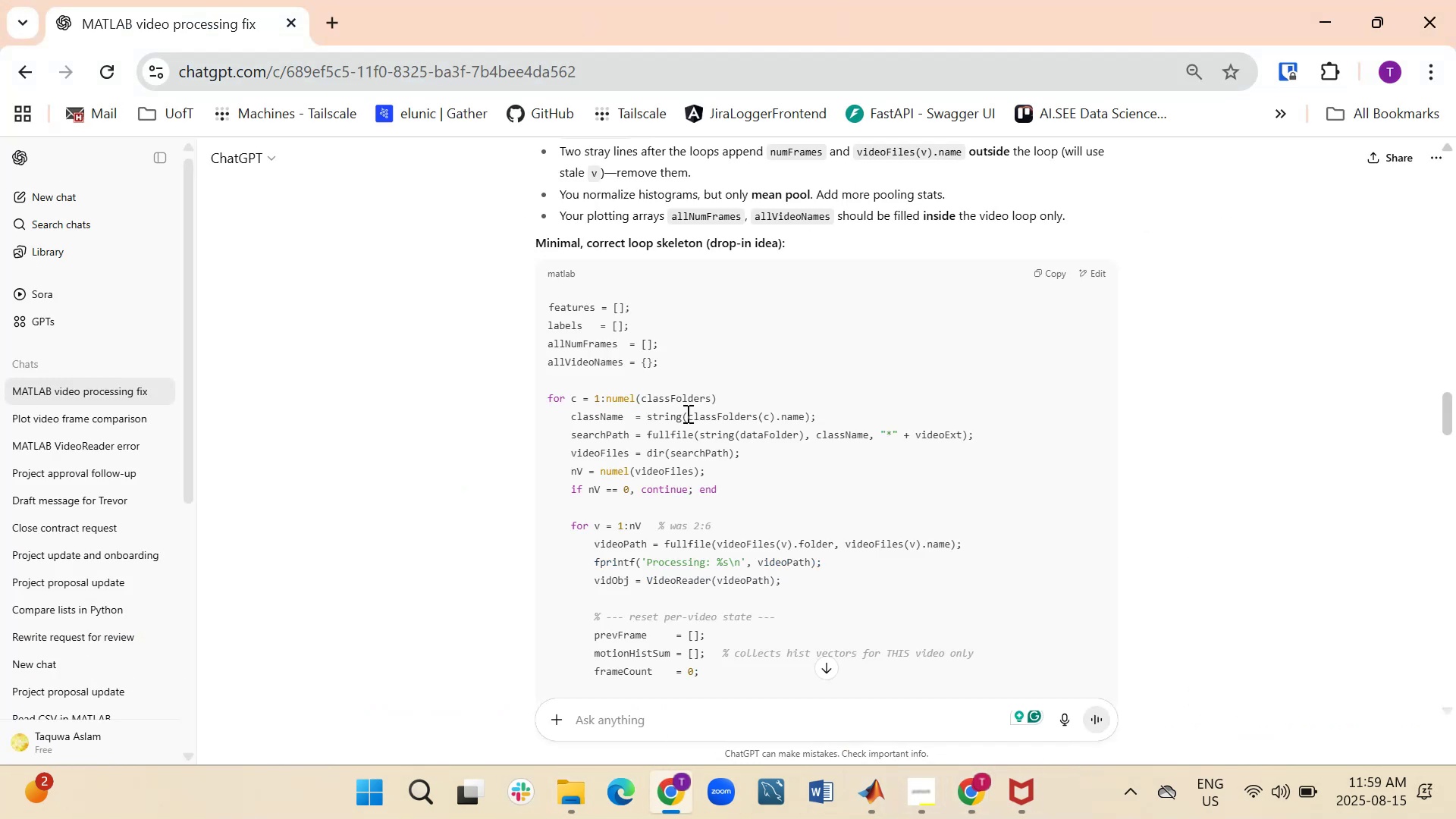 
scroll: coordinate [673, 425], scroll_direction: up, amount: 4.0
 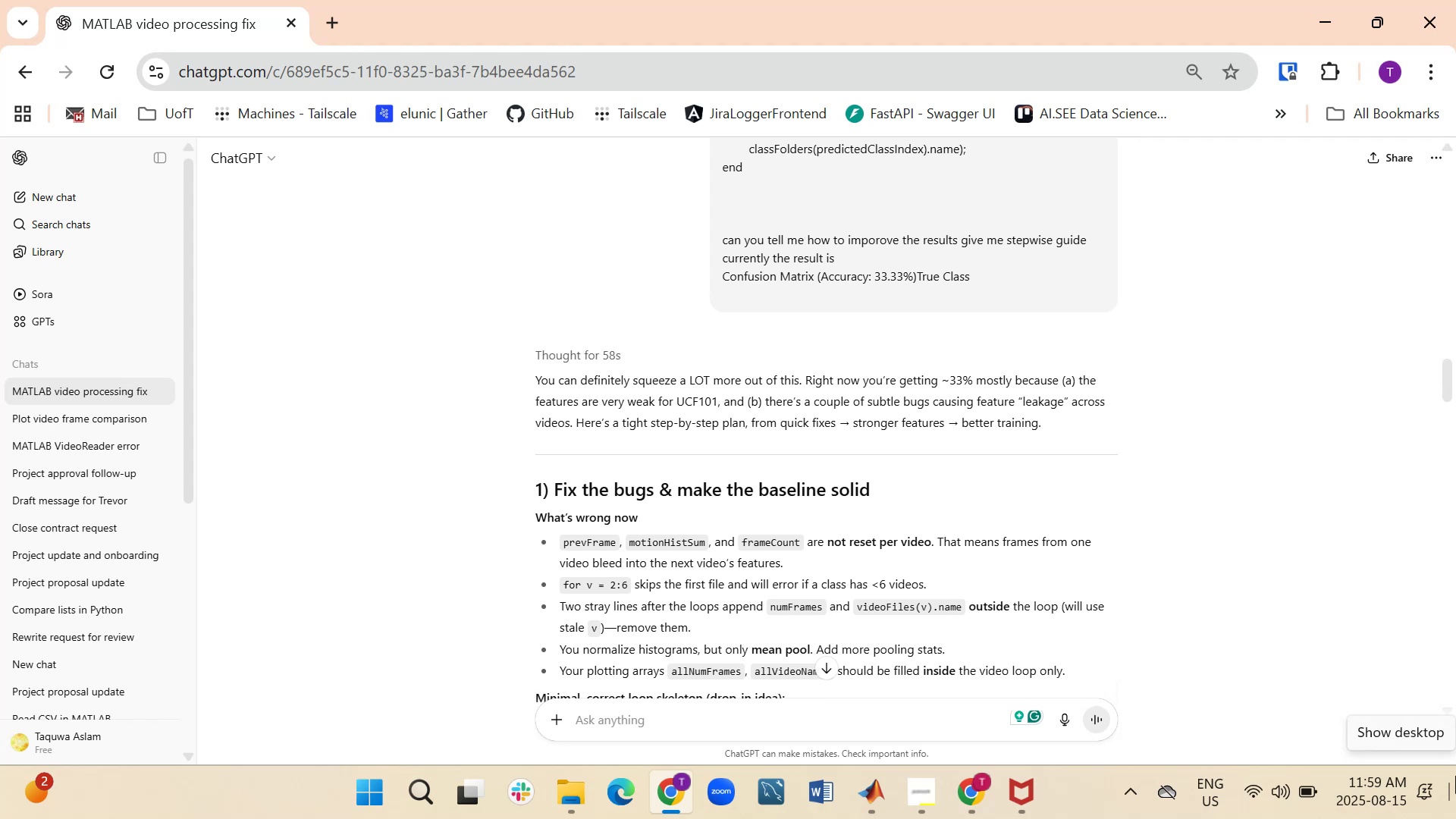 
wait(9.51)
 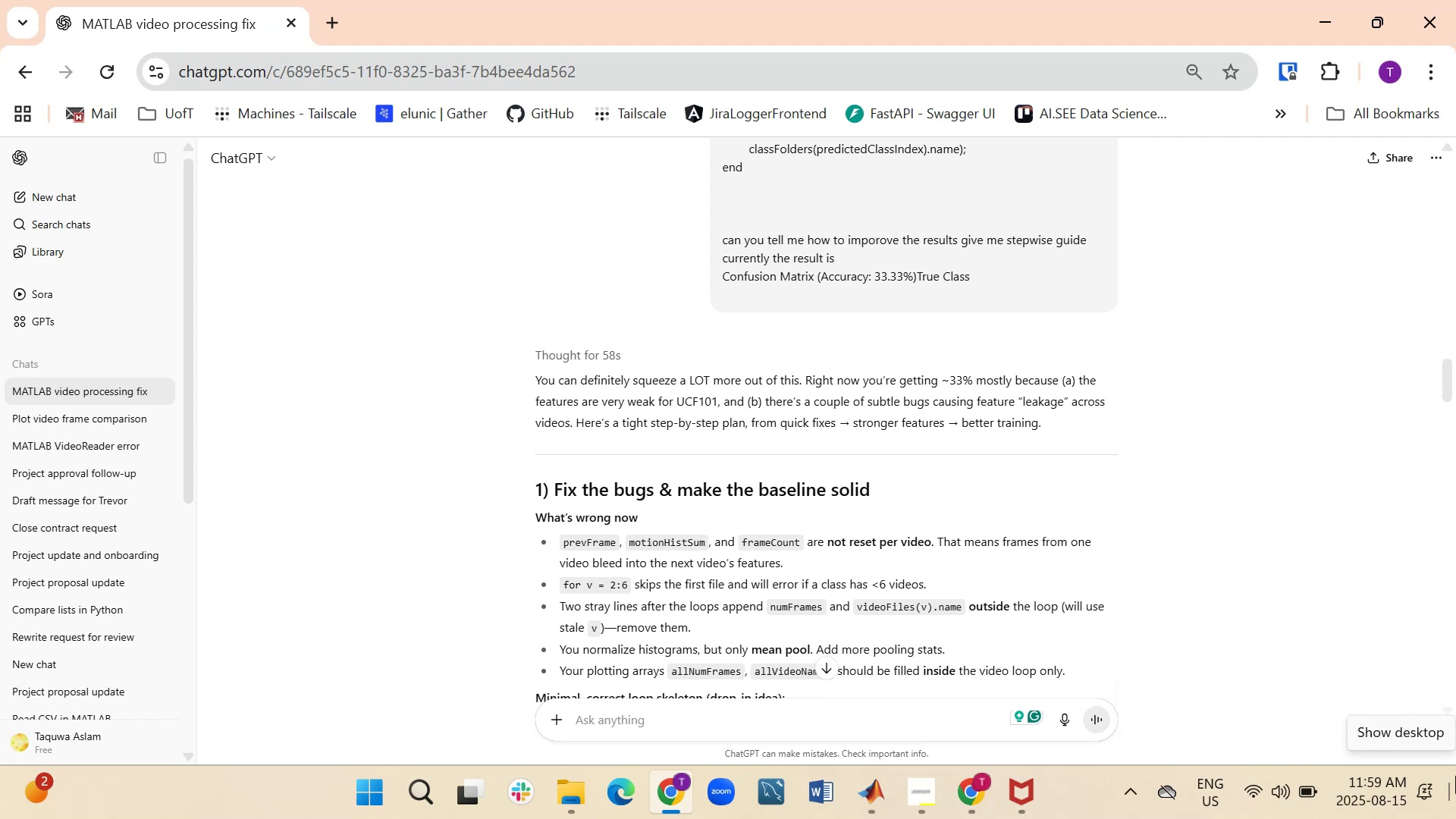 
scroll: coordinate [628, 554], scroll_direction: down, amount: 1.0
 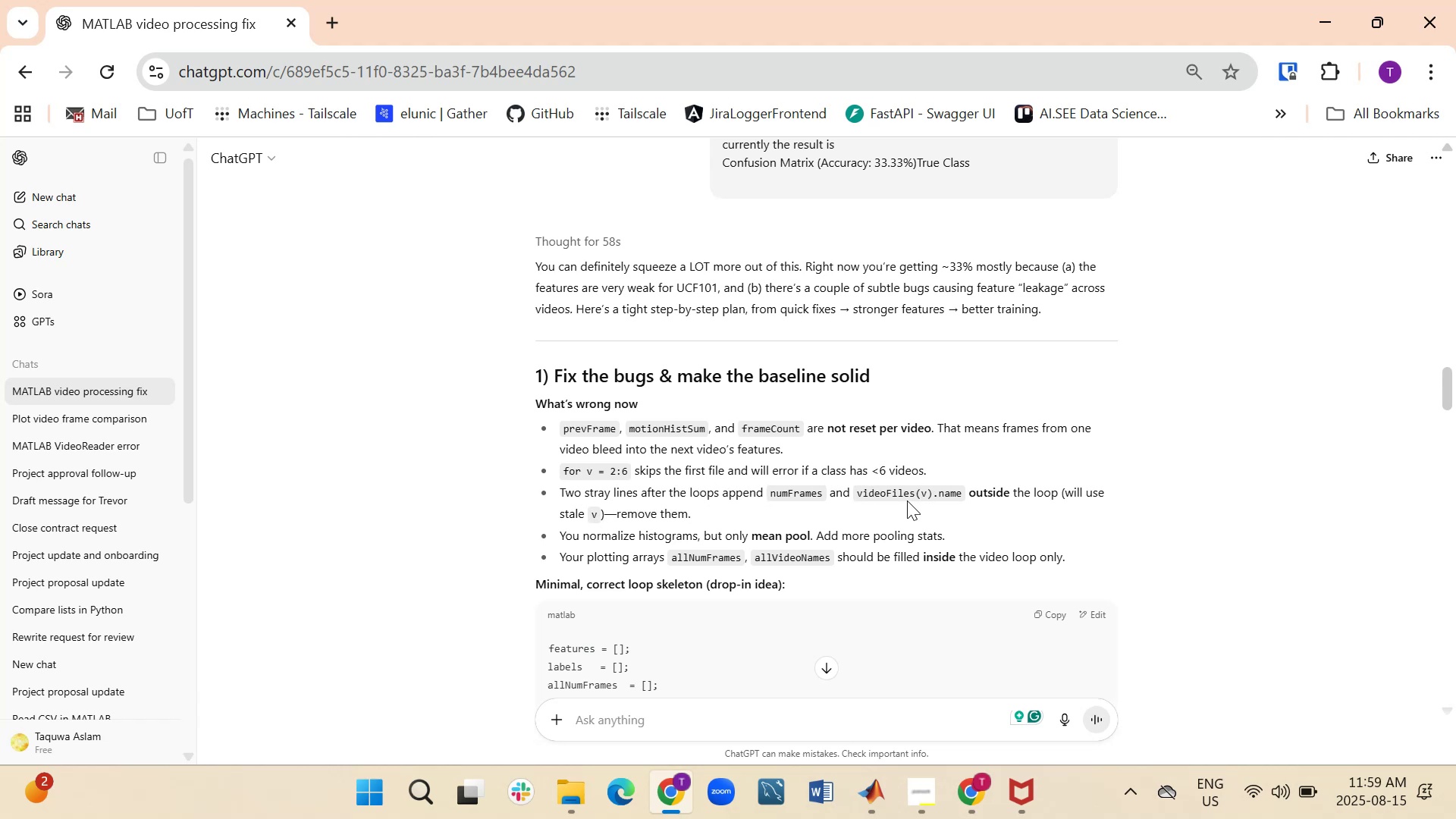 
wait(18.12)
 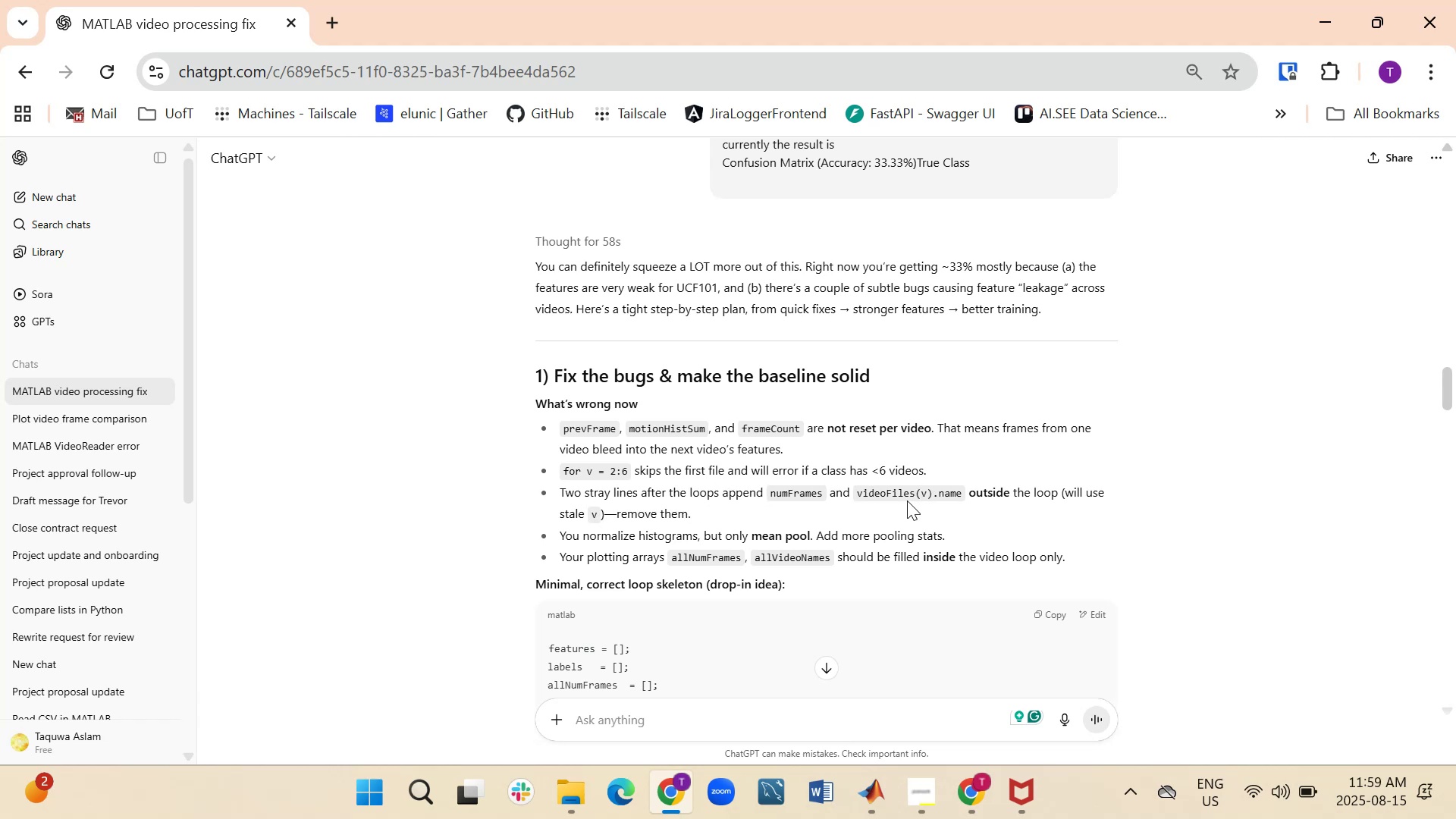 
left_click_drag(start_coordinate=[610, 473], to_coordinate=[626, 472])
 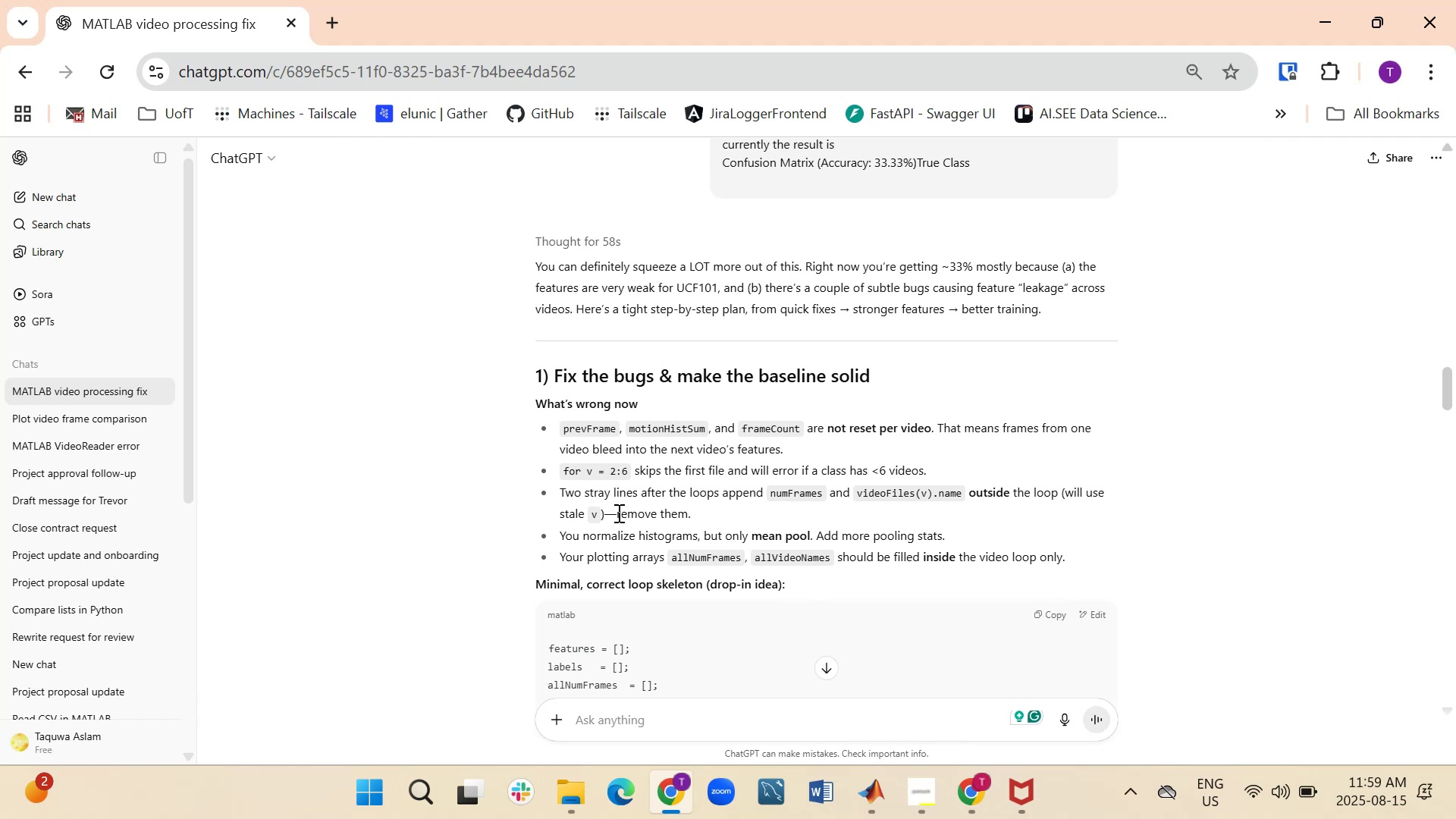 
wait(10.08)
 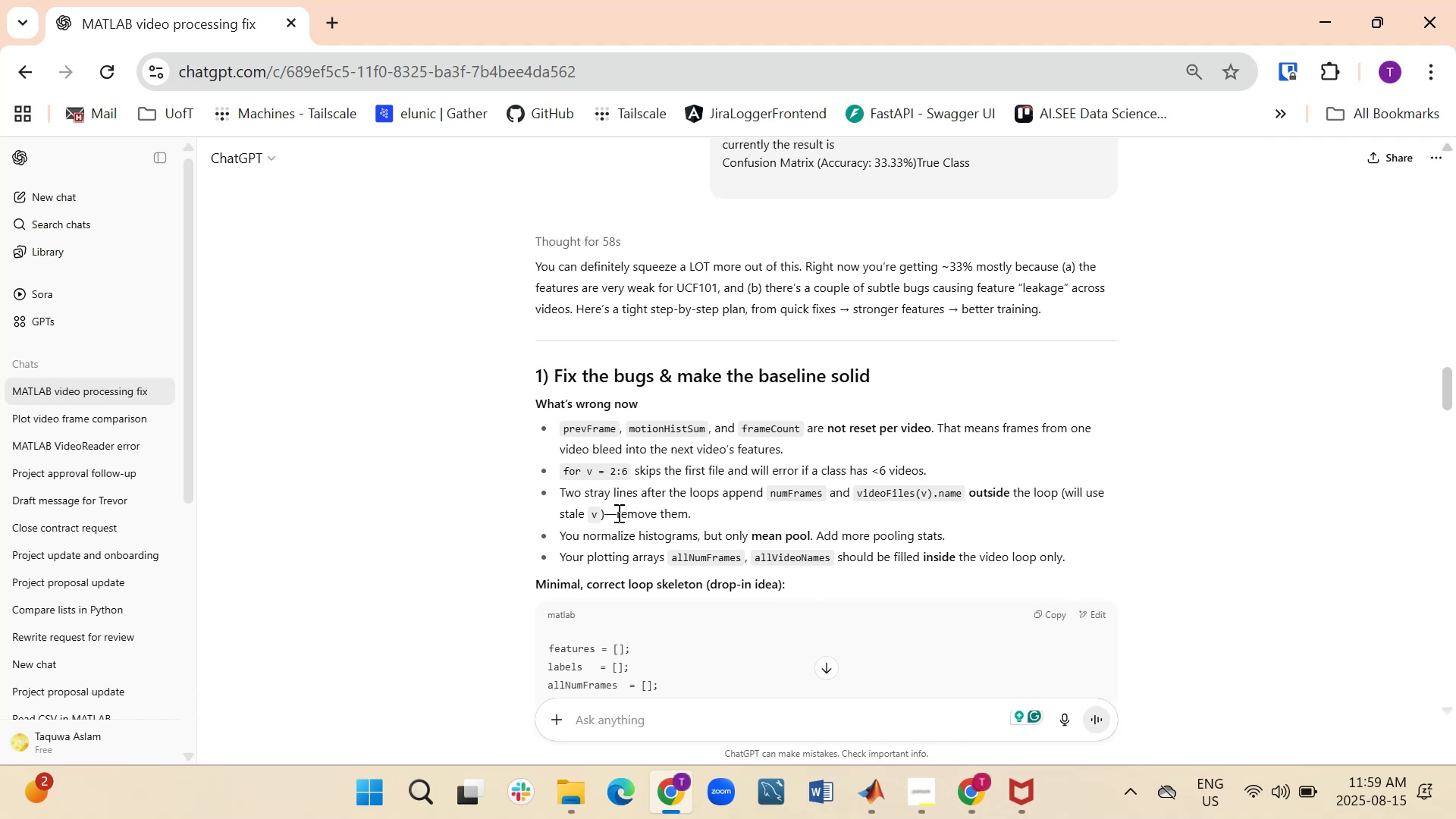 
scroll: coordinate [648, 449], scroll_direction: down, amount: 3.0
 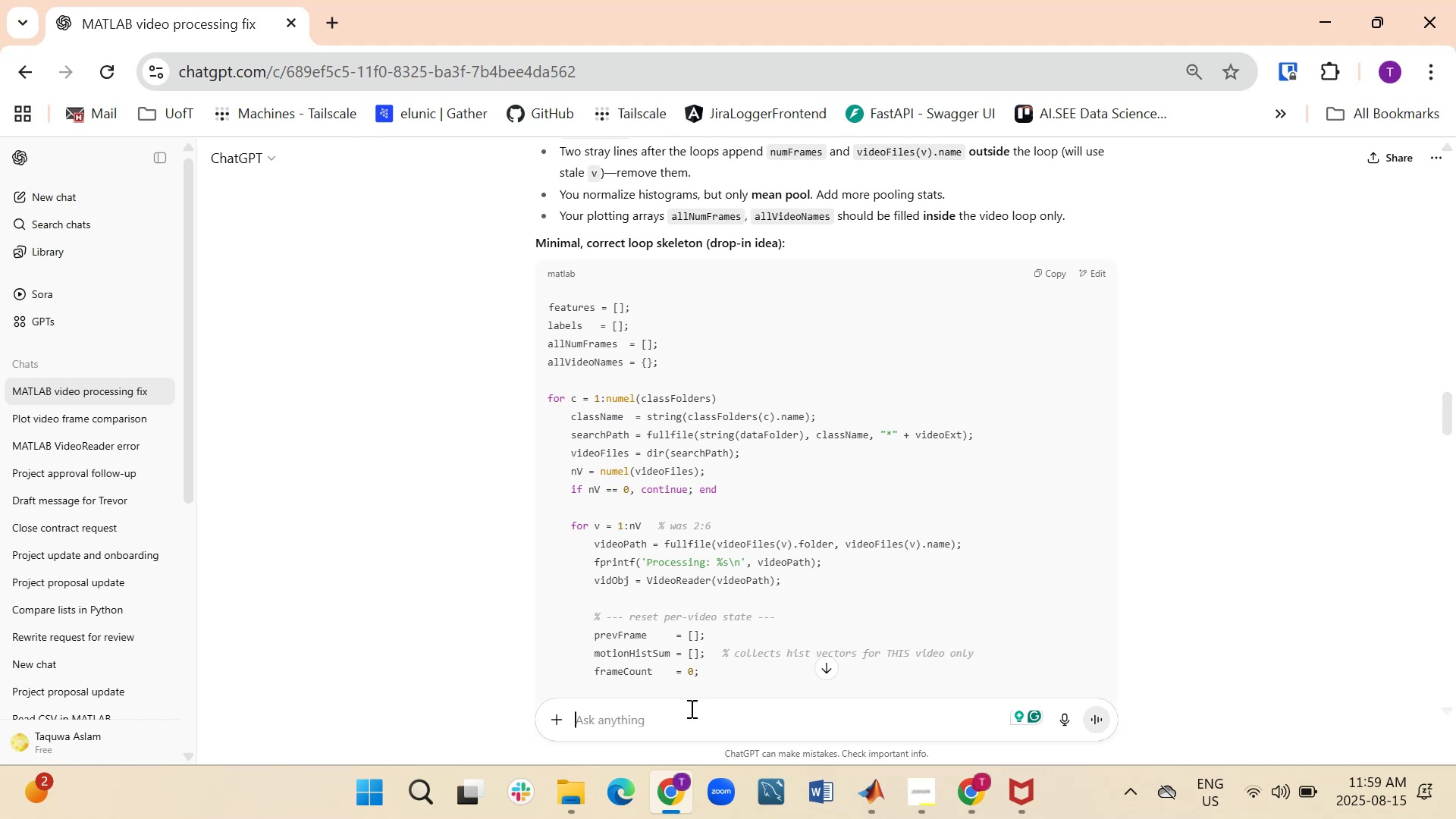 
wait(5.13)
 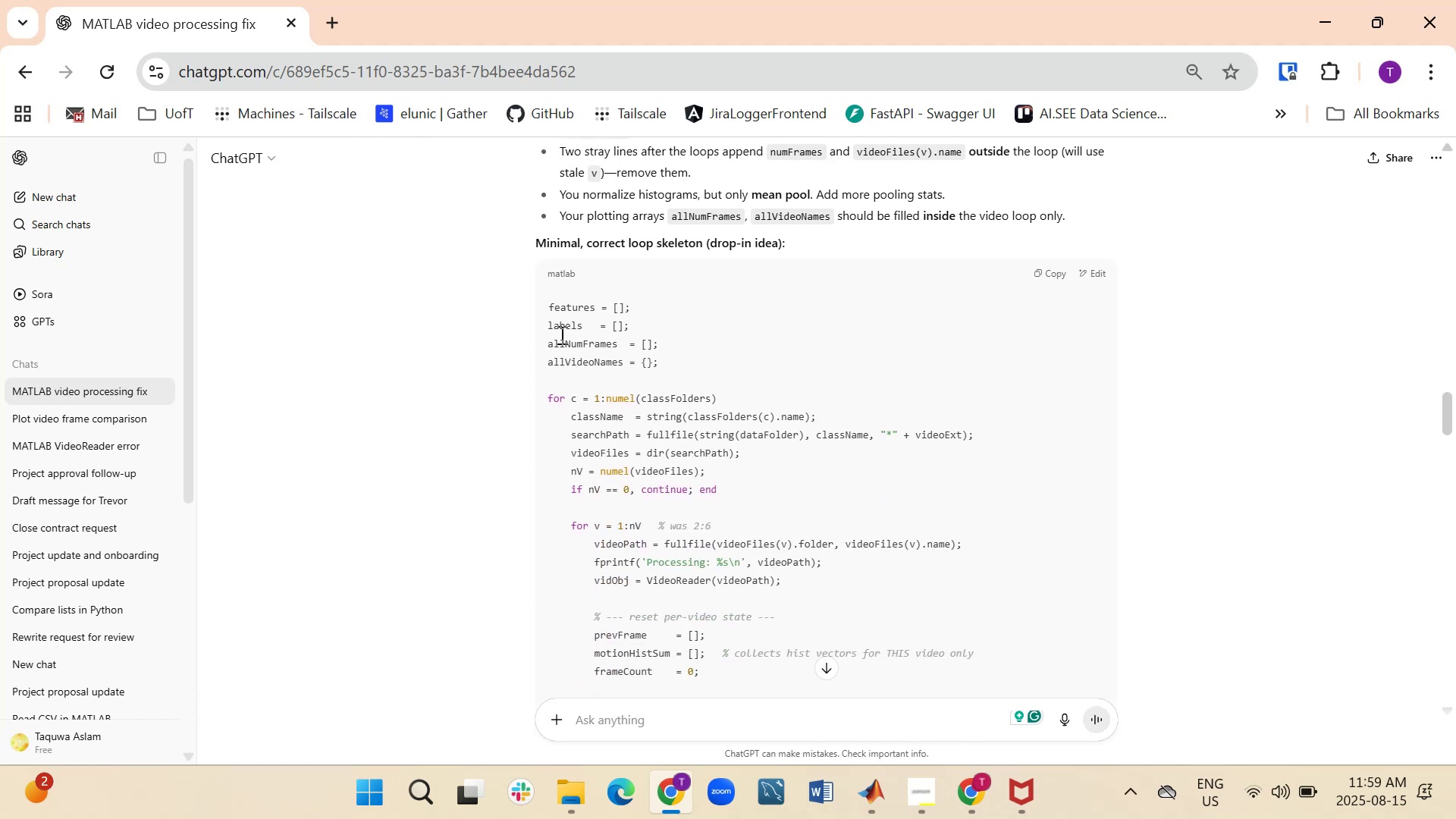 
type(can yu )
key(Backspace)
key(Backspace)
type(ou ao)
key(Backspace)
key(Backspace)
type(only change SVM and classify ot anothr)
 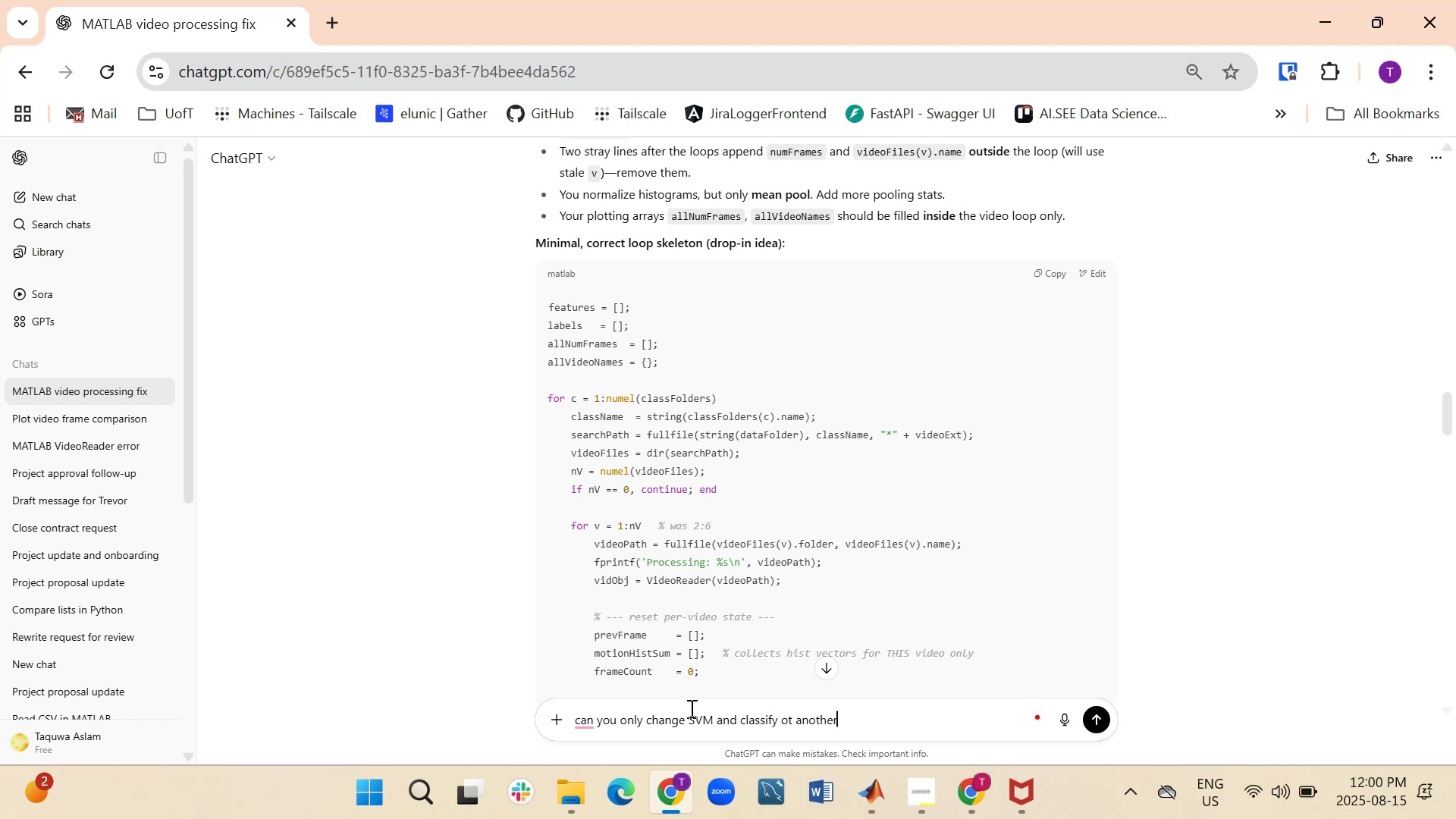 
 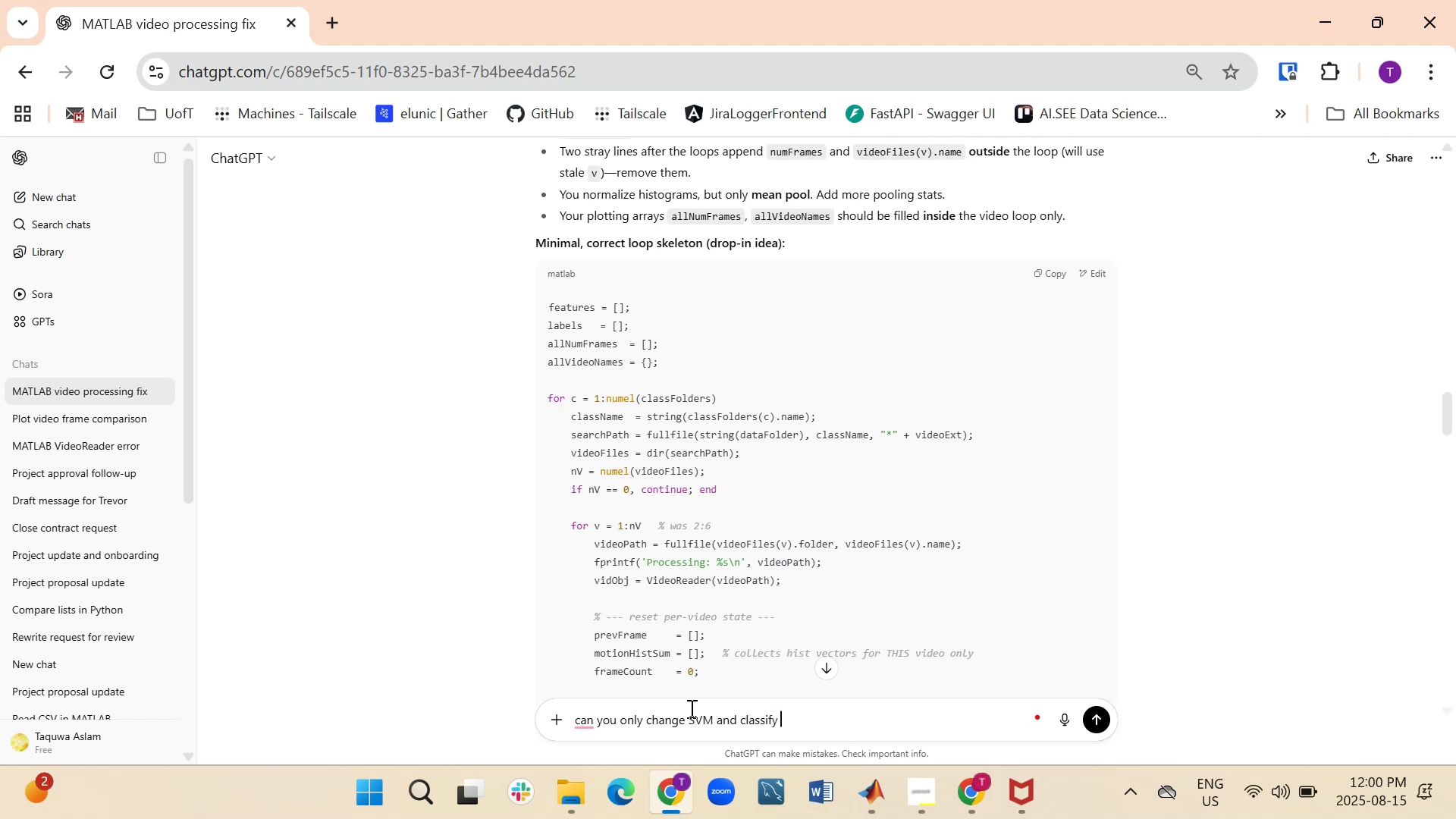 
hold_key(key=E, duration=0.3)
 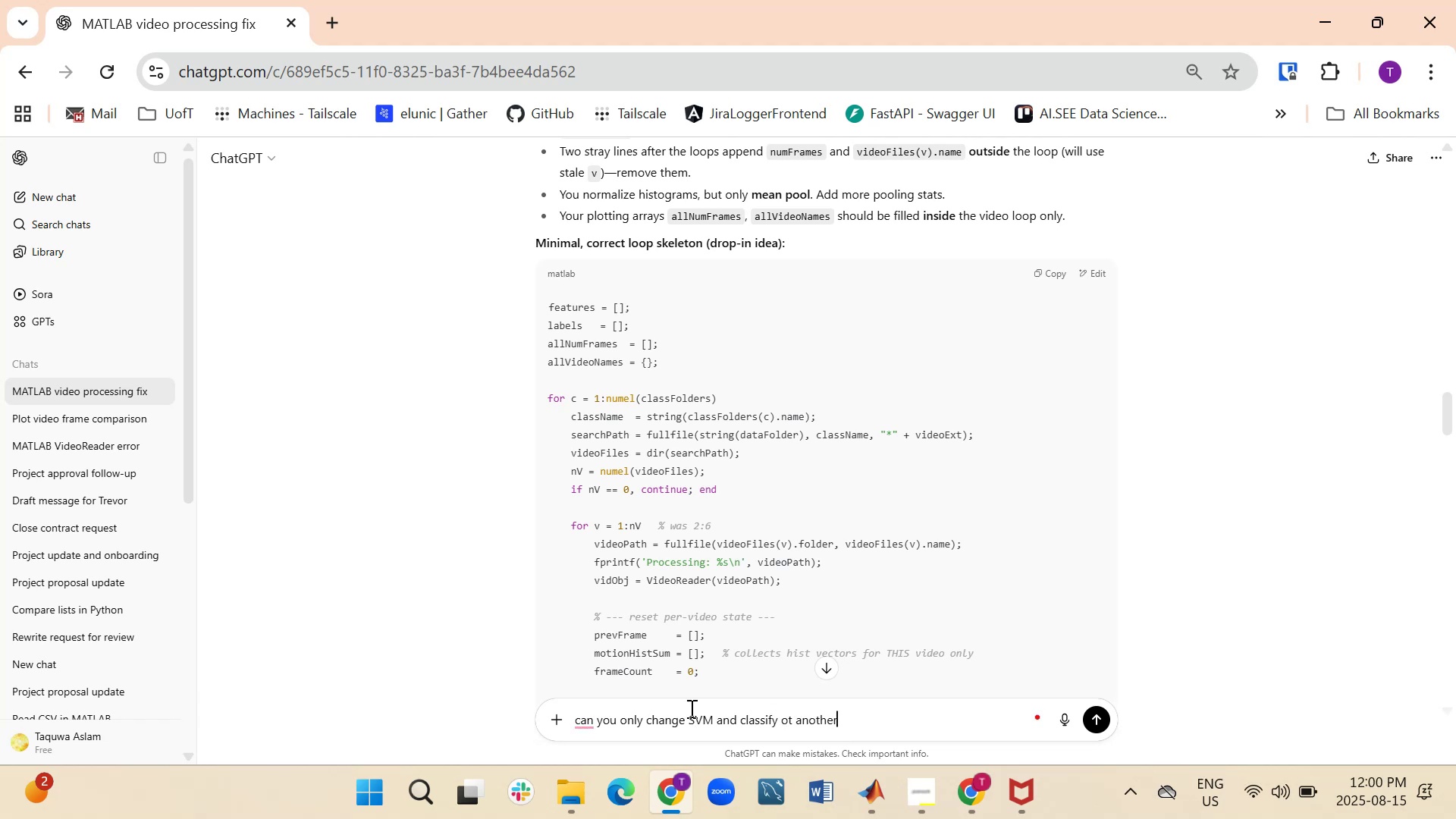 
key(Enter)
 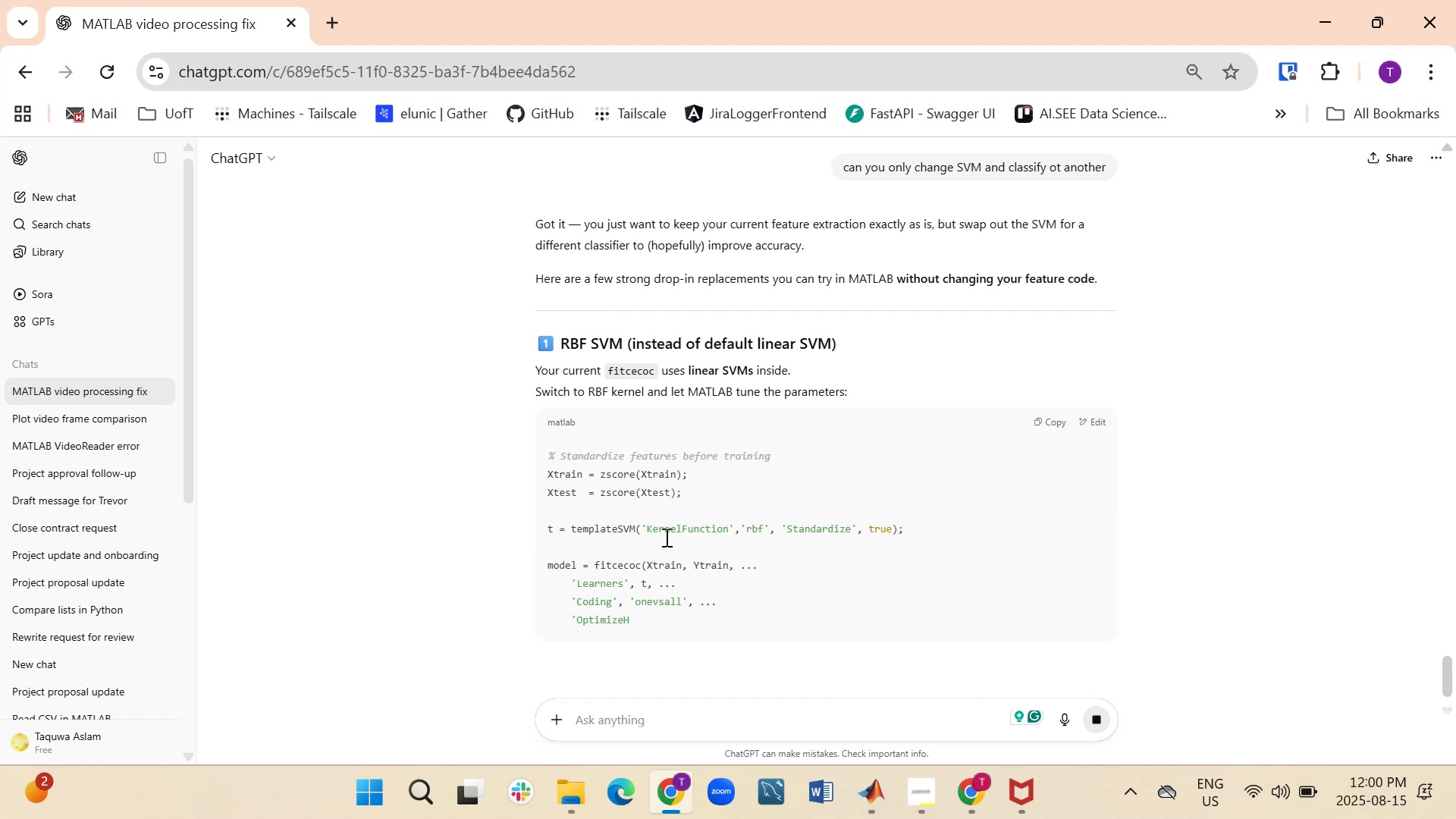 
wait(6.16)
 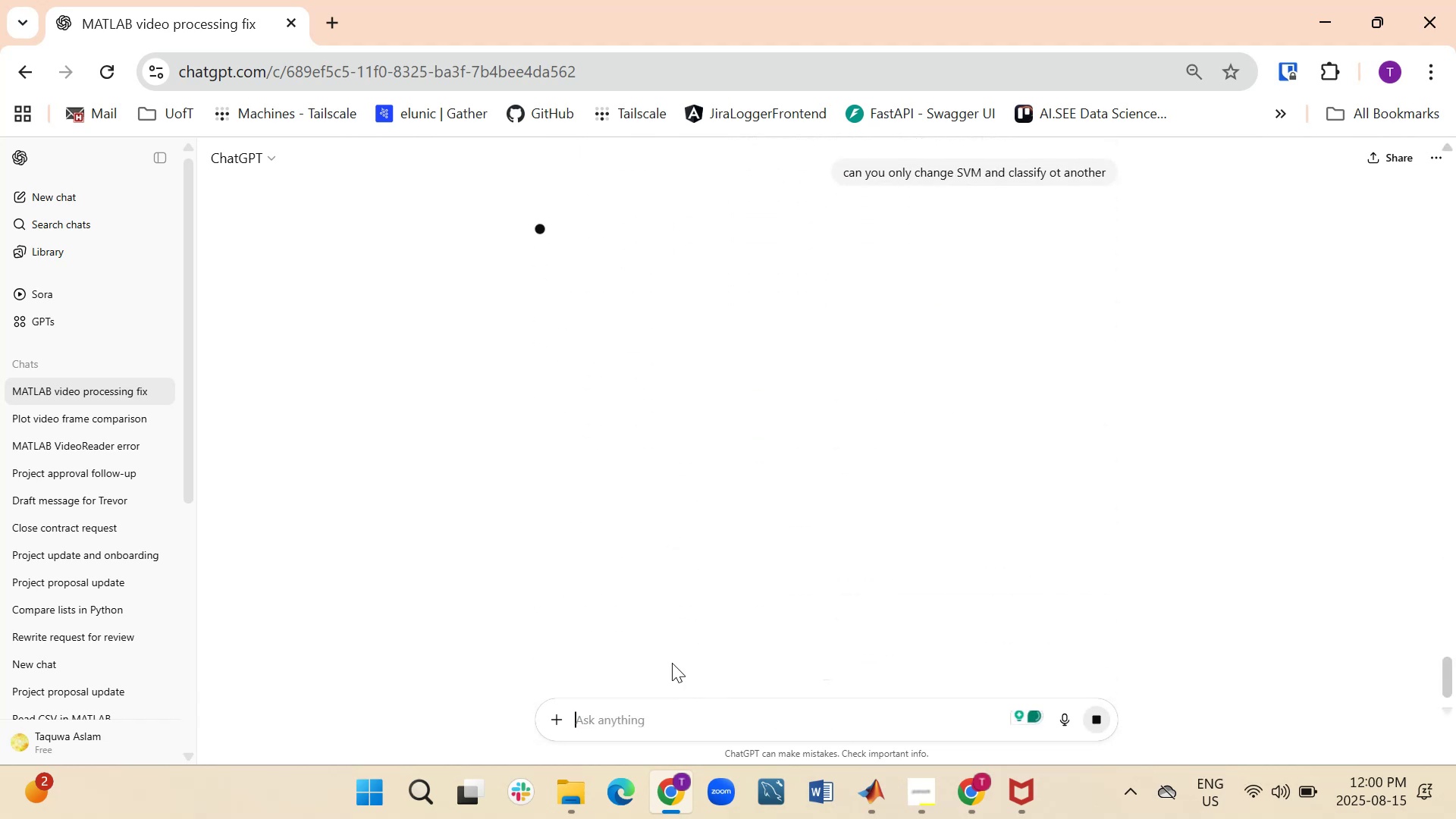 
scroll: coordinate [733, 466], scroll_direction: down, amount: 2.0
 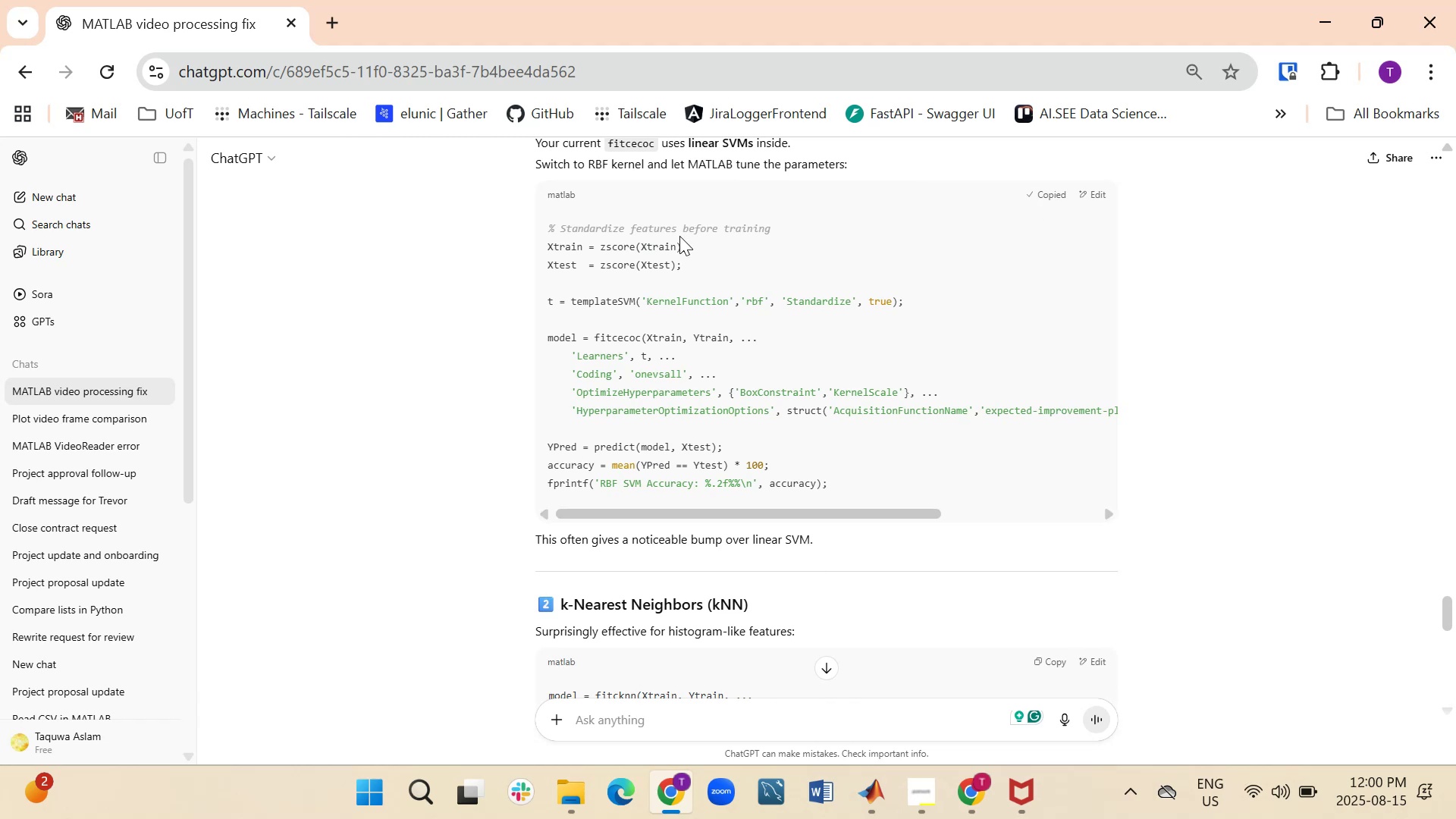 
wait(6.12)
 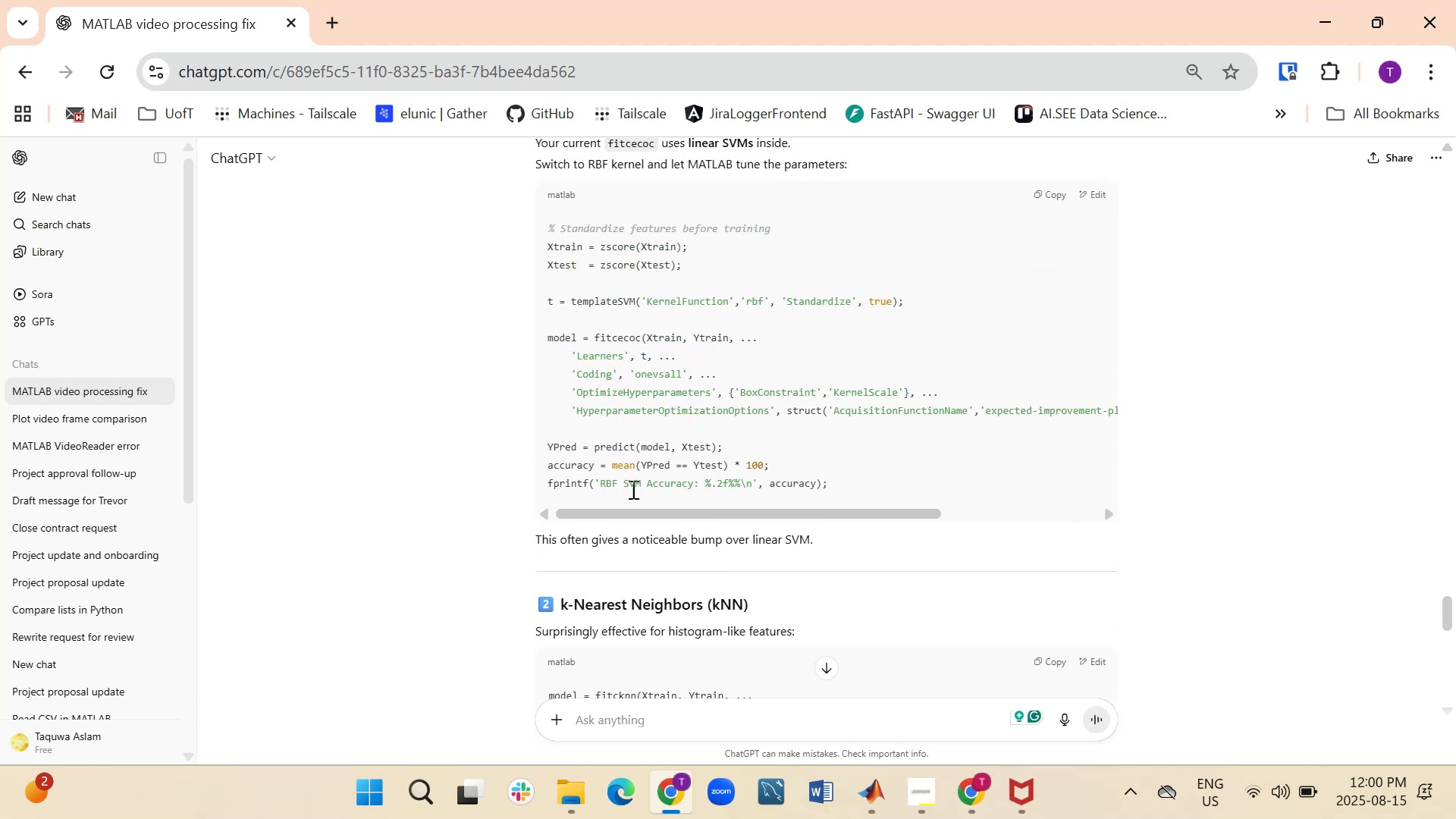 
left_click([865, 802])
 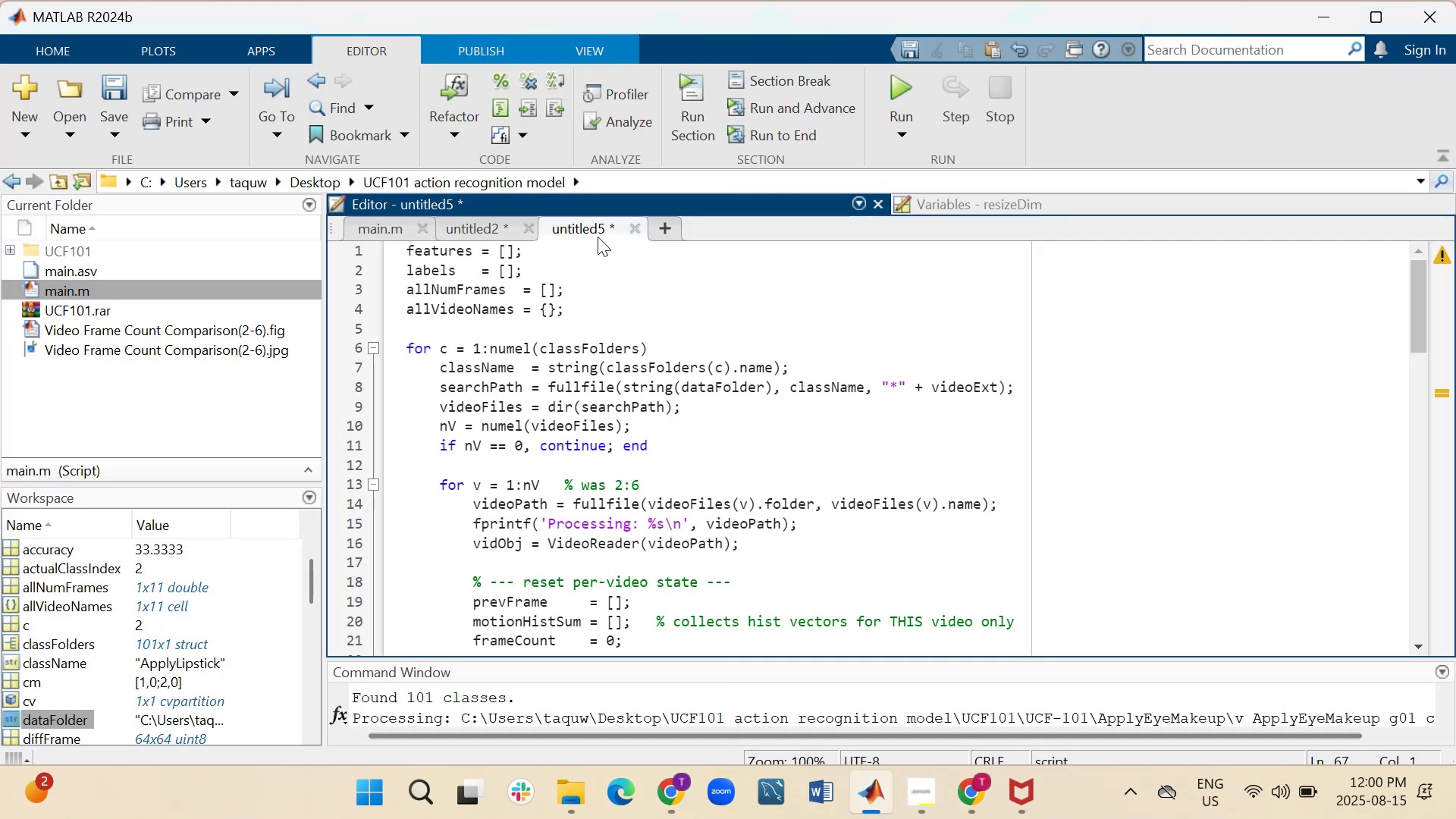 
left_click([633, 226])
 